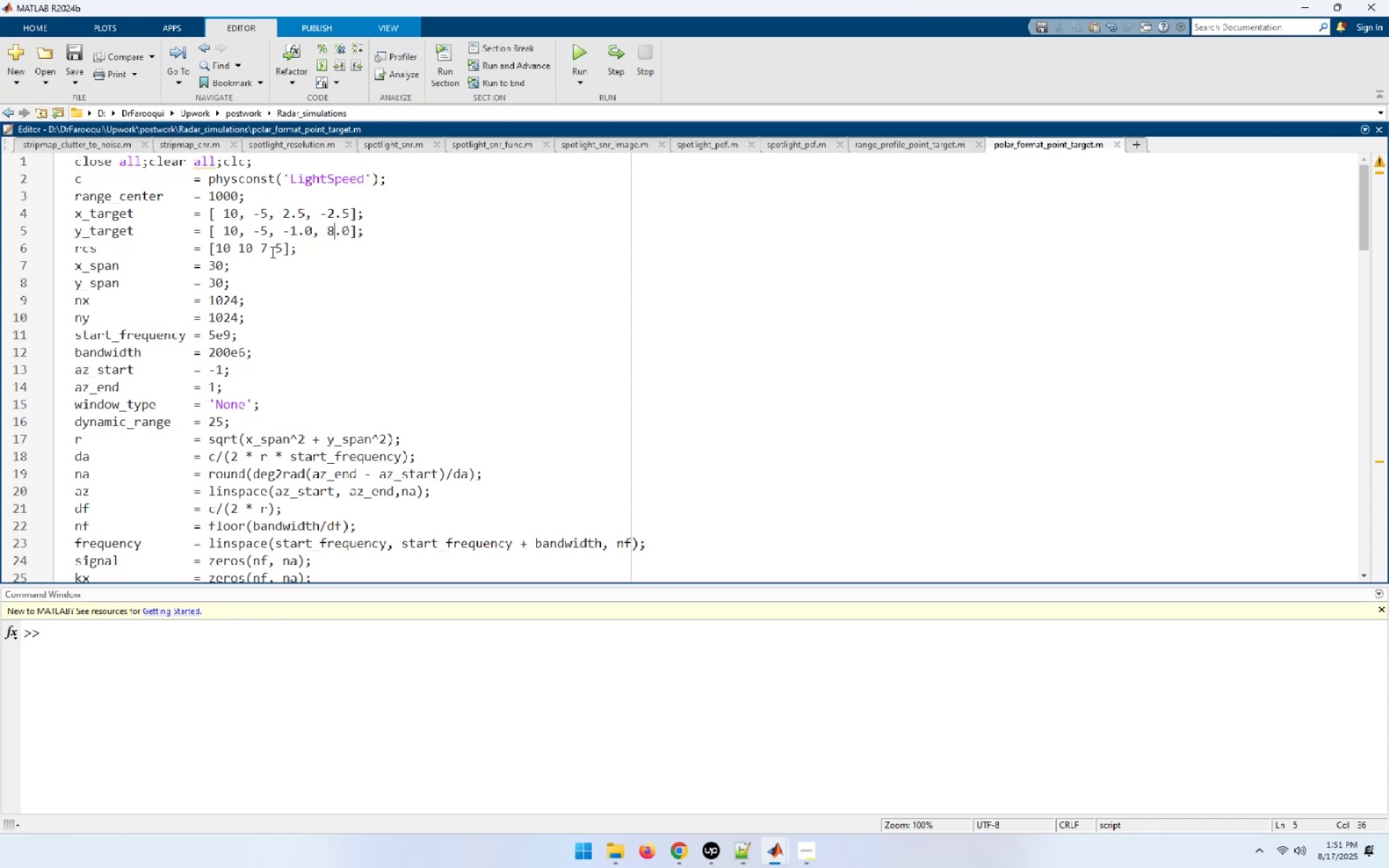 
wait(11.18)
 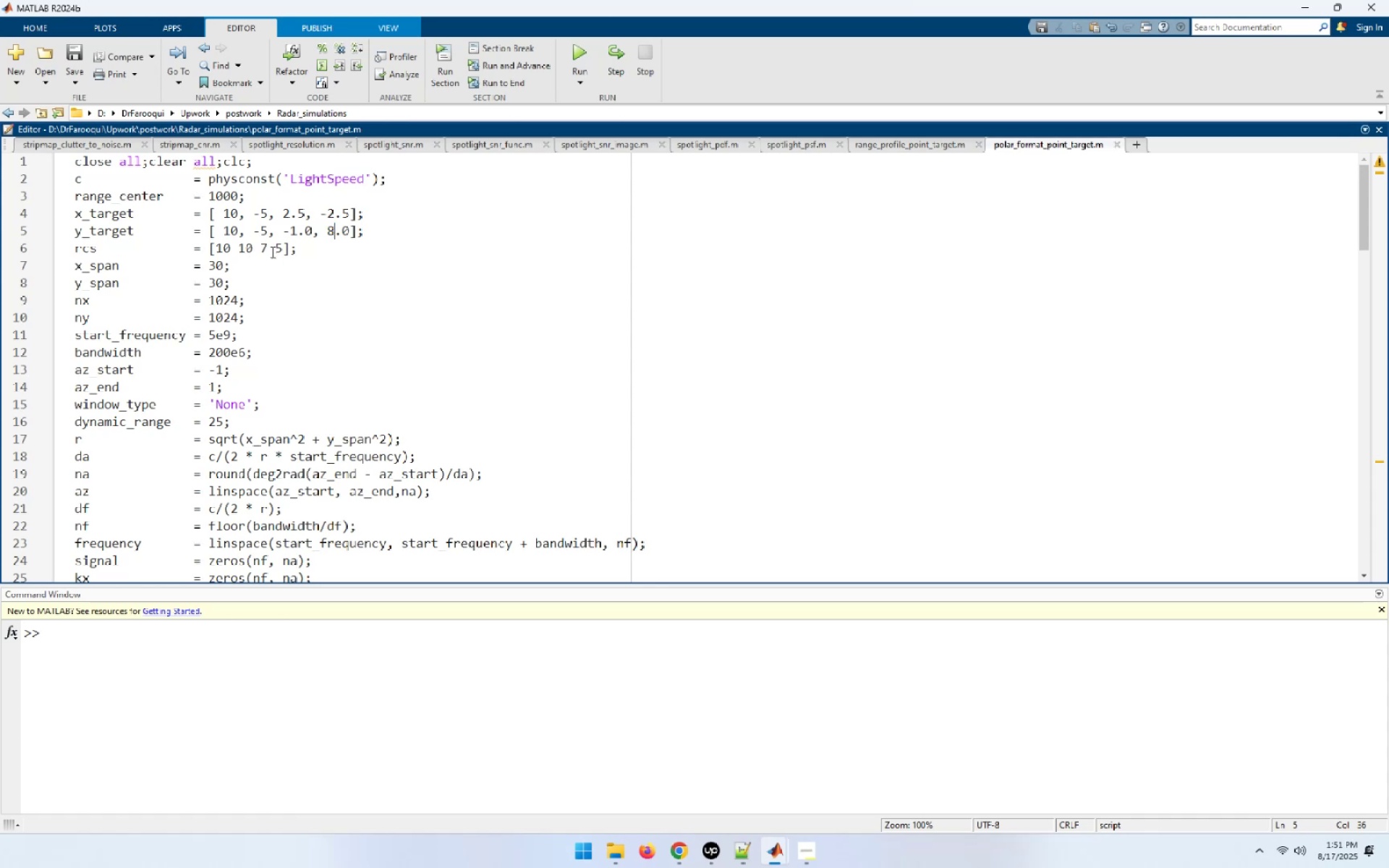 
left_click([248, 321])
 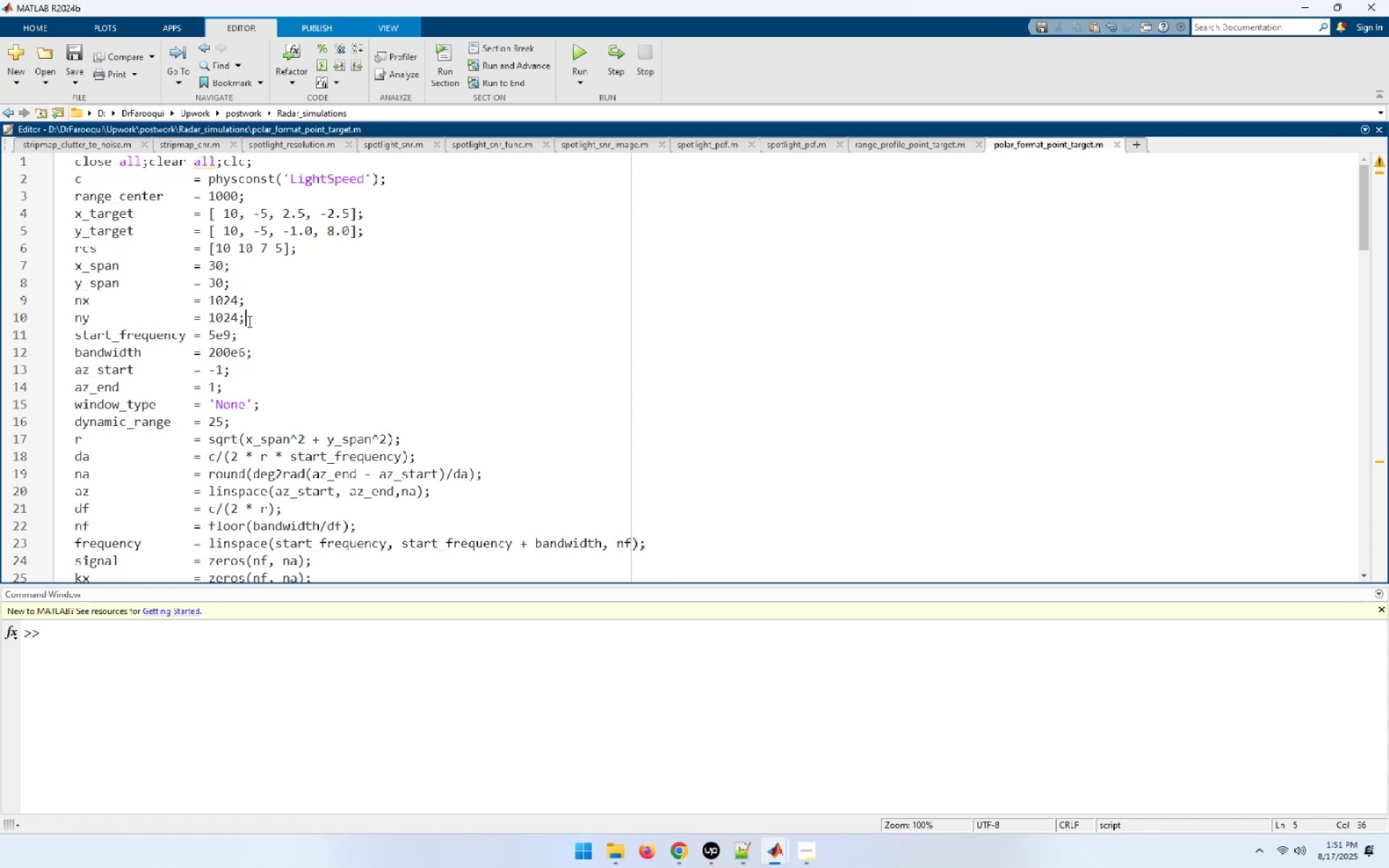 
scroll: coordinate [248, 321], scroll_direction: down, amount: 2.0
 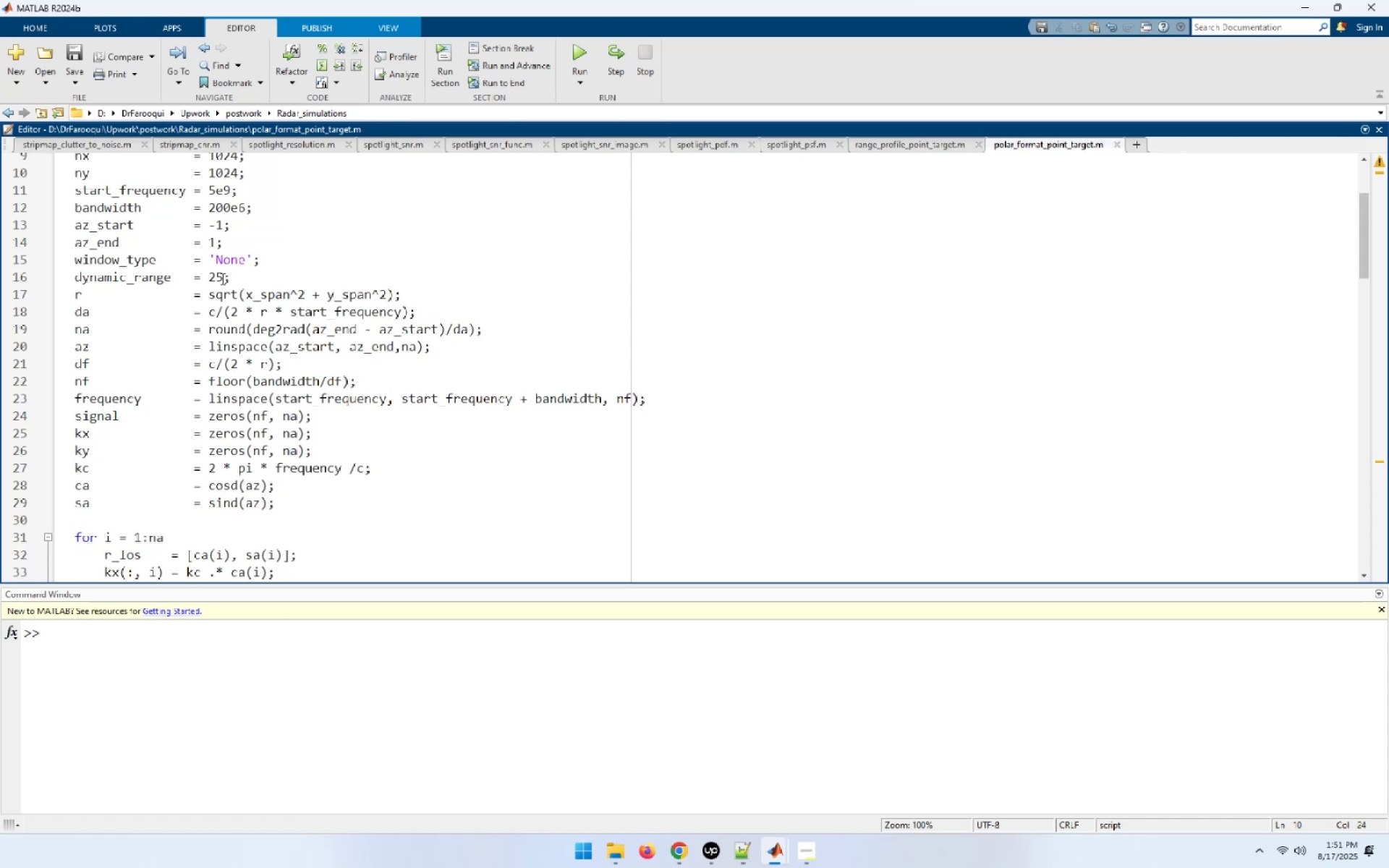 
wait(13.66)
 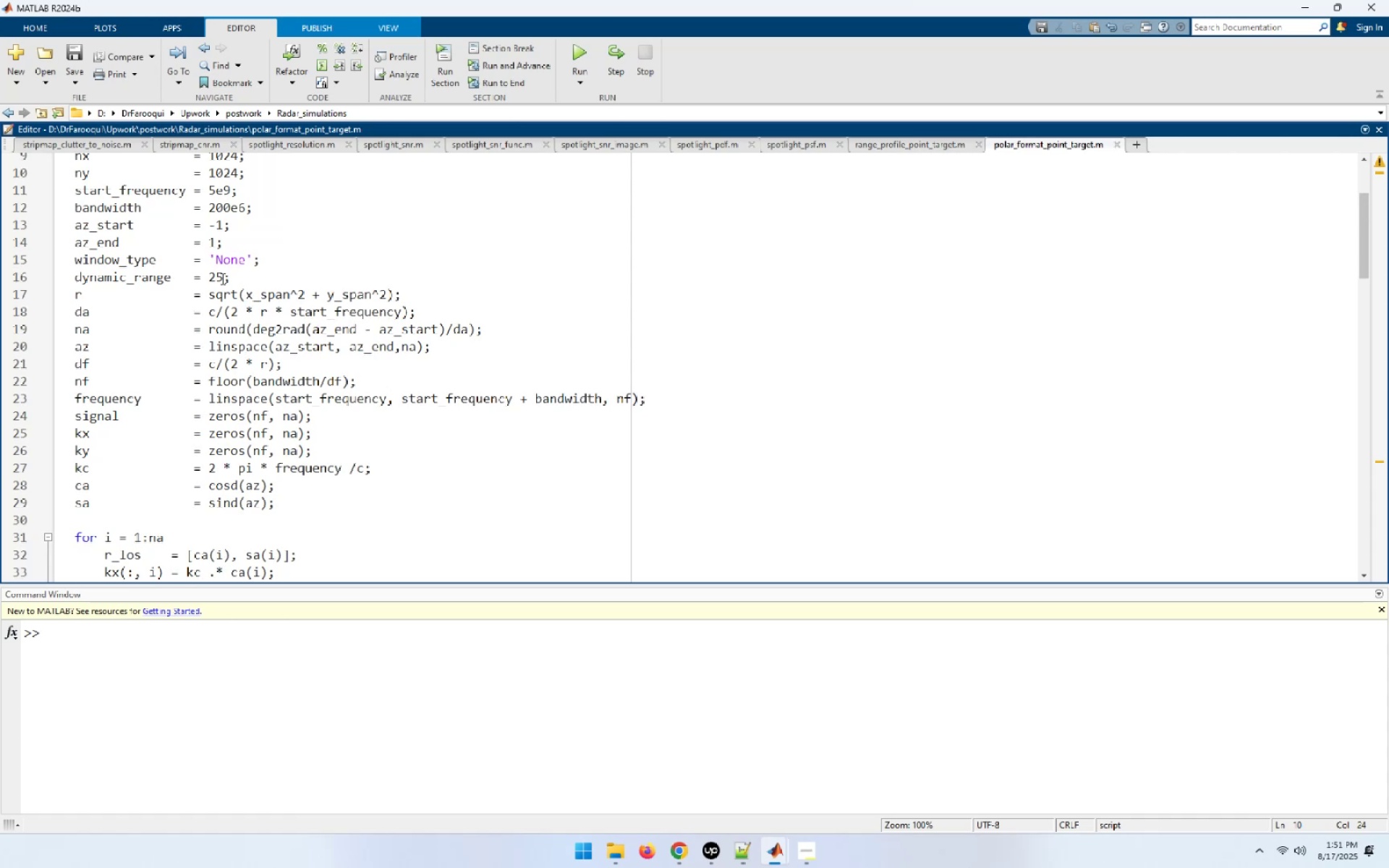 
left_click([358, 210])
 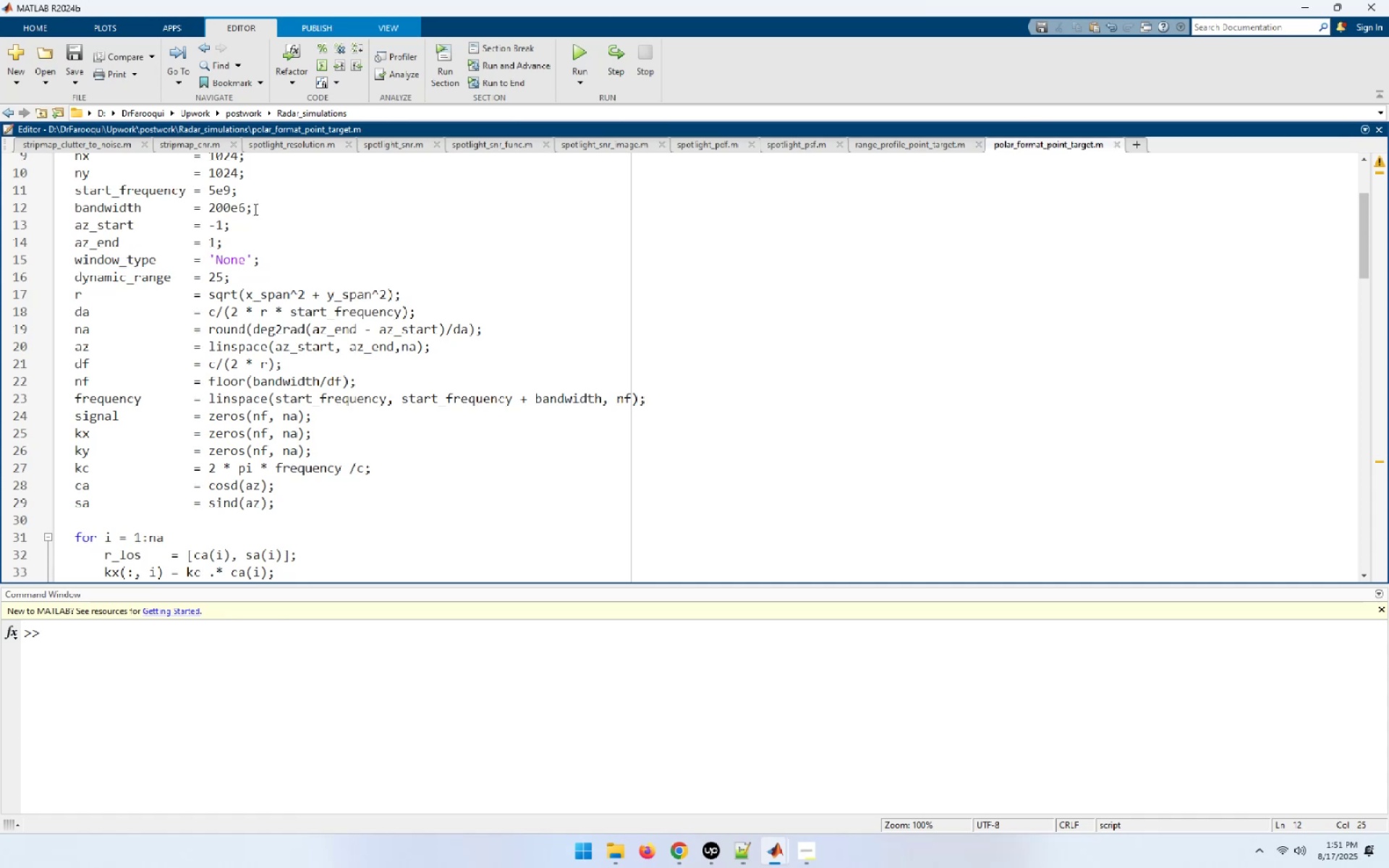 
left_click([240, 229])
 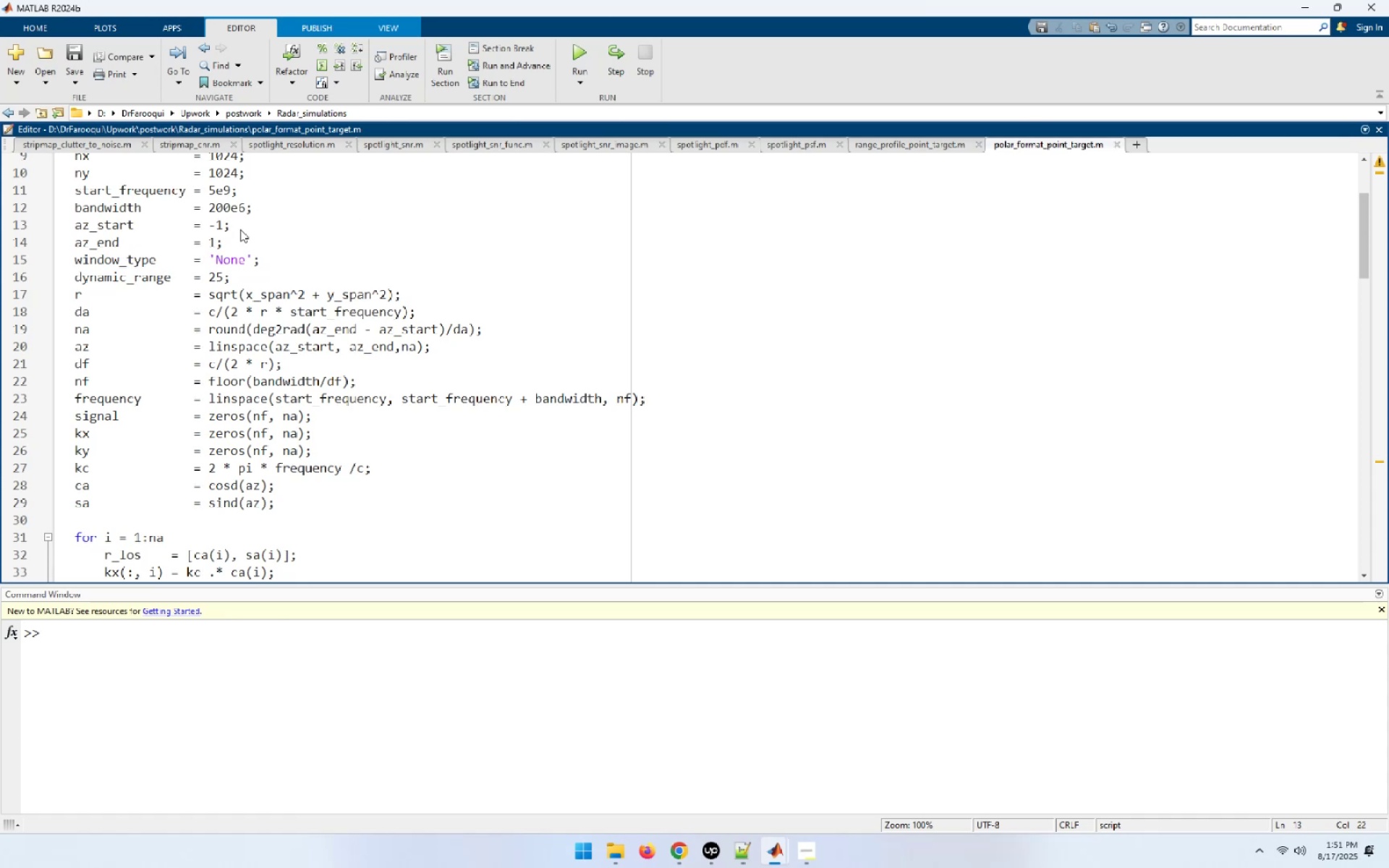 
left_click([238, 244])
 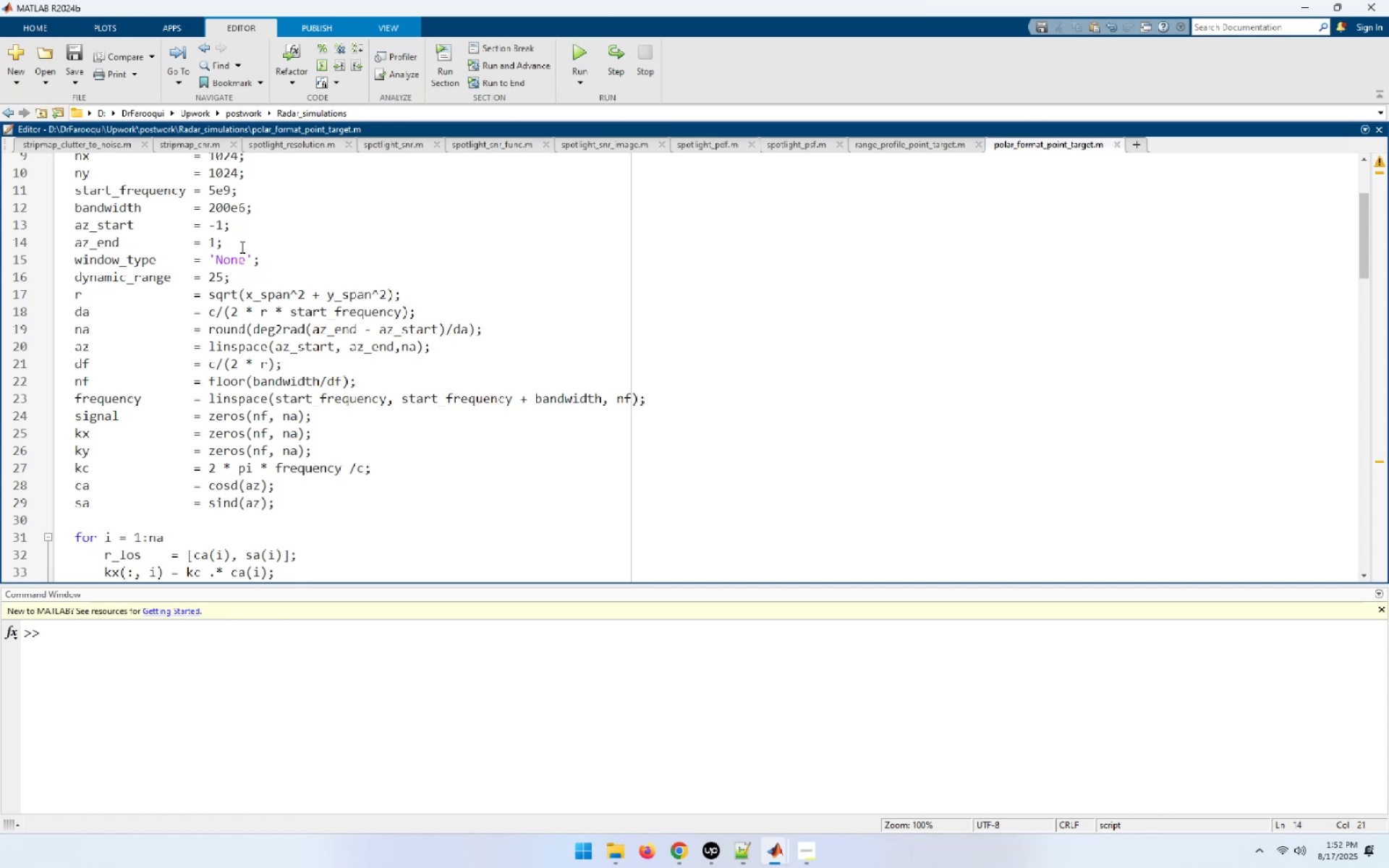 
left_click([272, 260])
 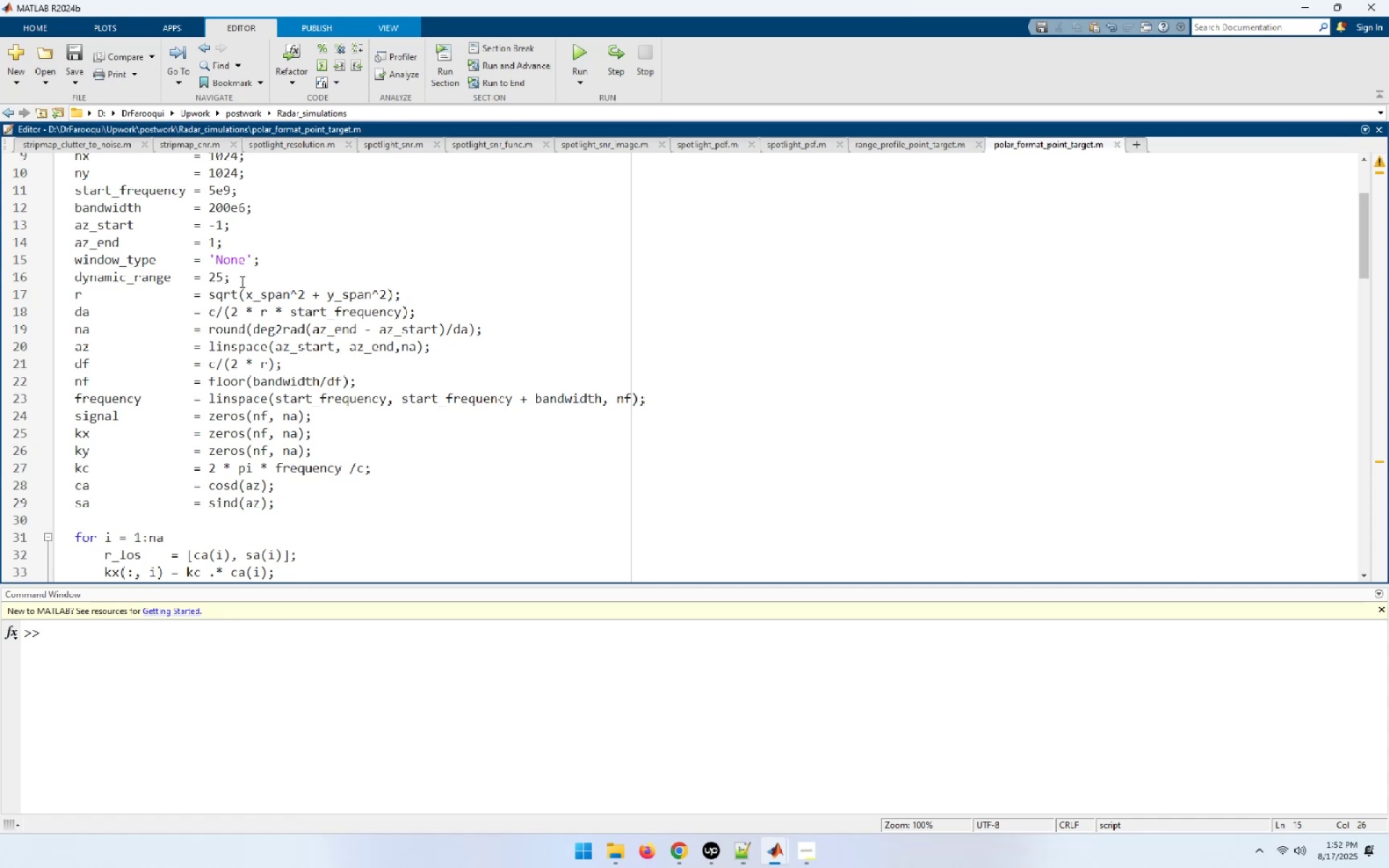 
left_click([242, 278])
 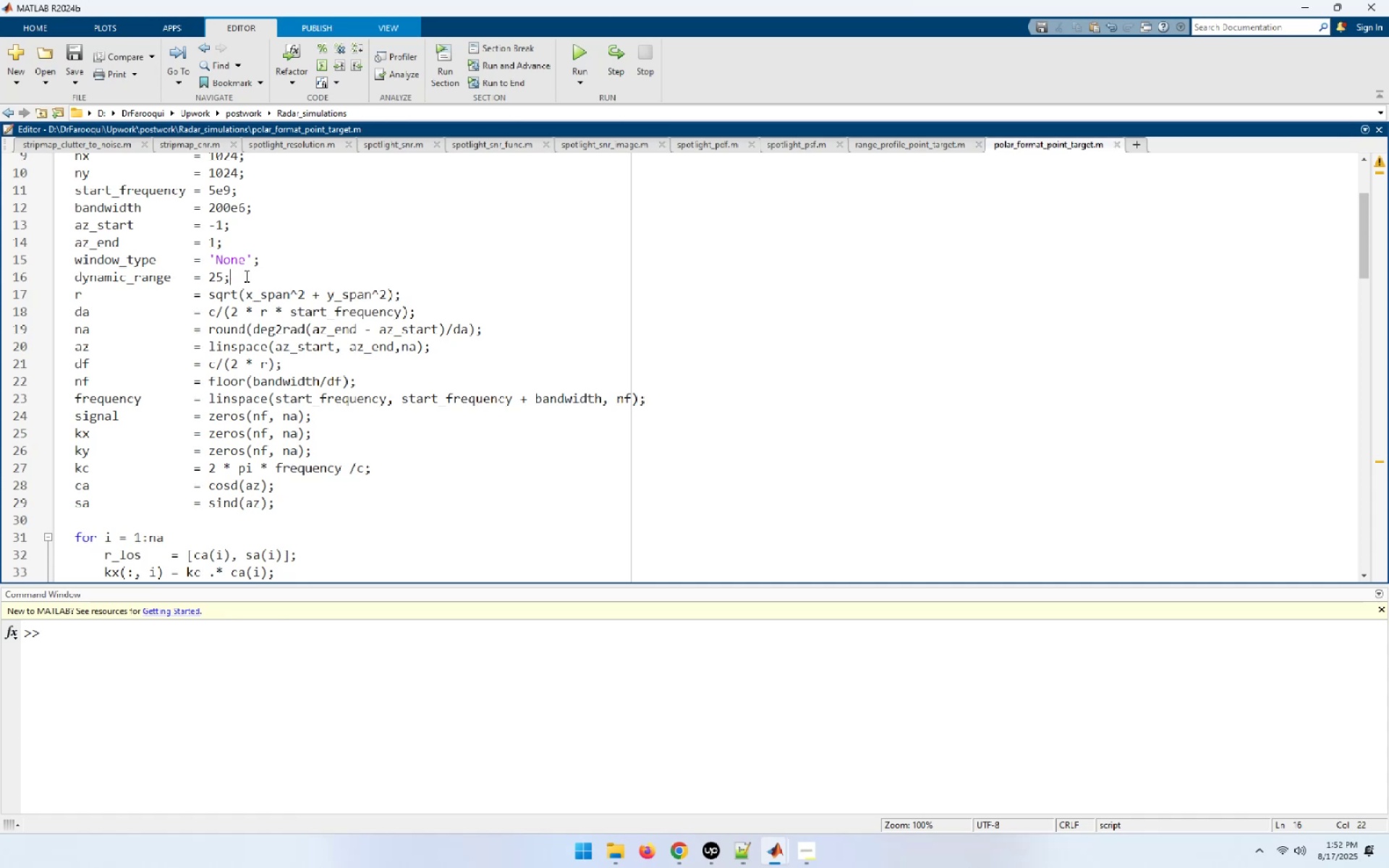 
left_click([250, 274])
 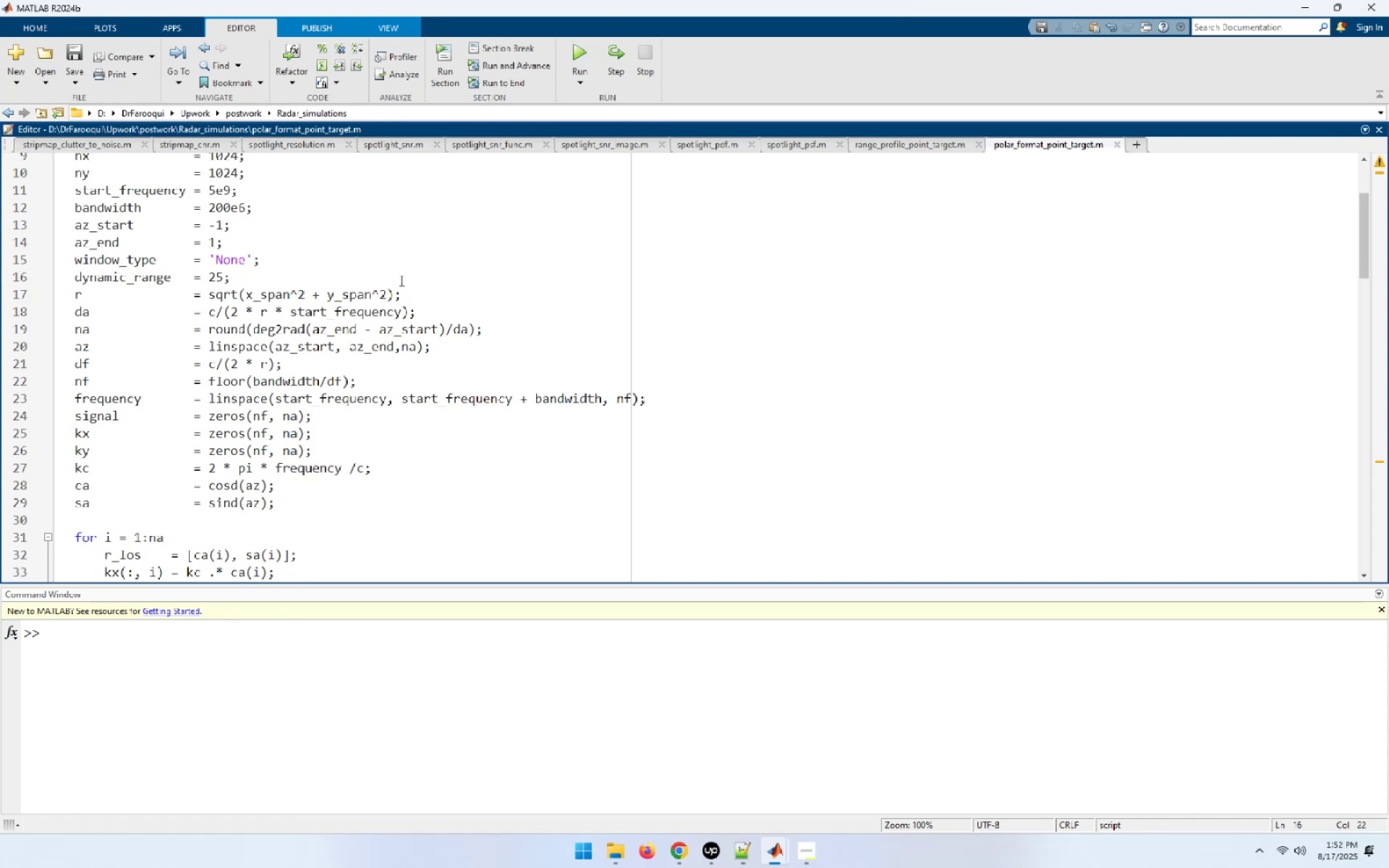 
left_click([437, 286])
 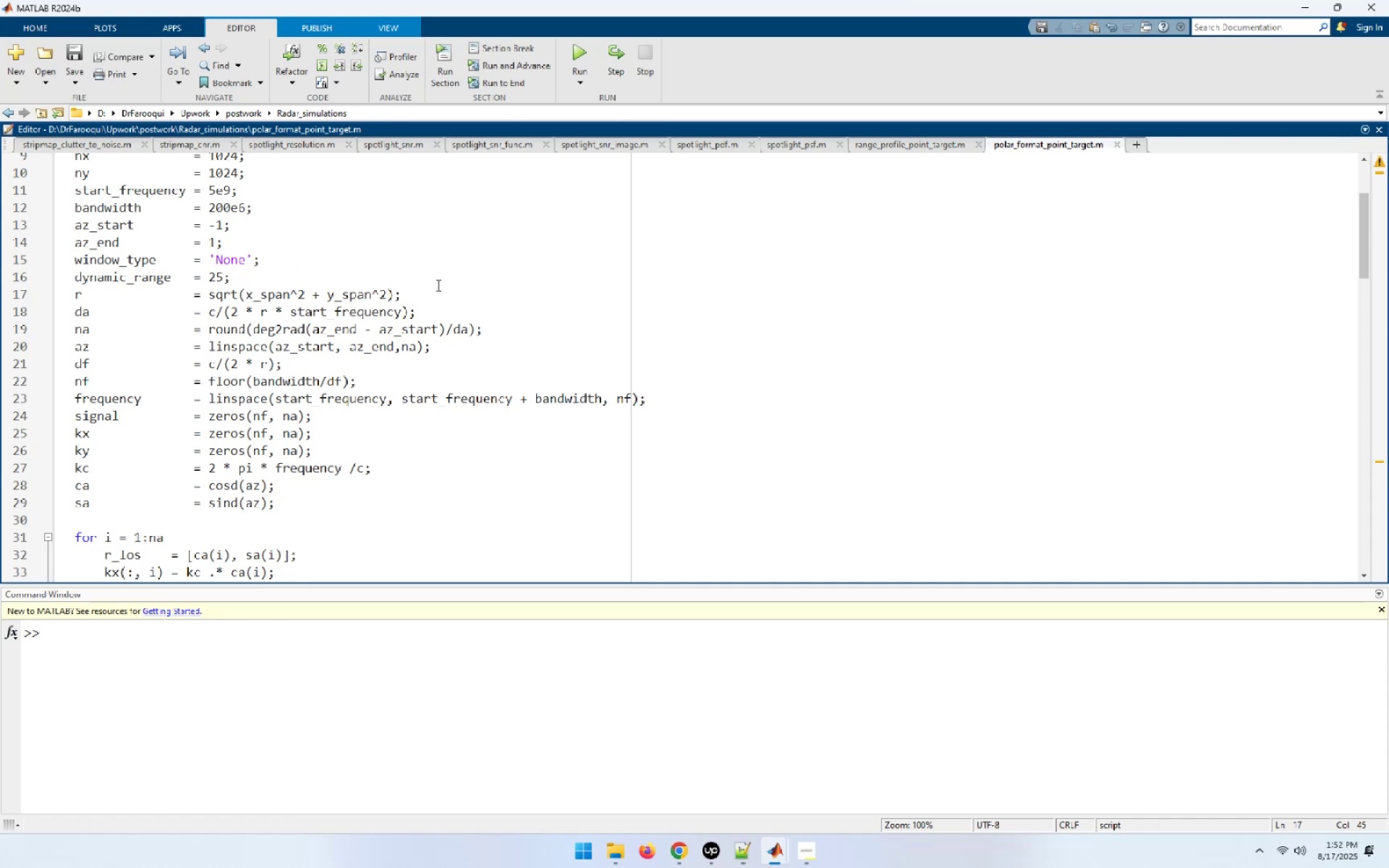 
mouse_move([330, 306])
 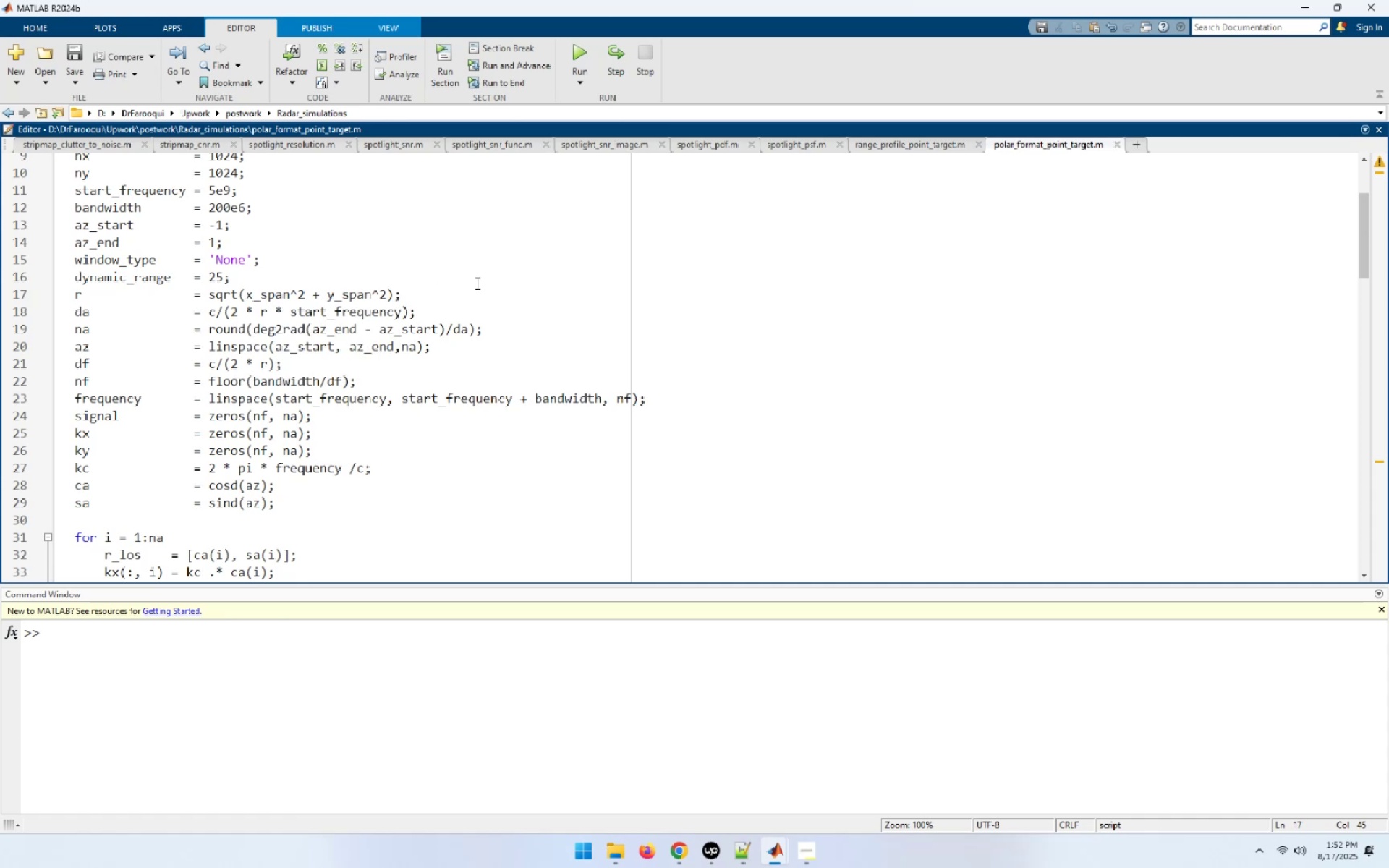 
left_click([422, 311])
 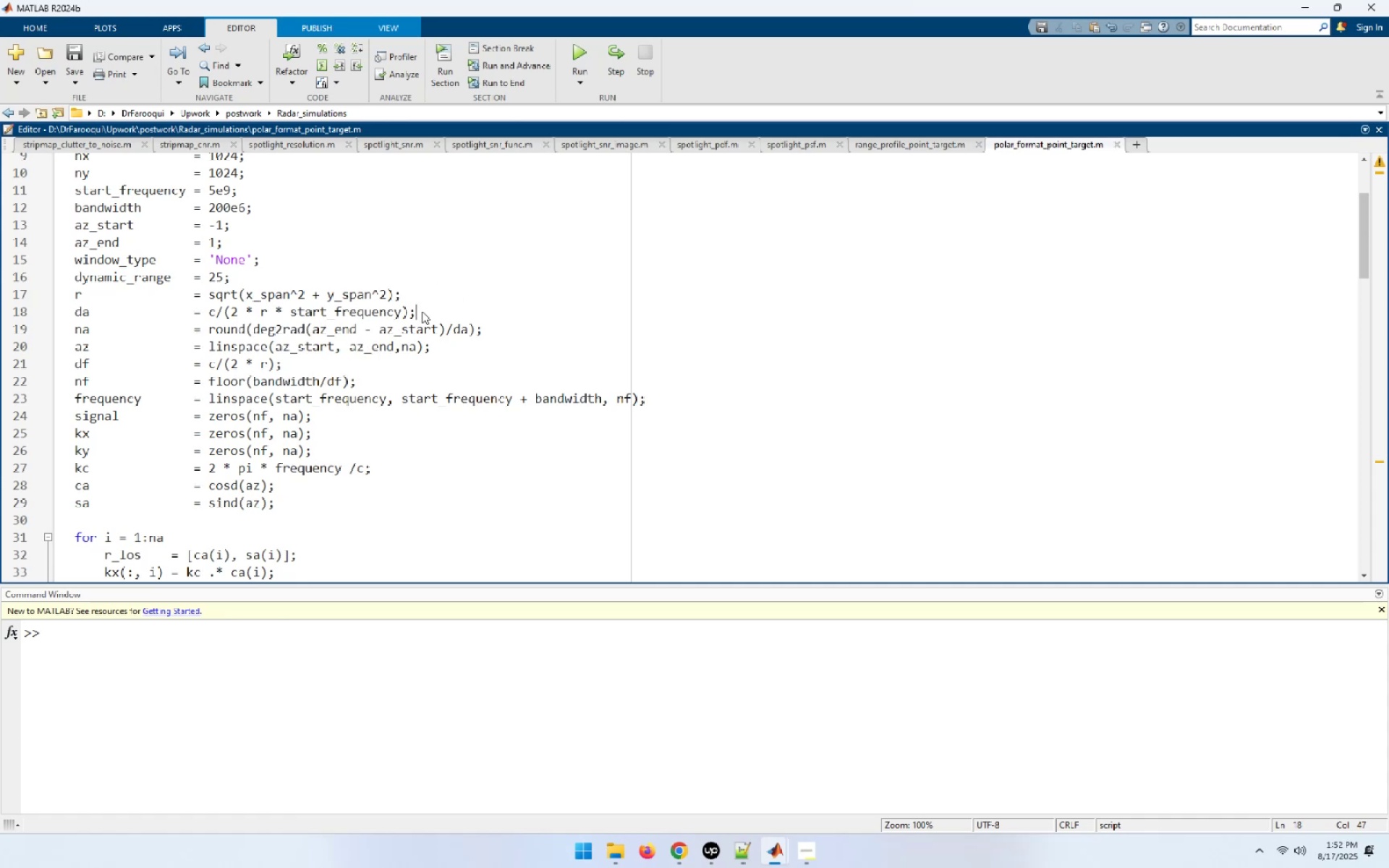 
mouse_move([297, 318])
 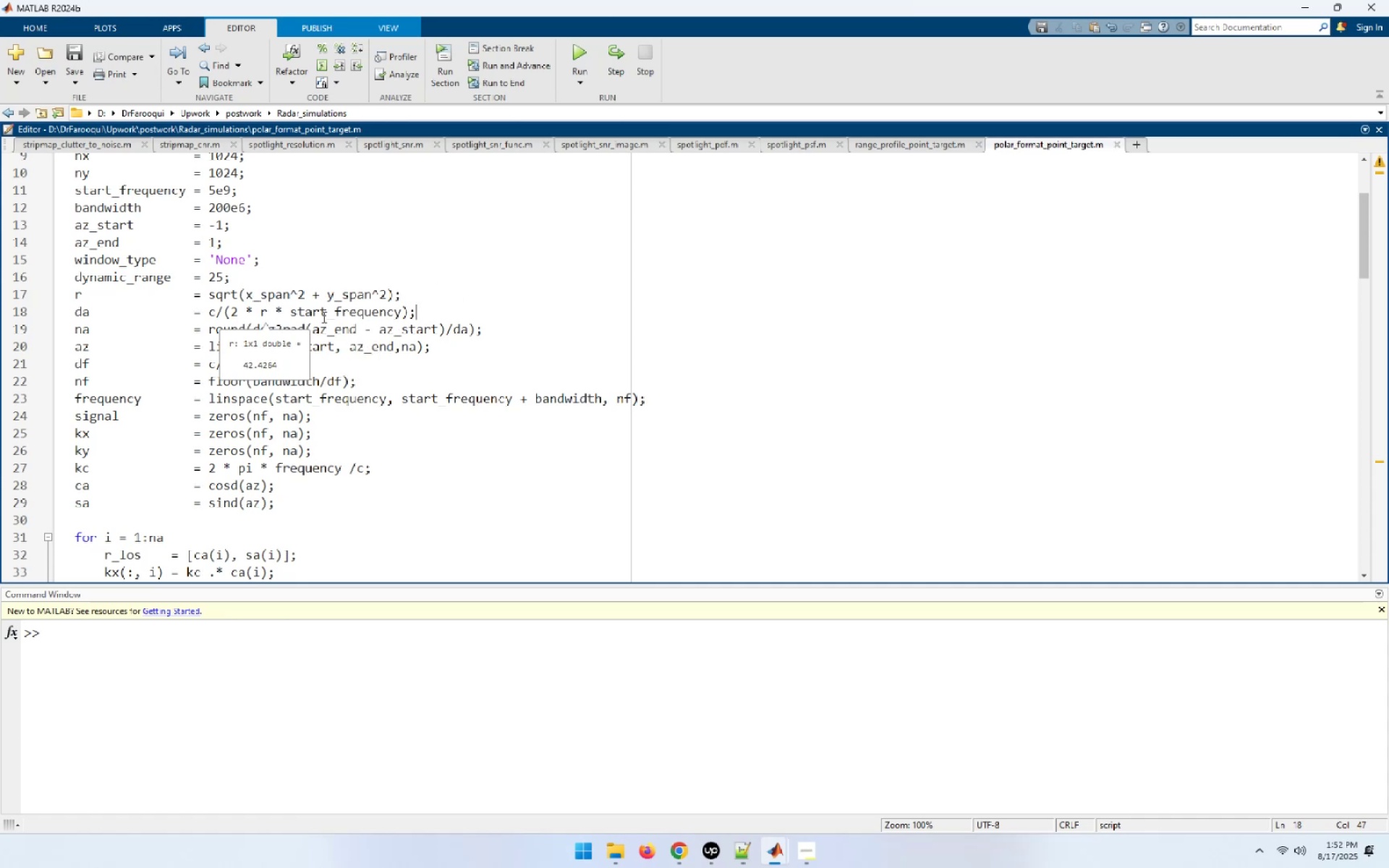 
mouse_move([344, 318])
 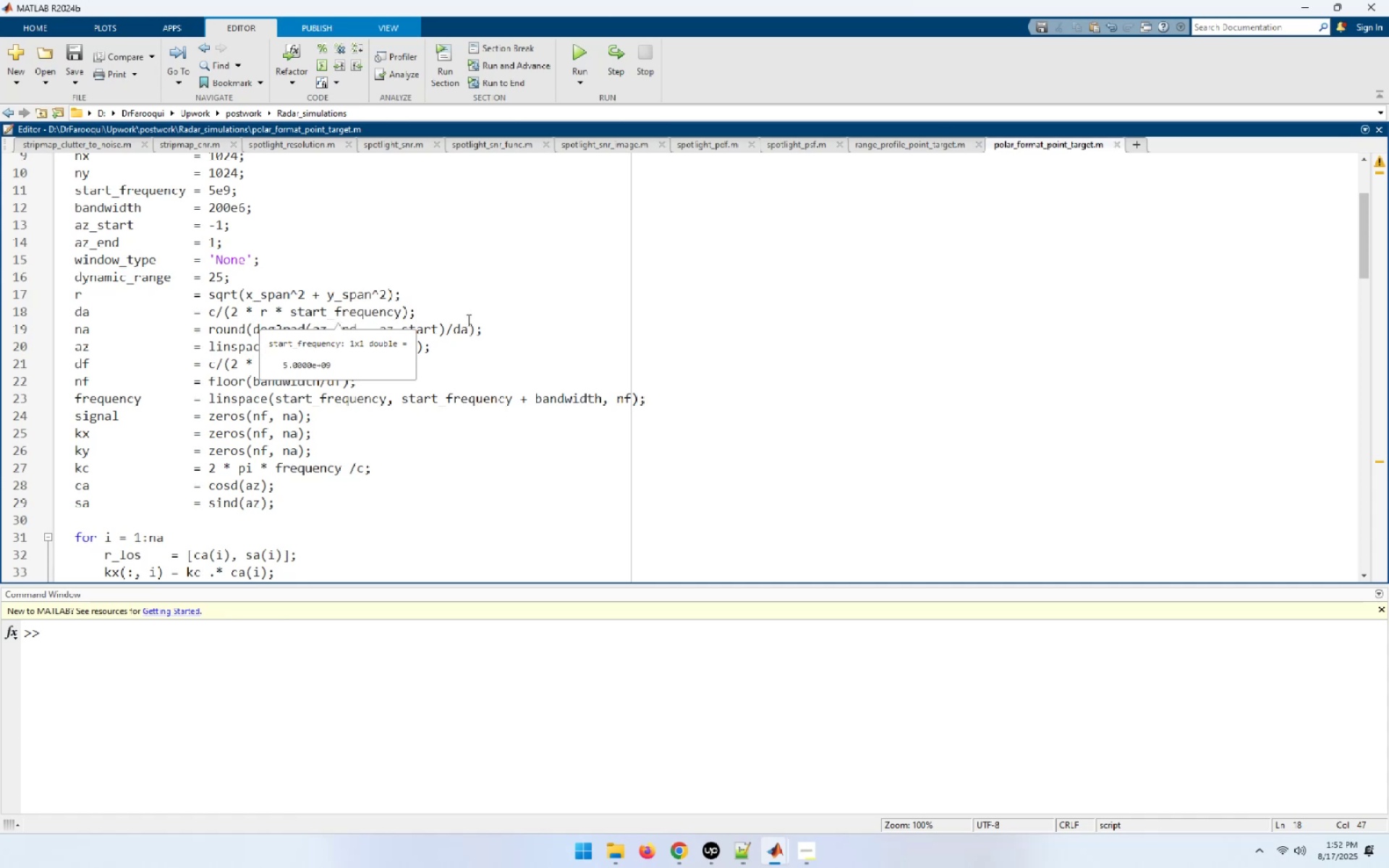 
mouse_move([470, 328])
 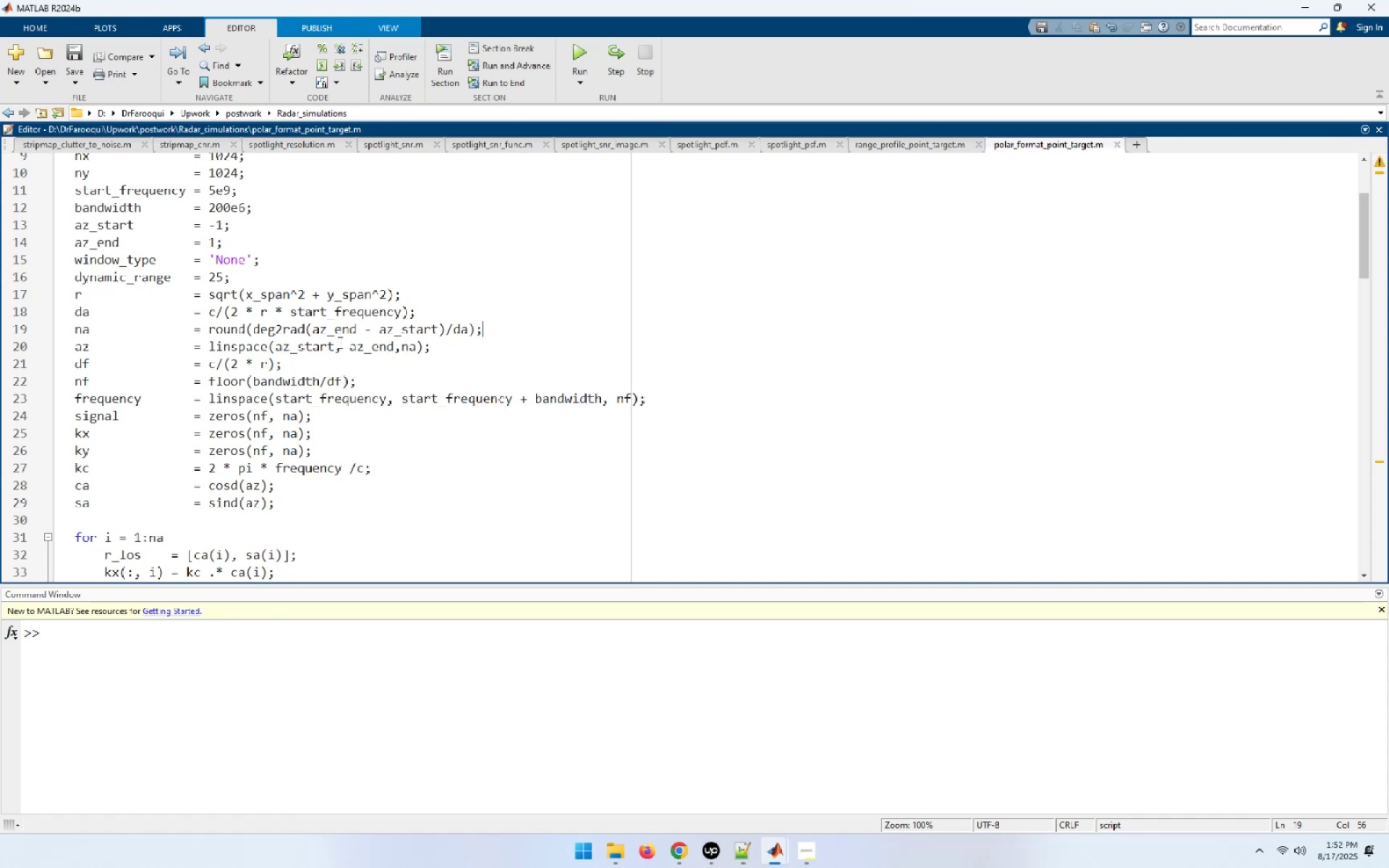 
mouse_move([433, 344])
 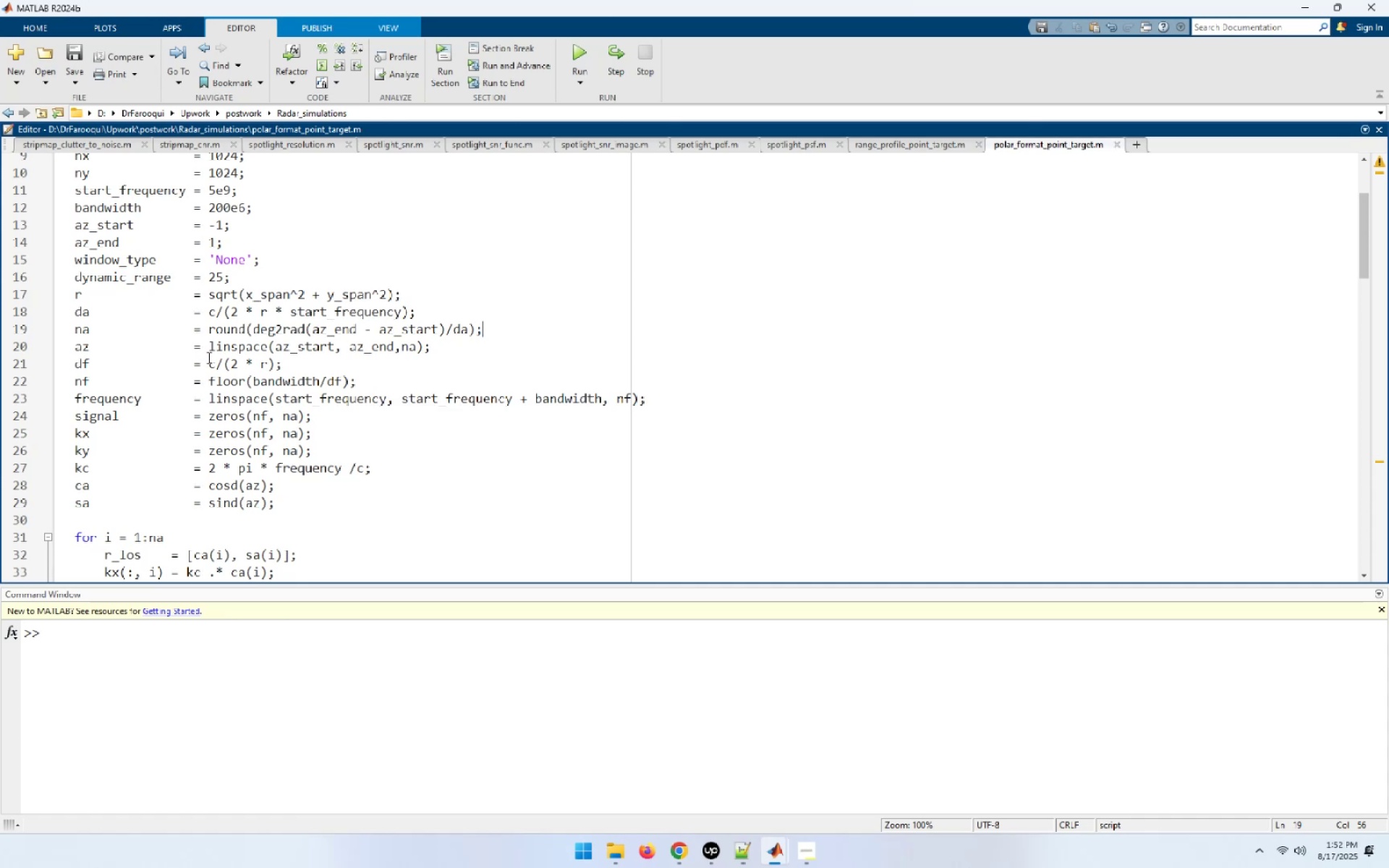 
mouse_move([324, 357])
 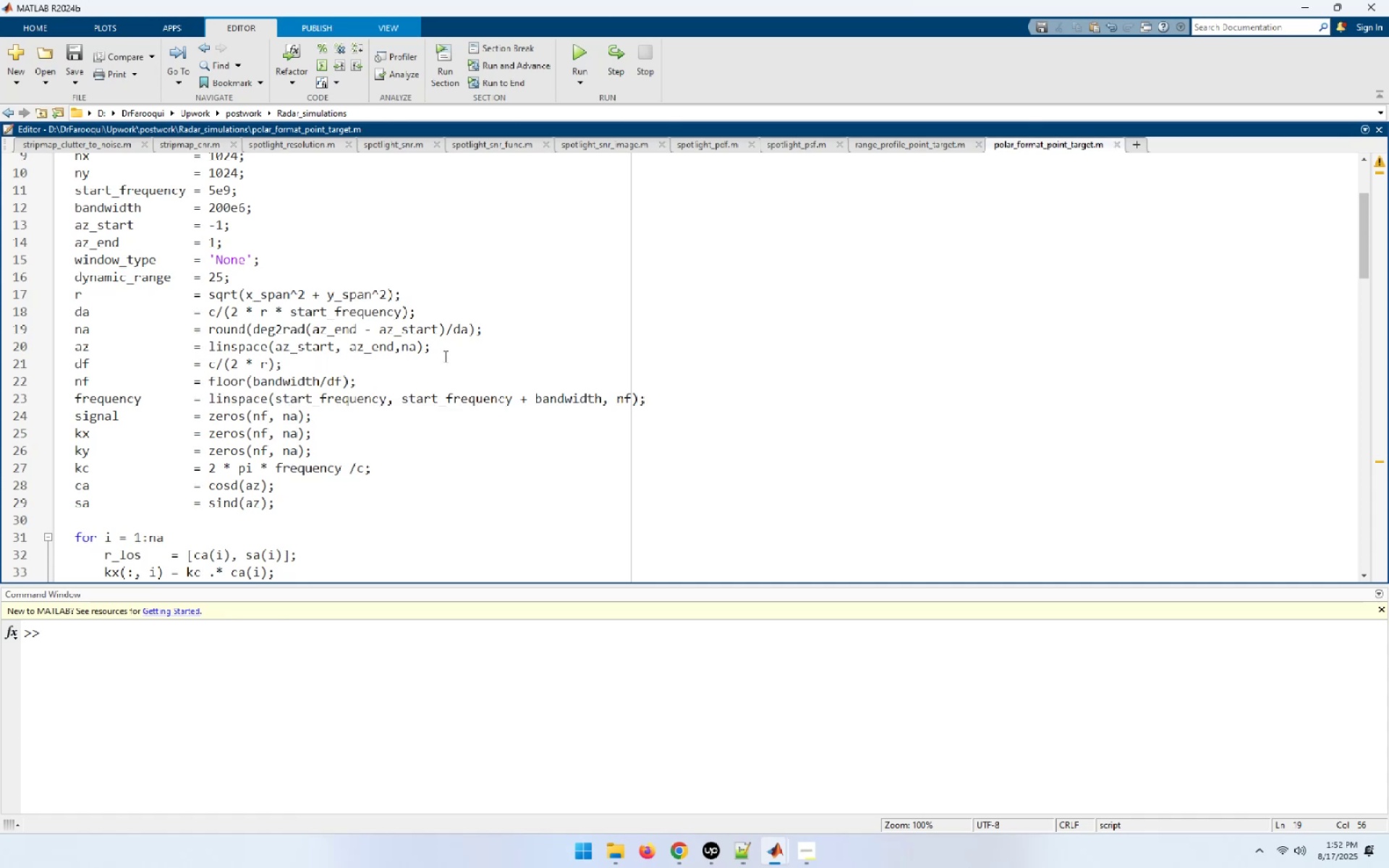 
left_click([449, 347])
 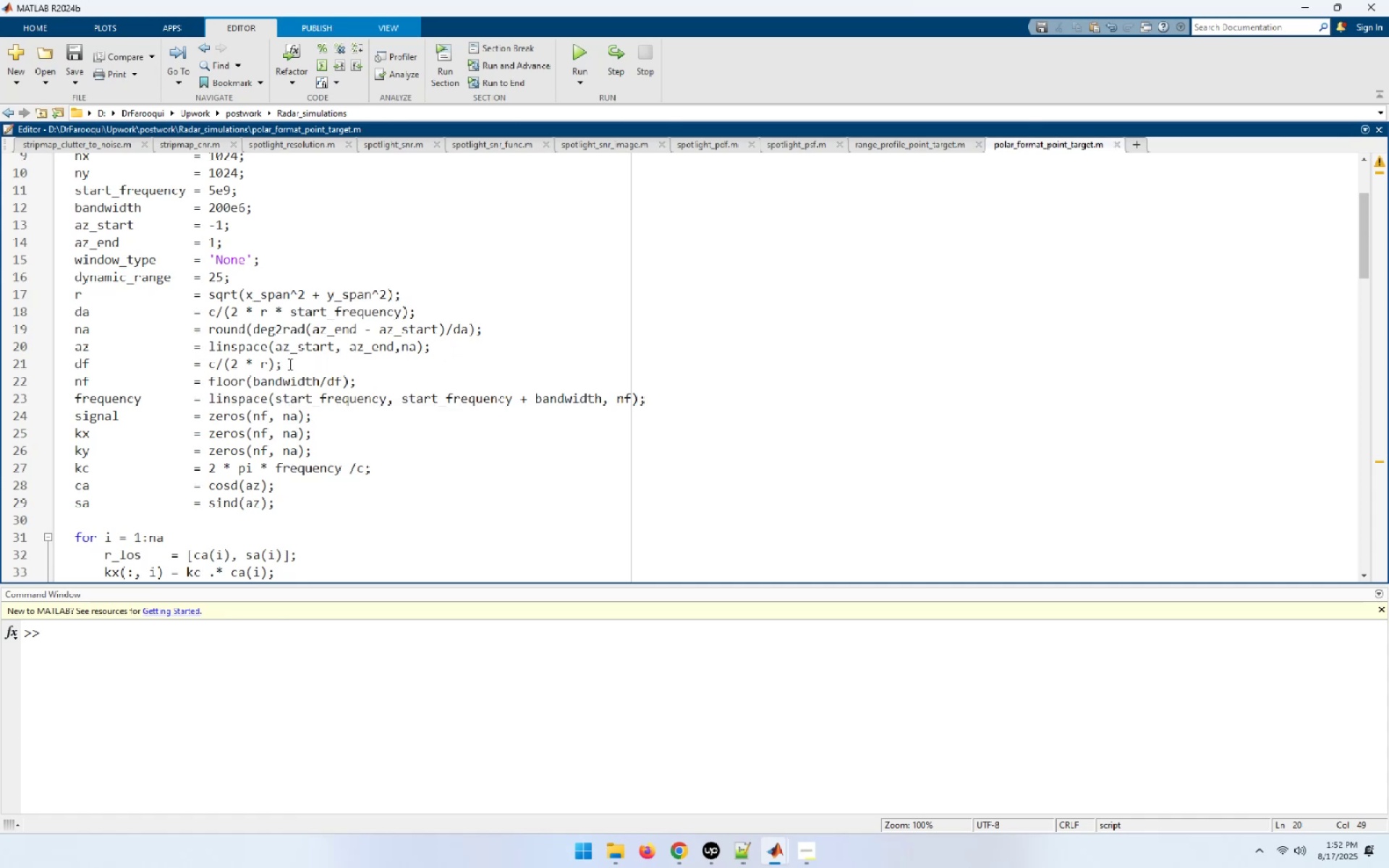 
left_click([289, 364])
 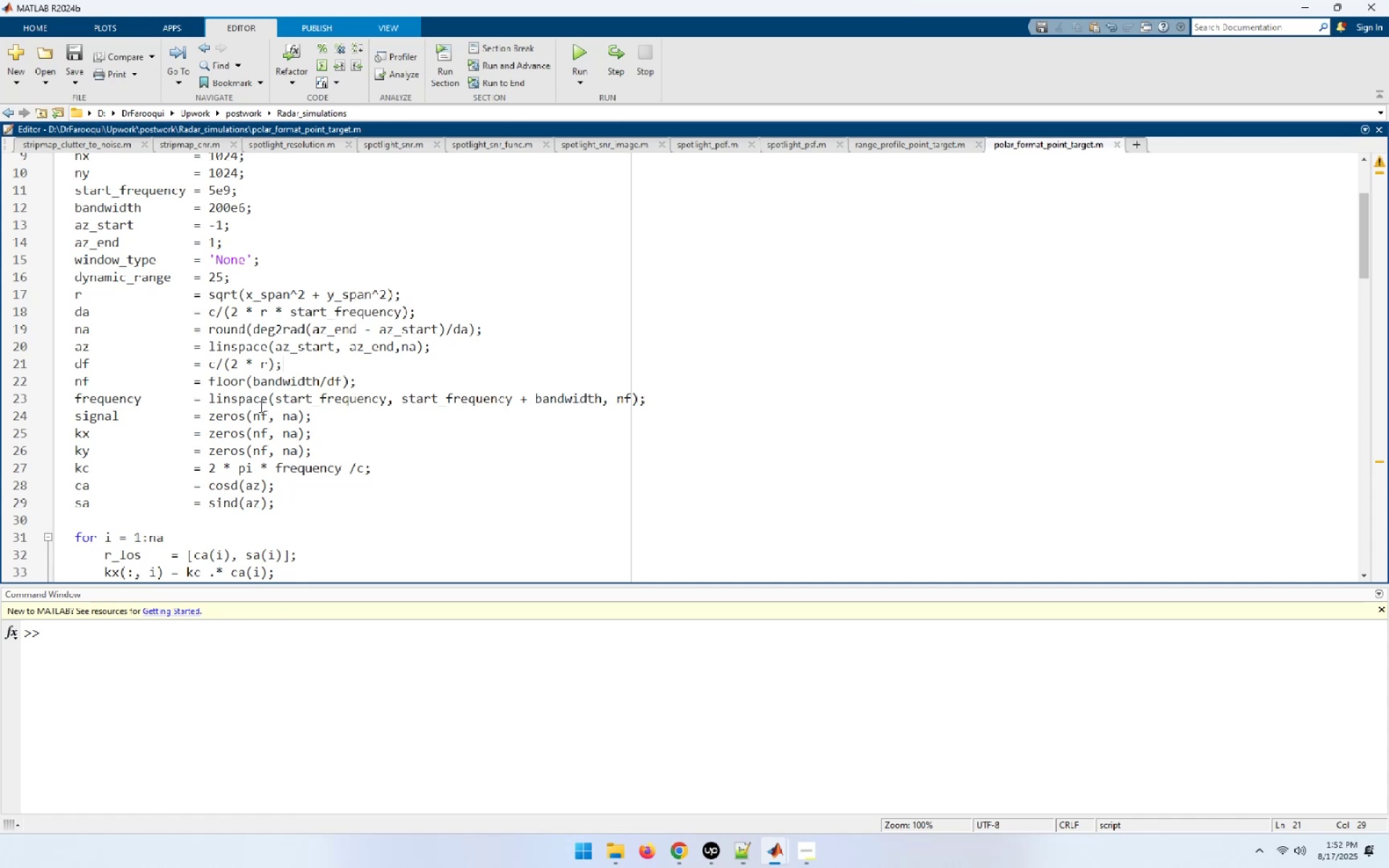 
mouse_move([273, 378])
 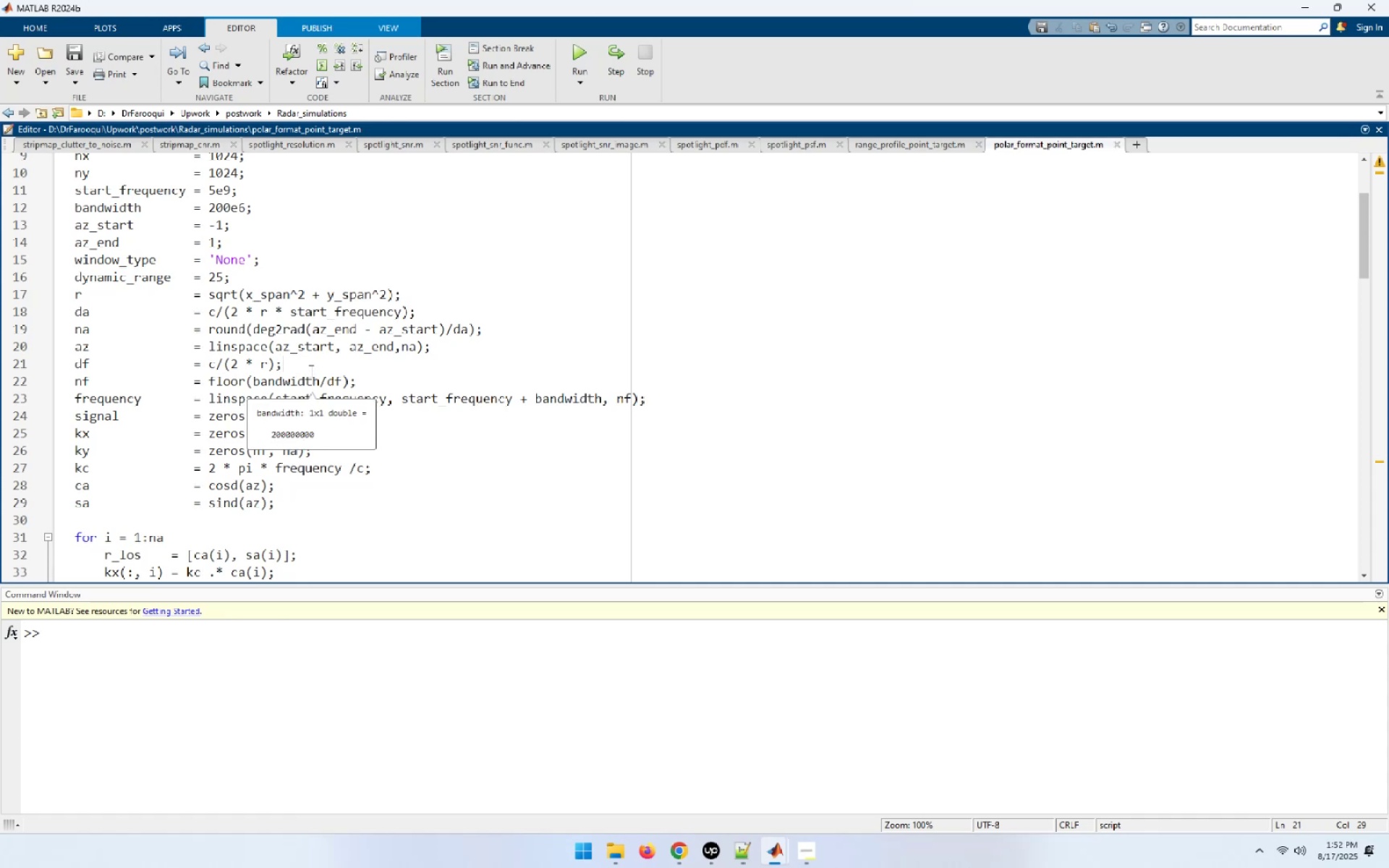 
left_click_drag(start_coordinate=[307, 366], to_coordinate=[163, 344])
 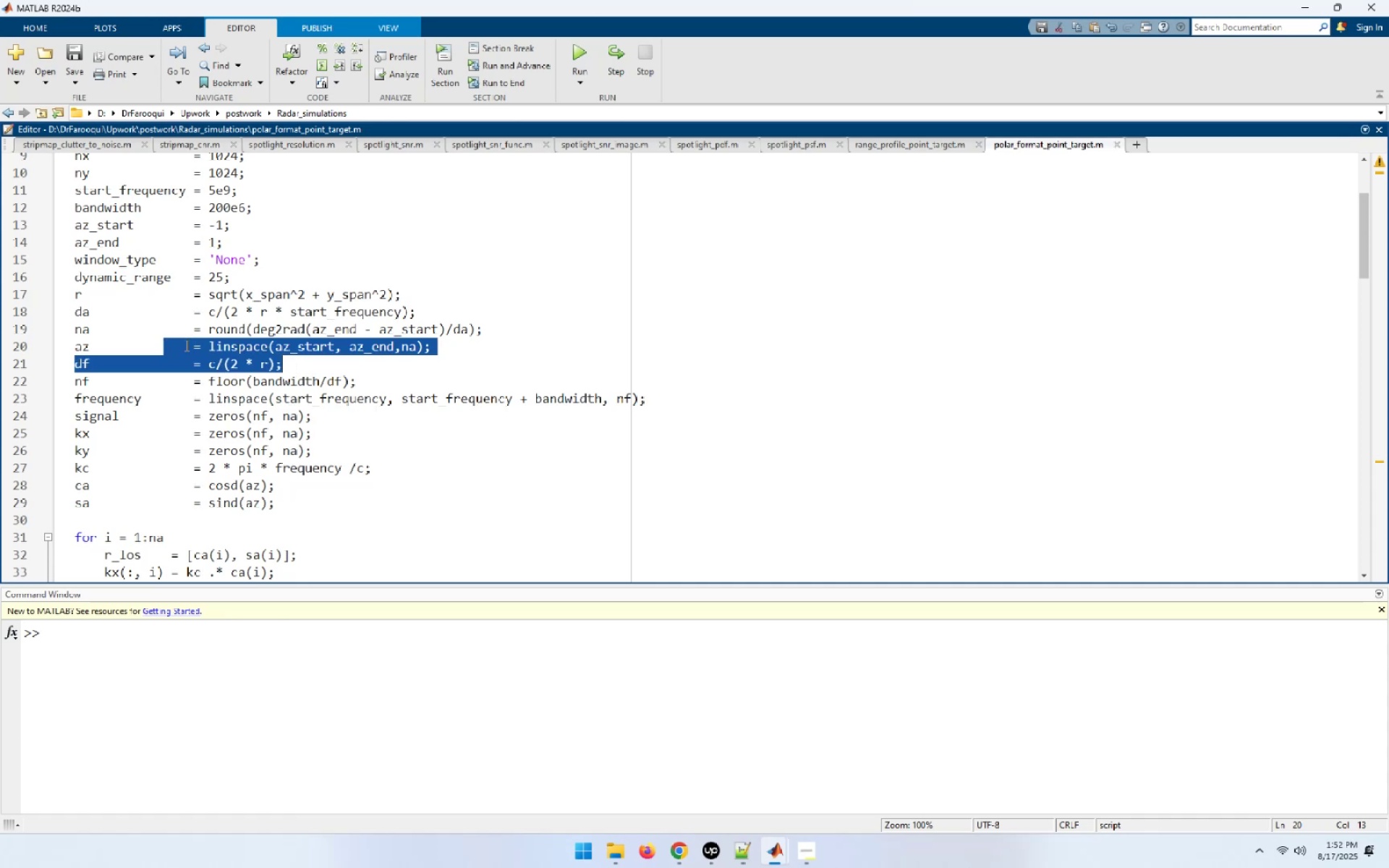 
scroll: coordinate [267, 354], scroll_direction: down, amount: 2.0
 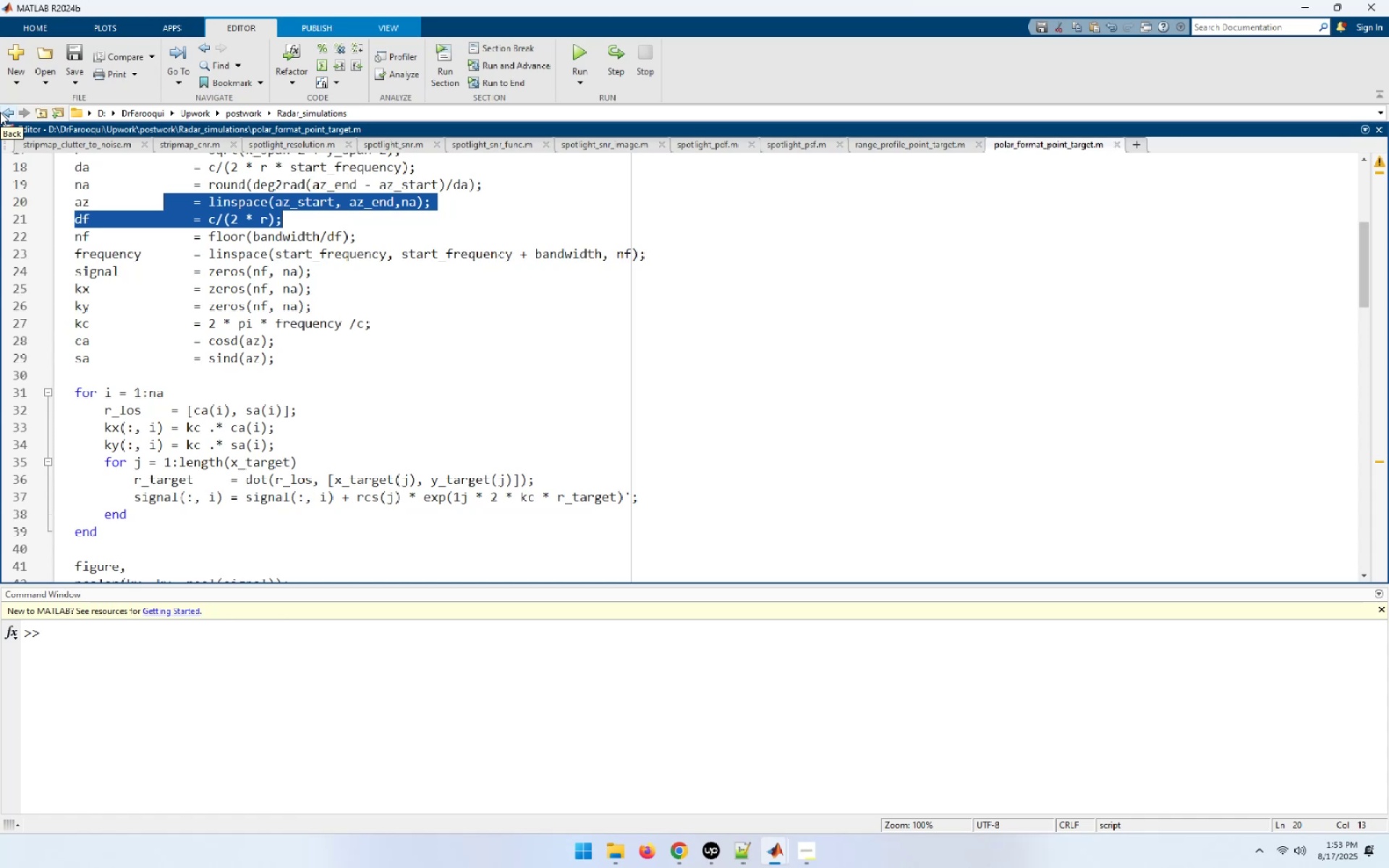 
wait(17.9)
 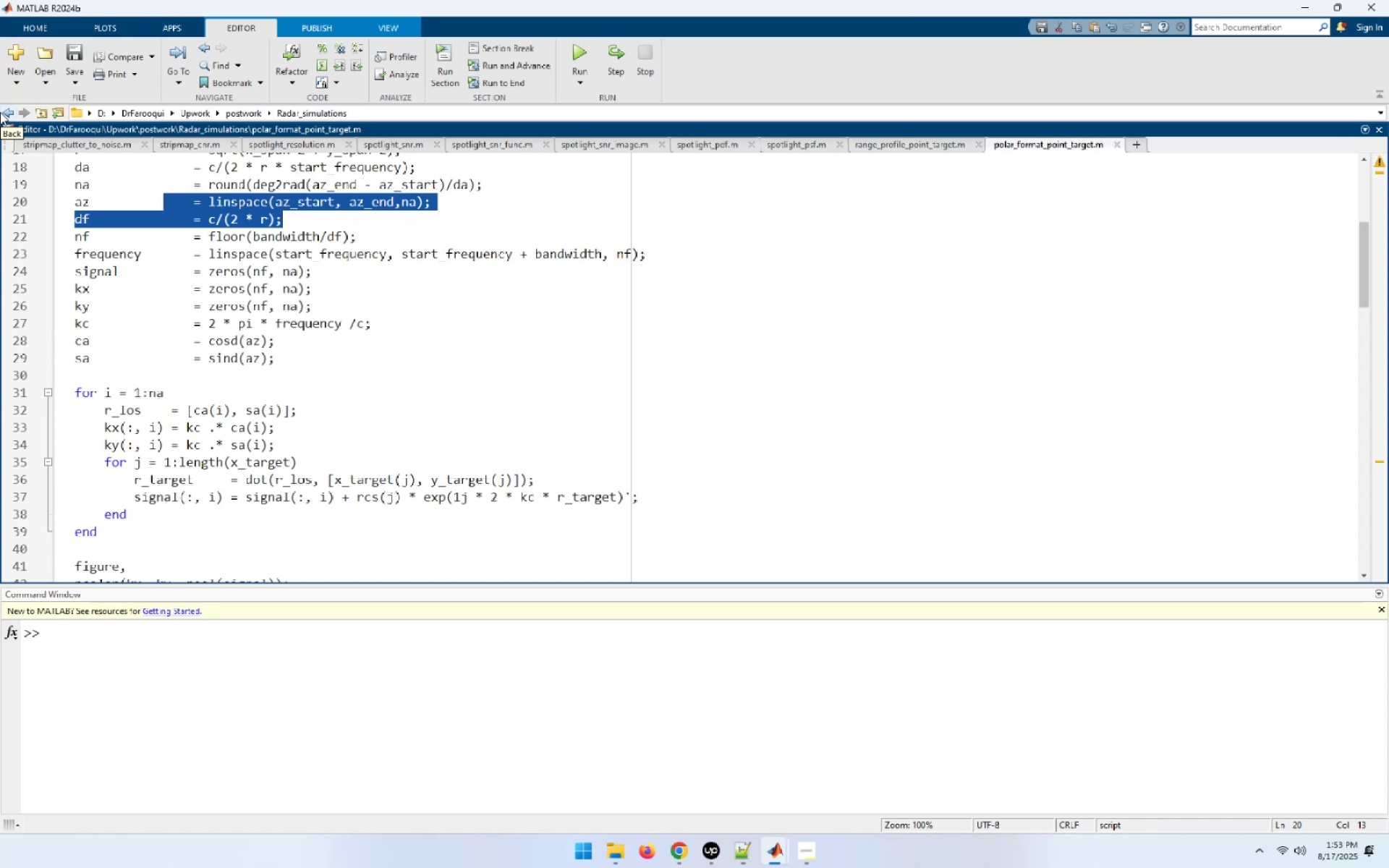 
left_click([310, 247])
 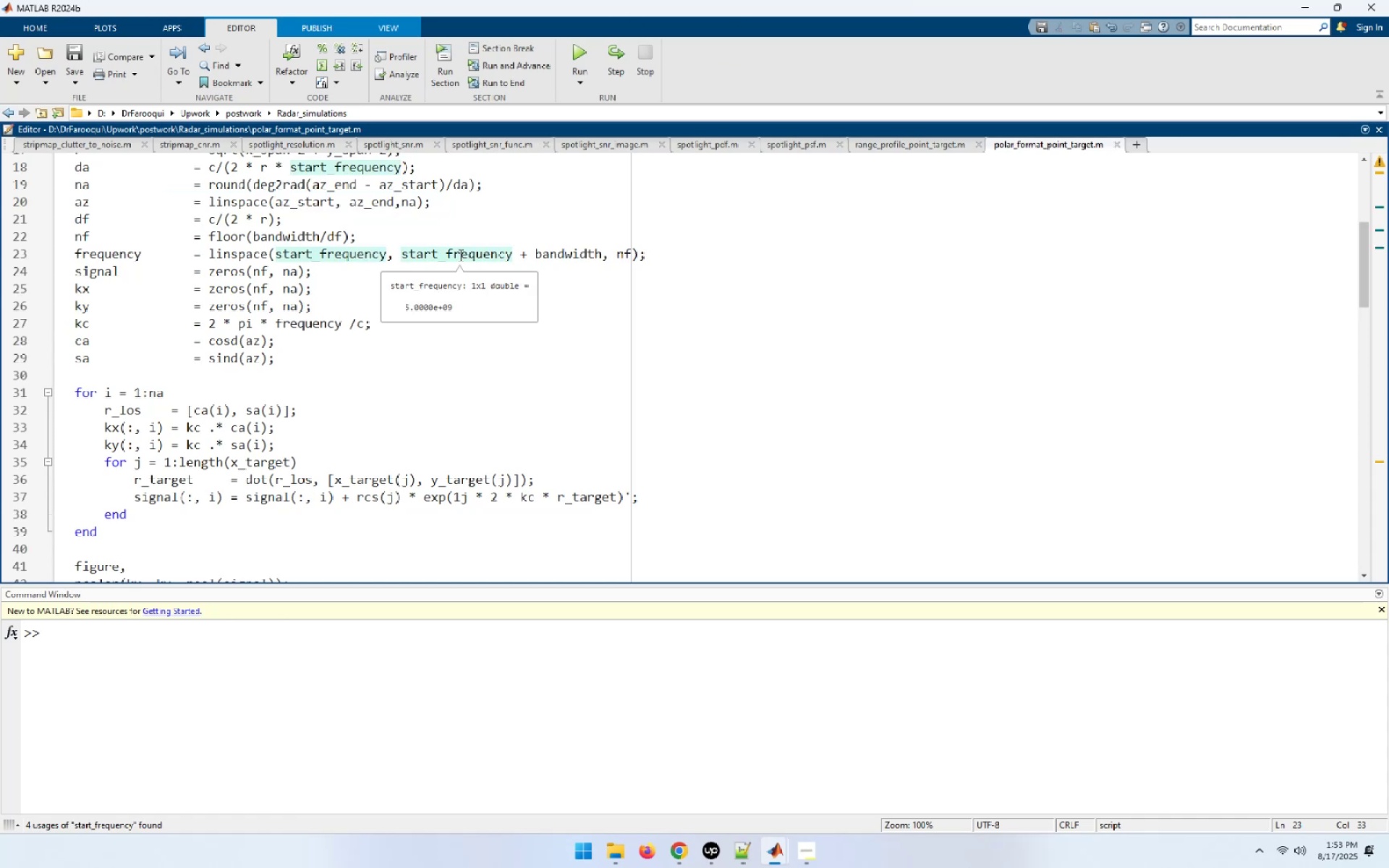 
left_click([459, 255])
 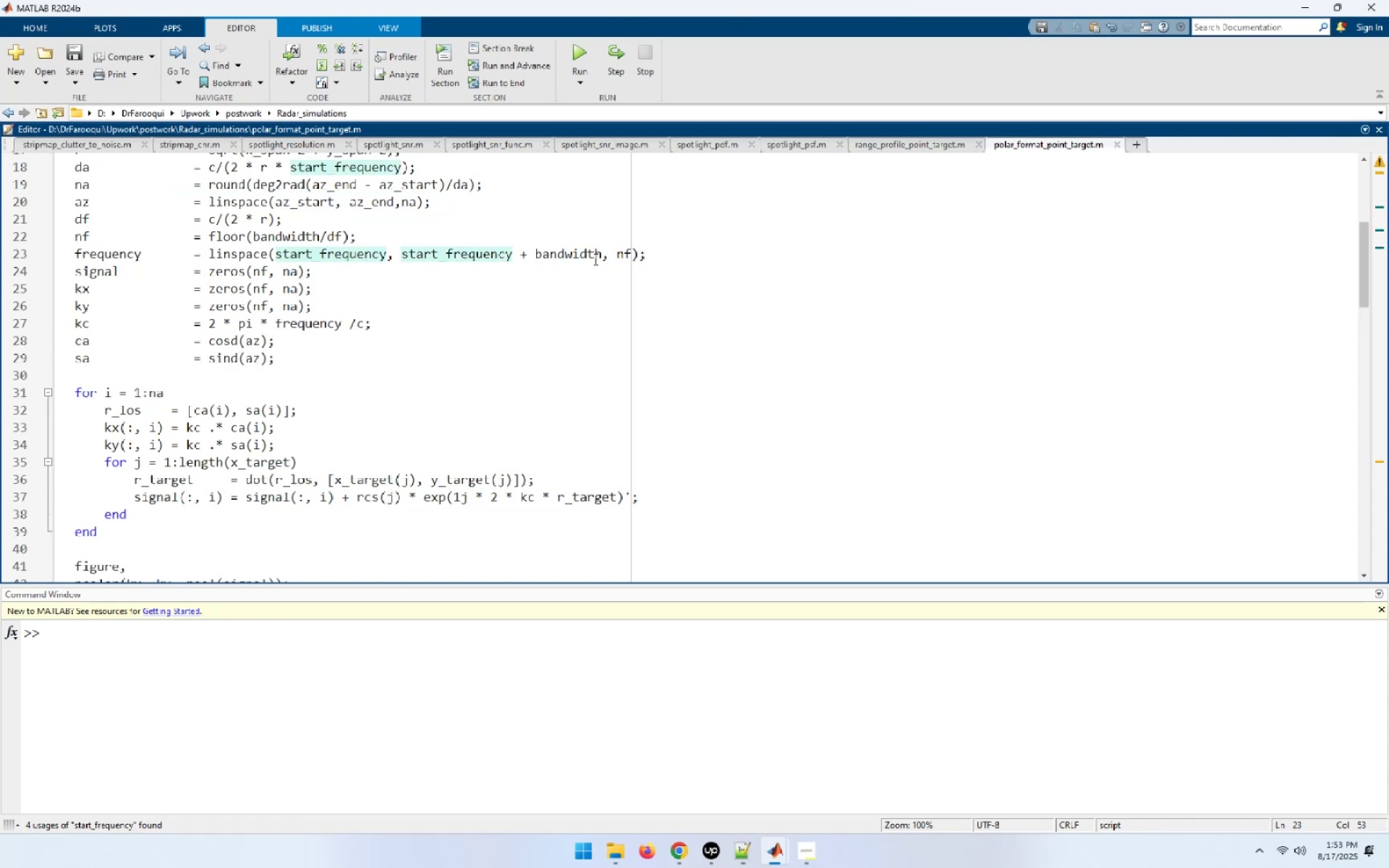 
left_click([594, 259])
 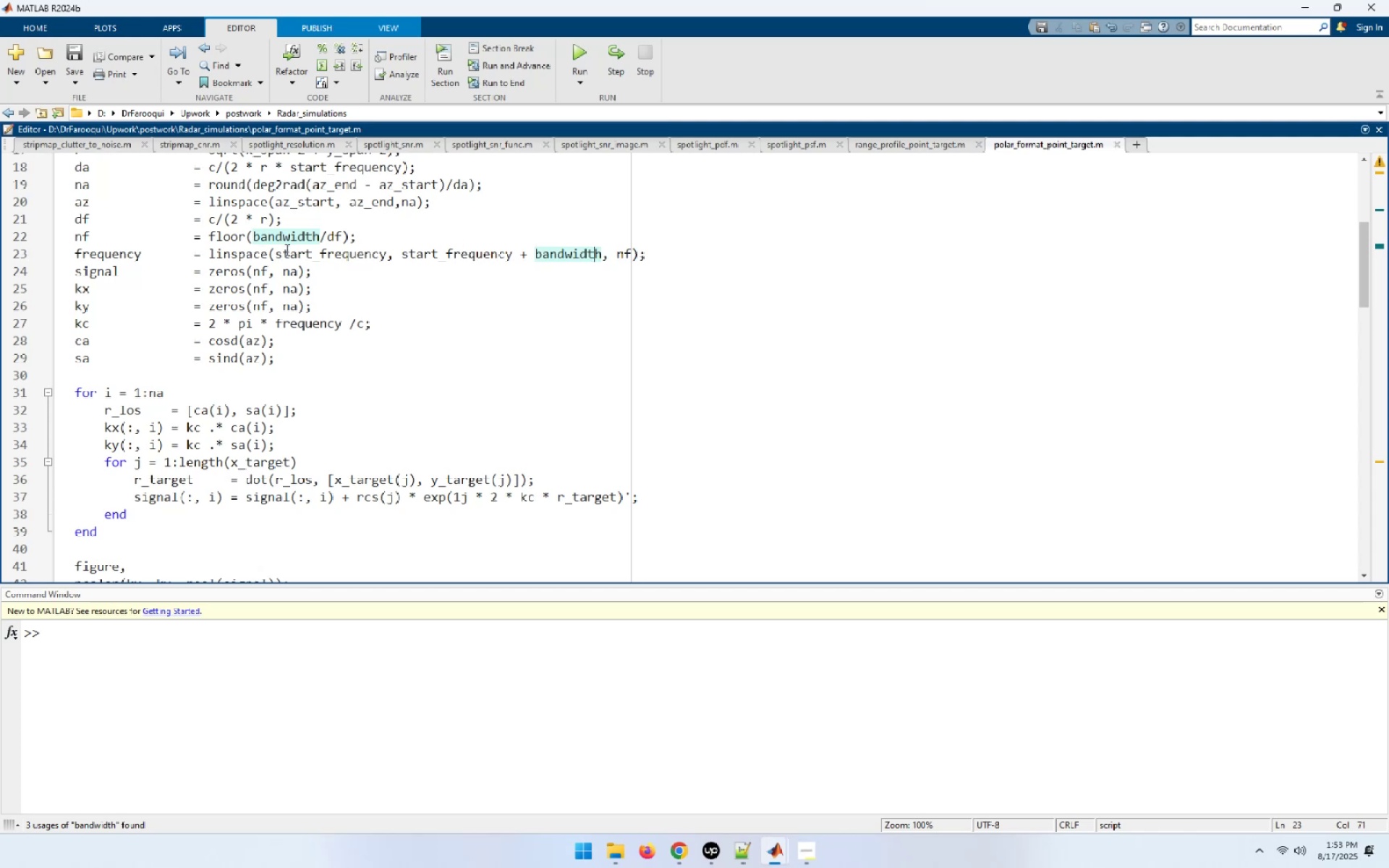 
left_click([108, 272])
 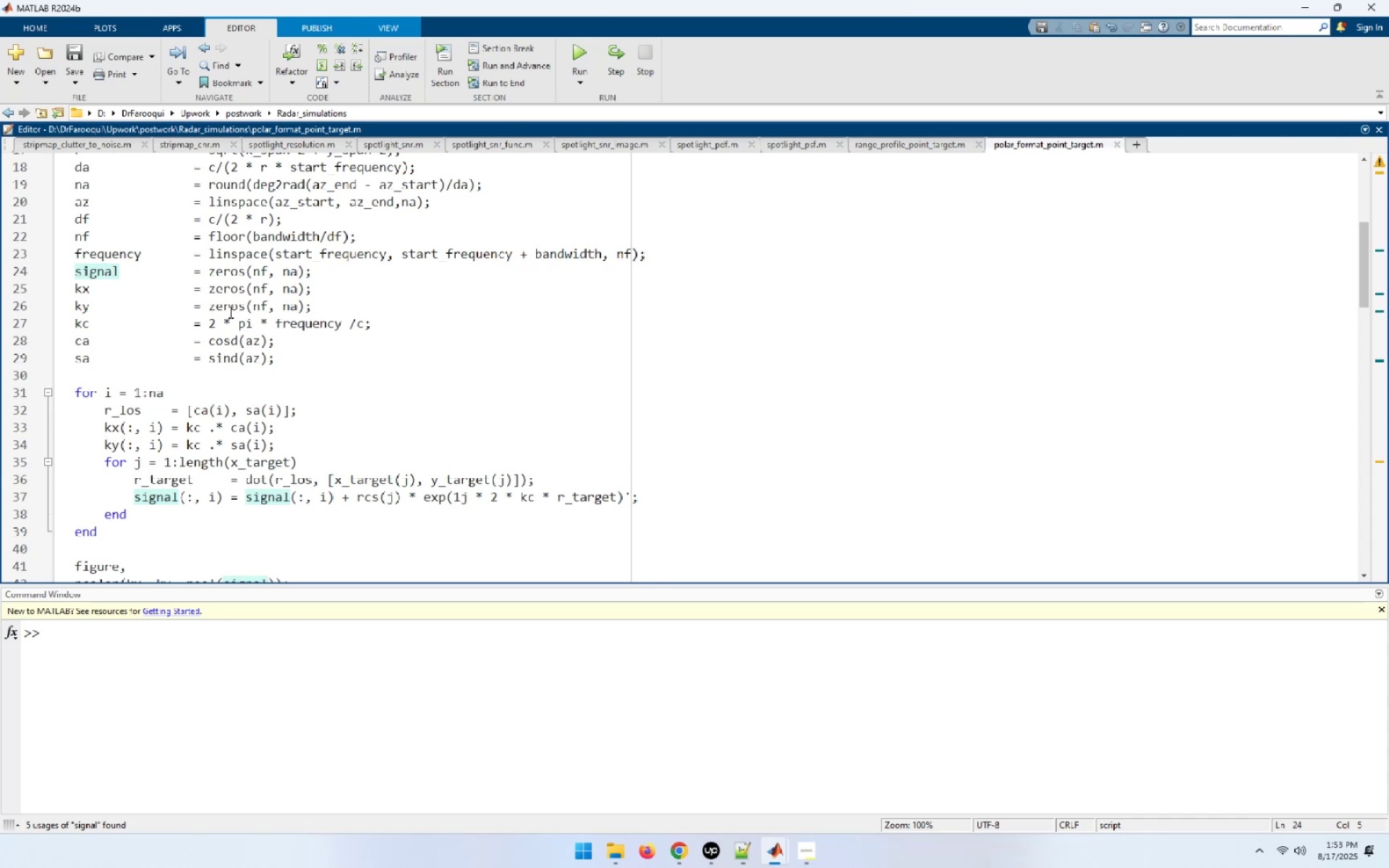 
wait(13.03)
 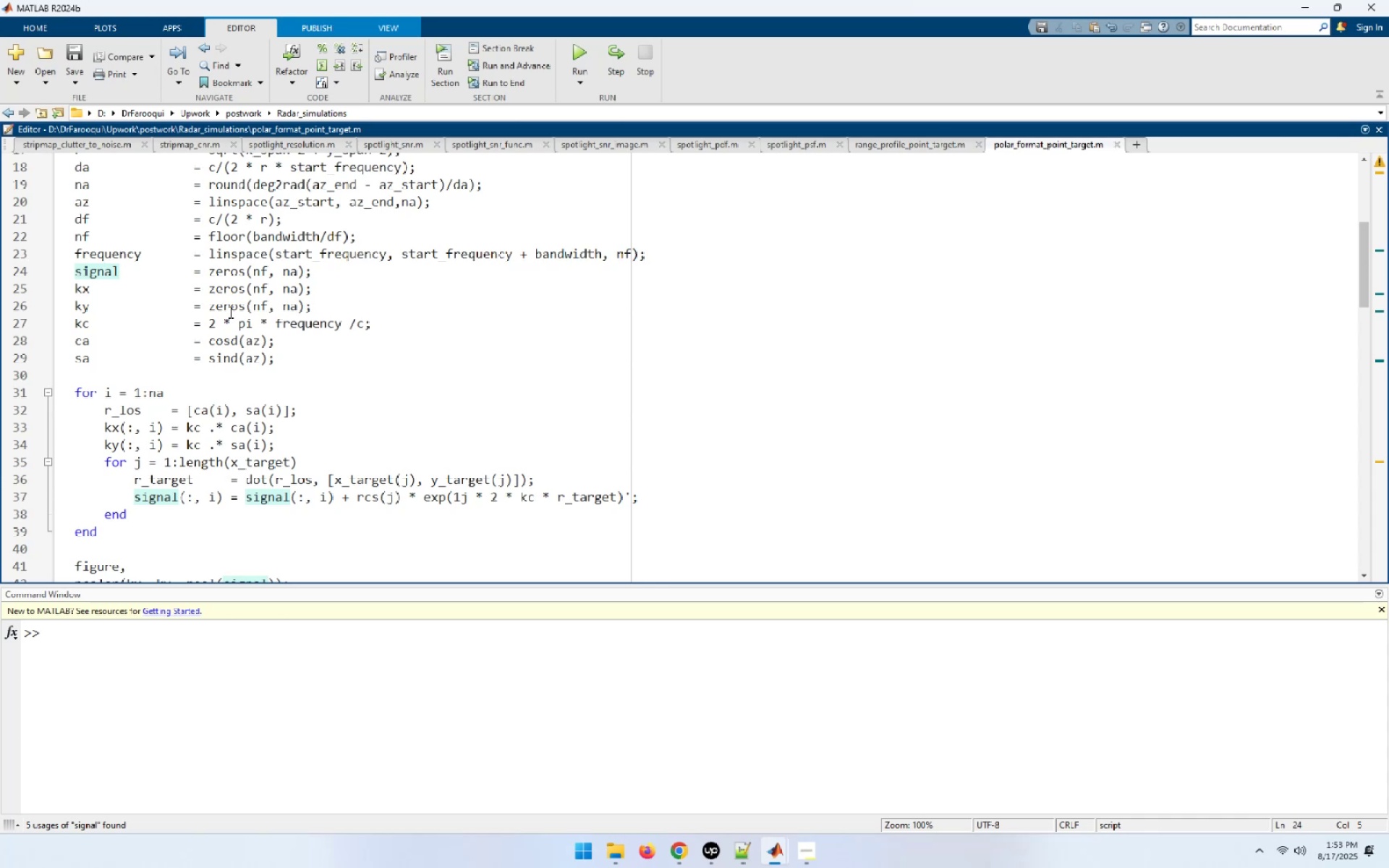 
left_click([99, 346])
 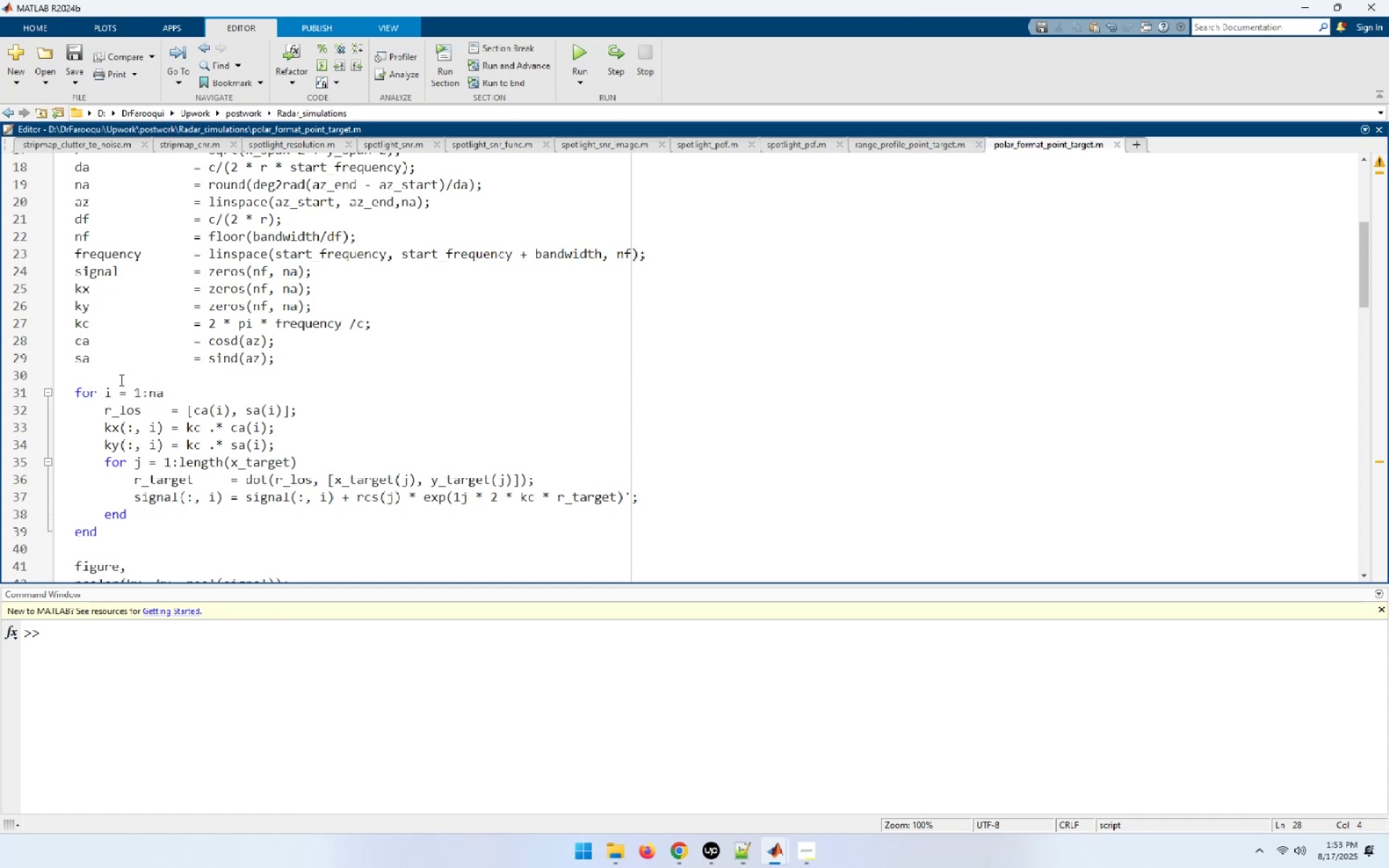 
wait(6.16)
 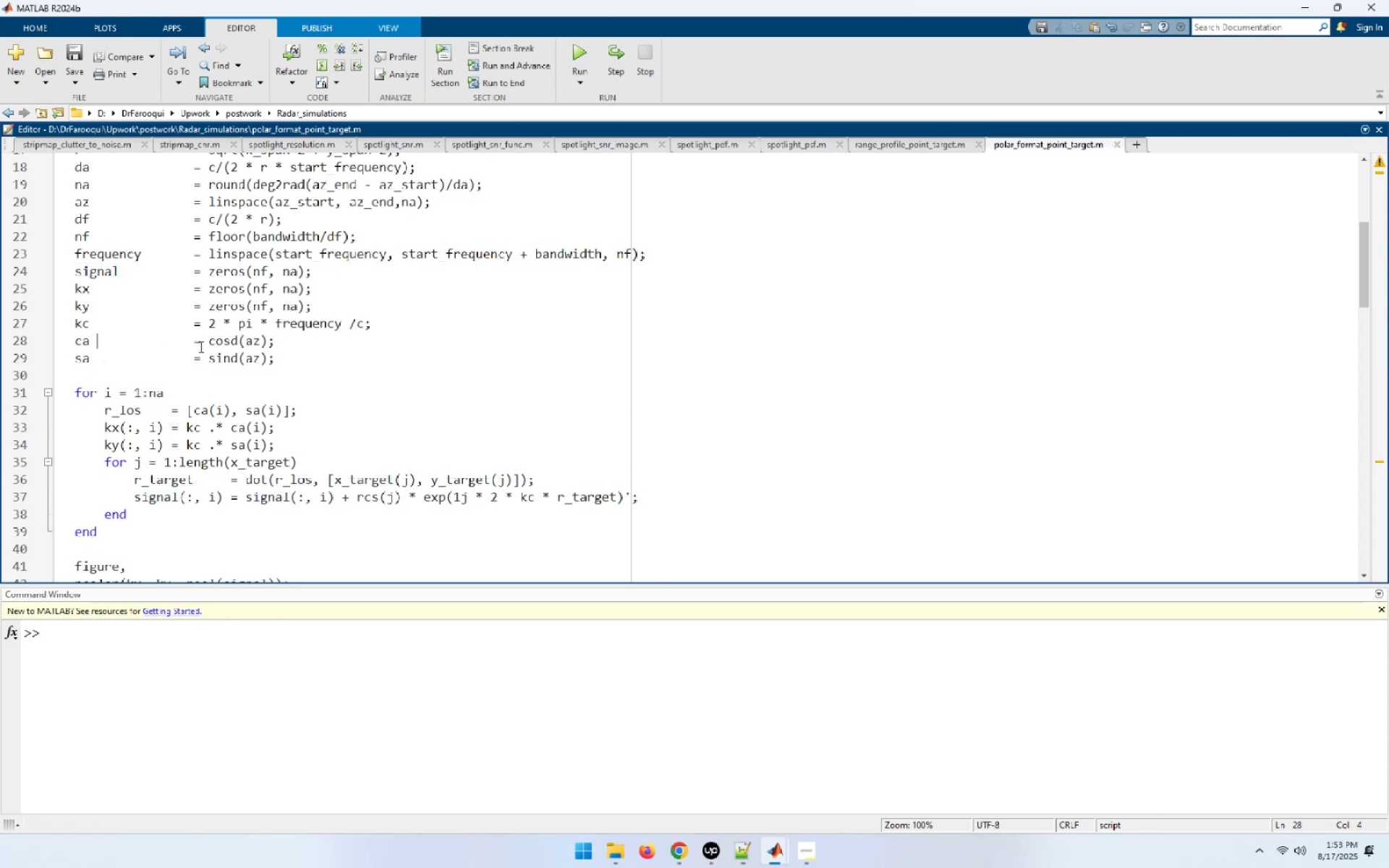 
left_click([166, 393])
 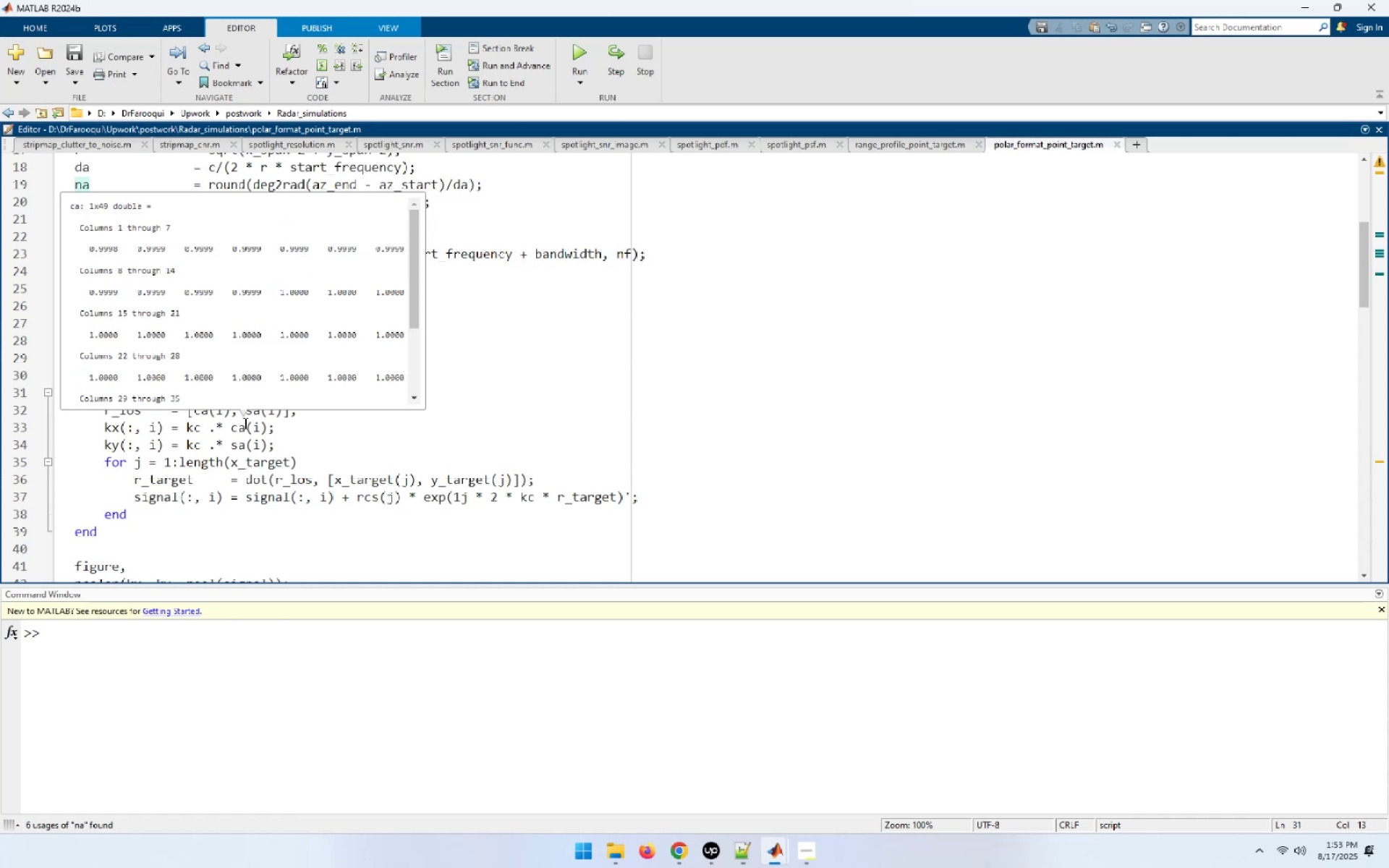 
left_click([352, 414])
 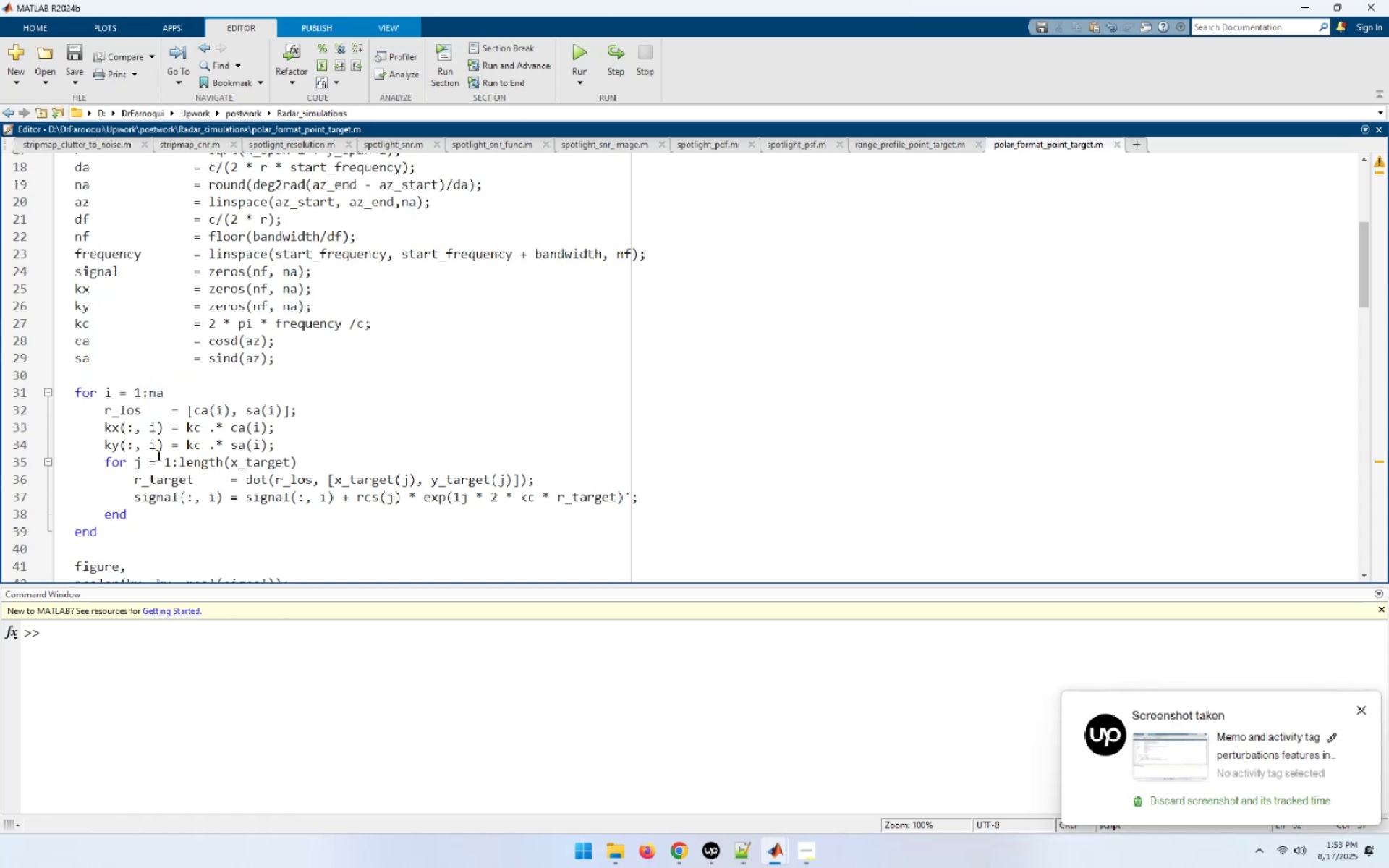 
left_click([216, 442])
 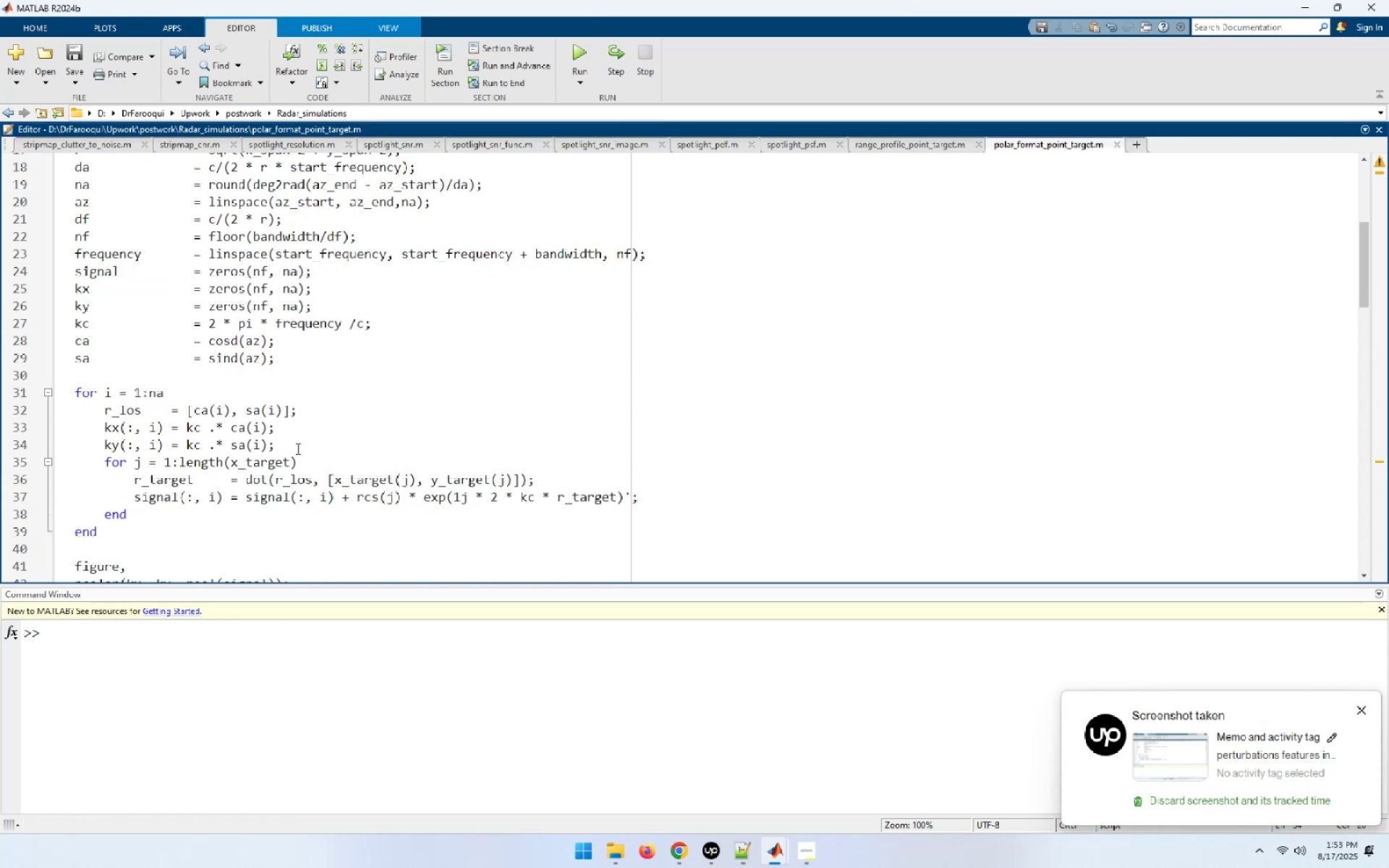 
left_click([323, 450])
 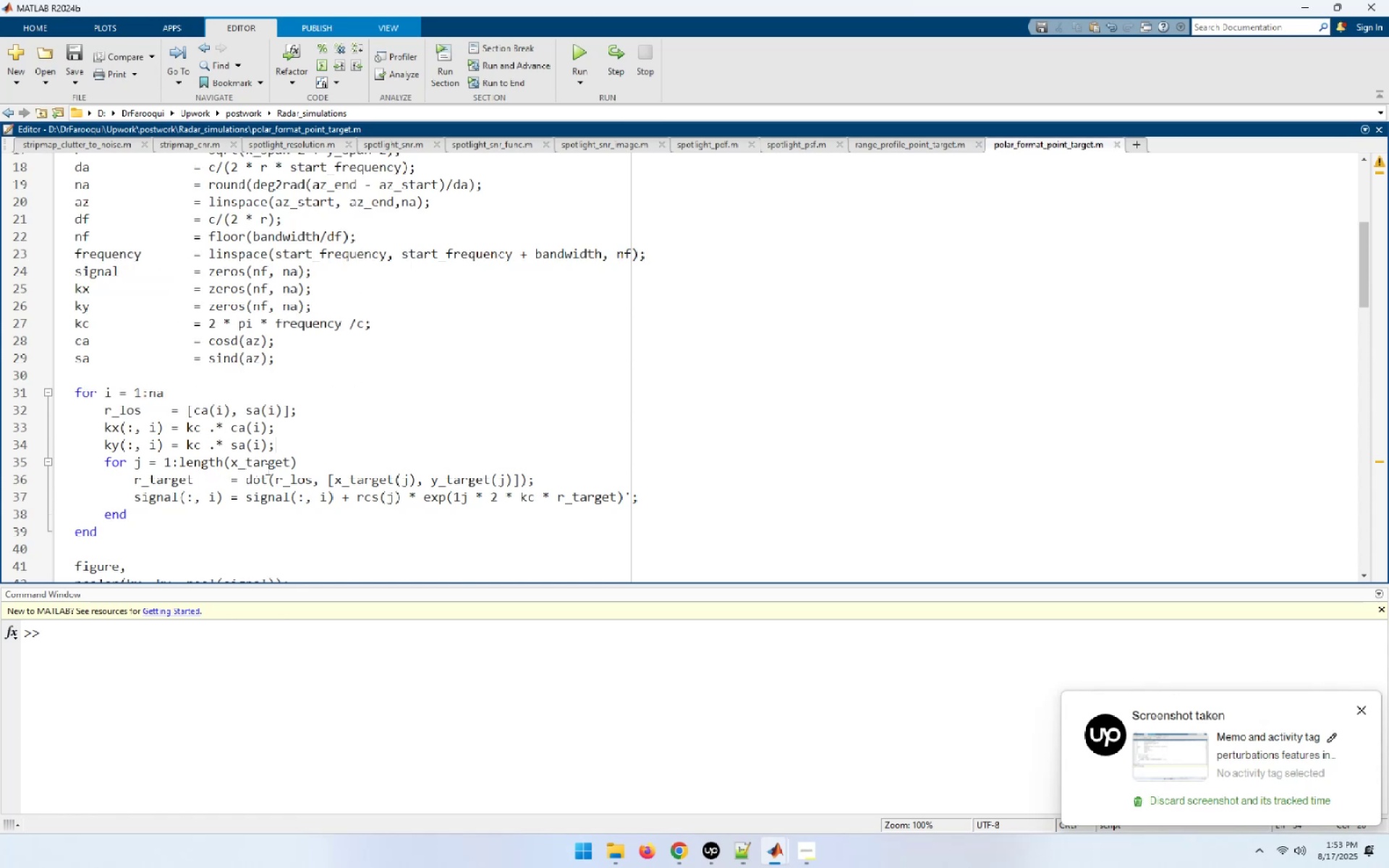 
left_click([311, 459])
 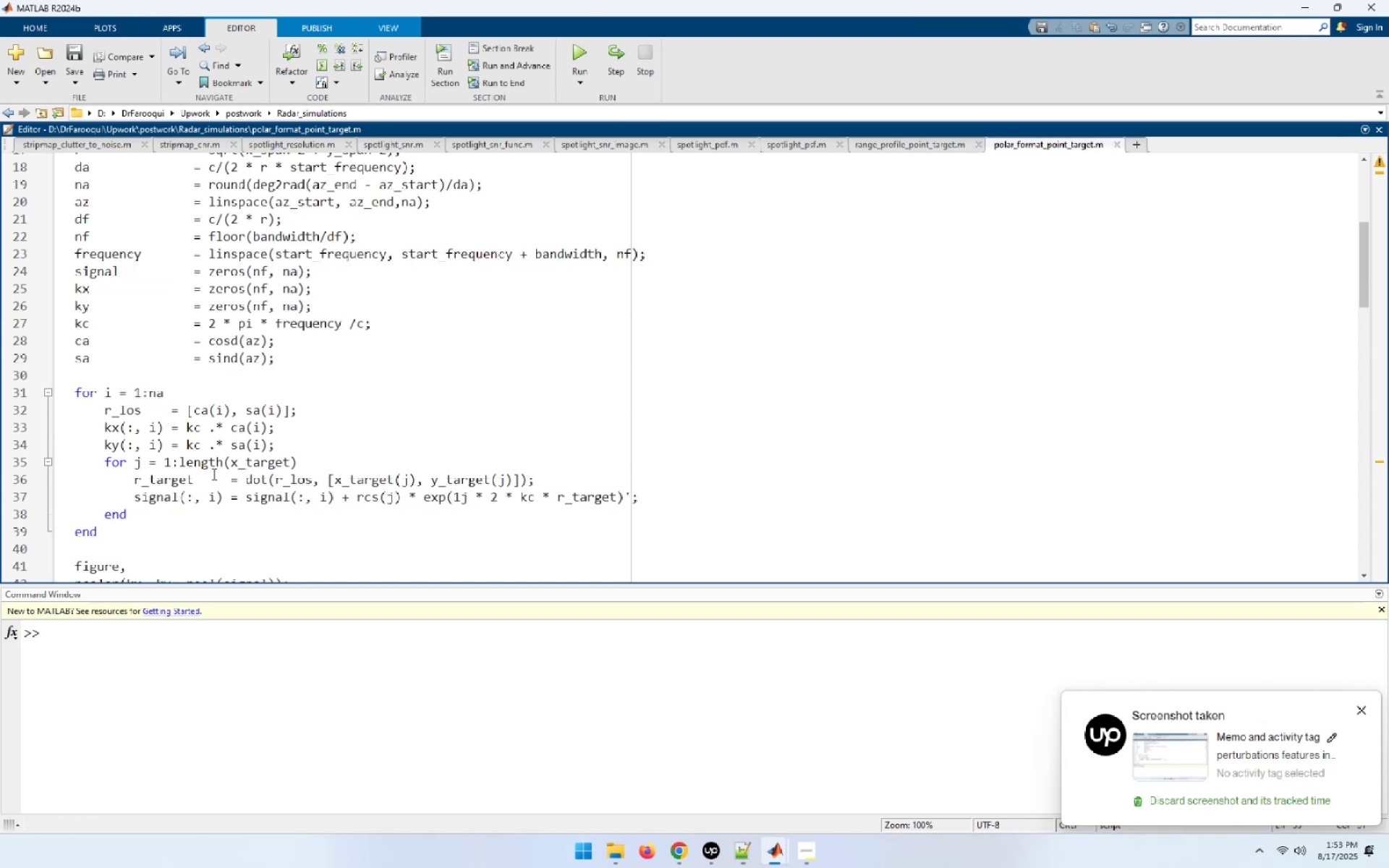 
left_click([204, 470])
 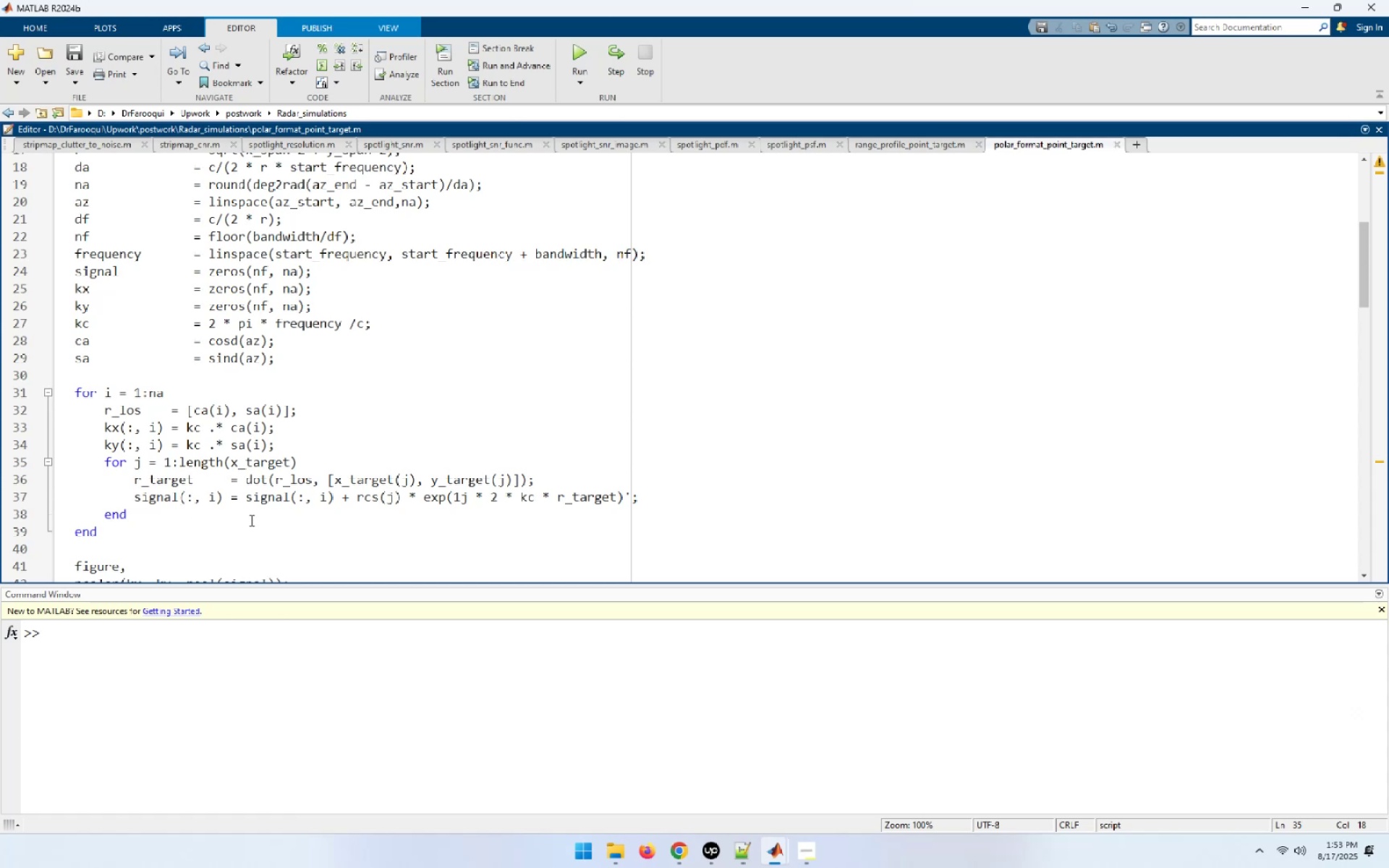 
mouse_move([307, 501])
 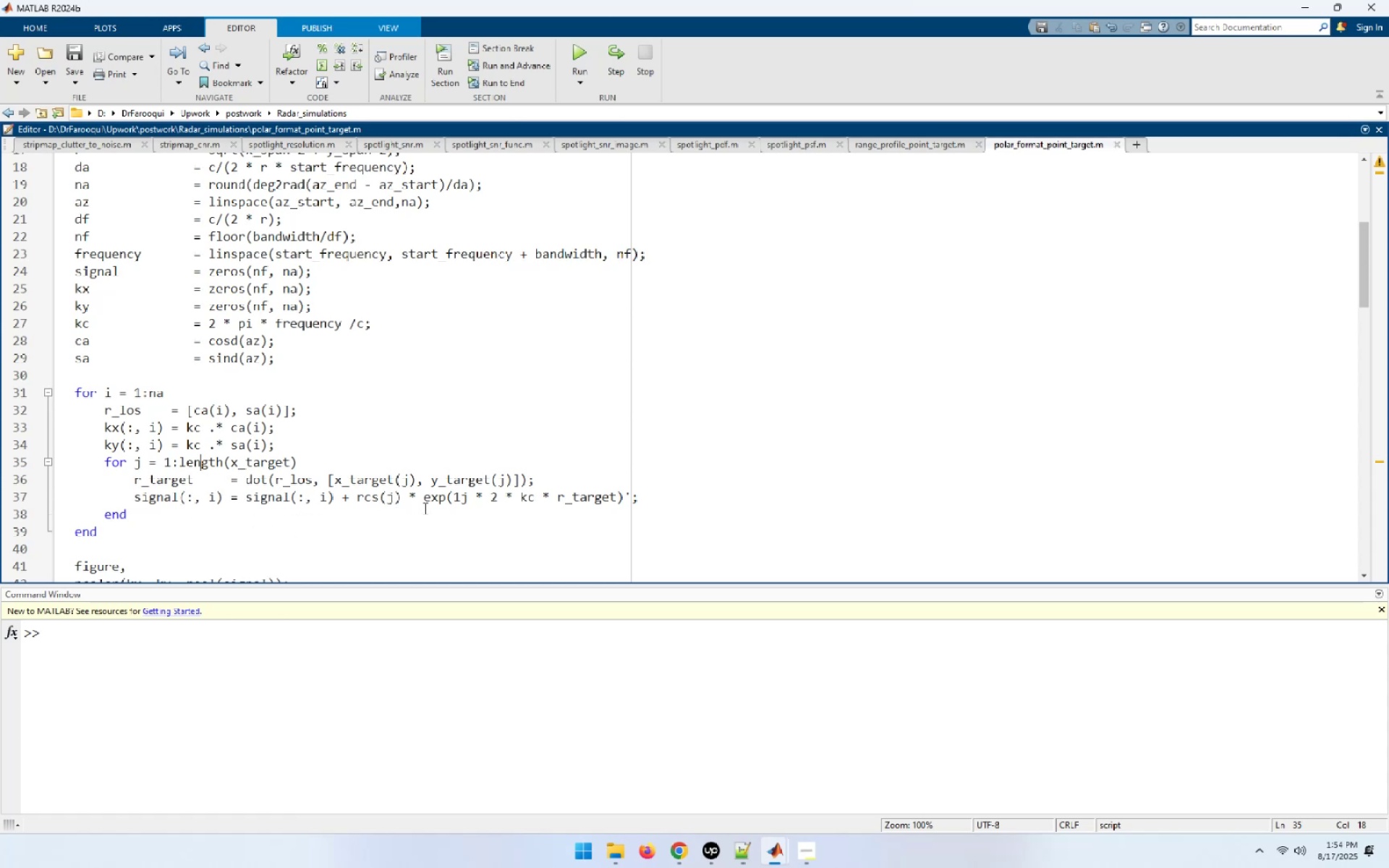 
left_click([377, 480])
 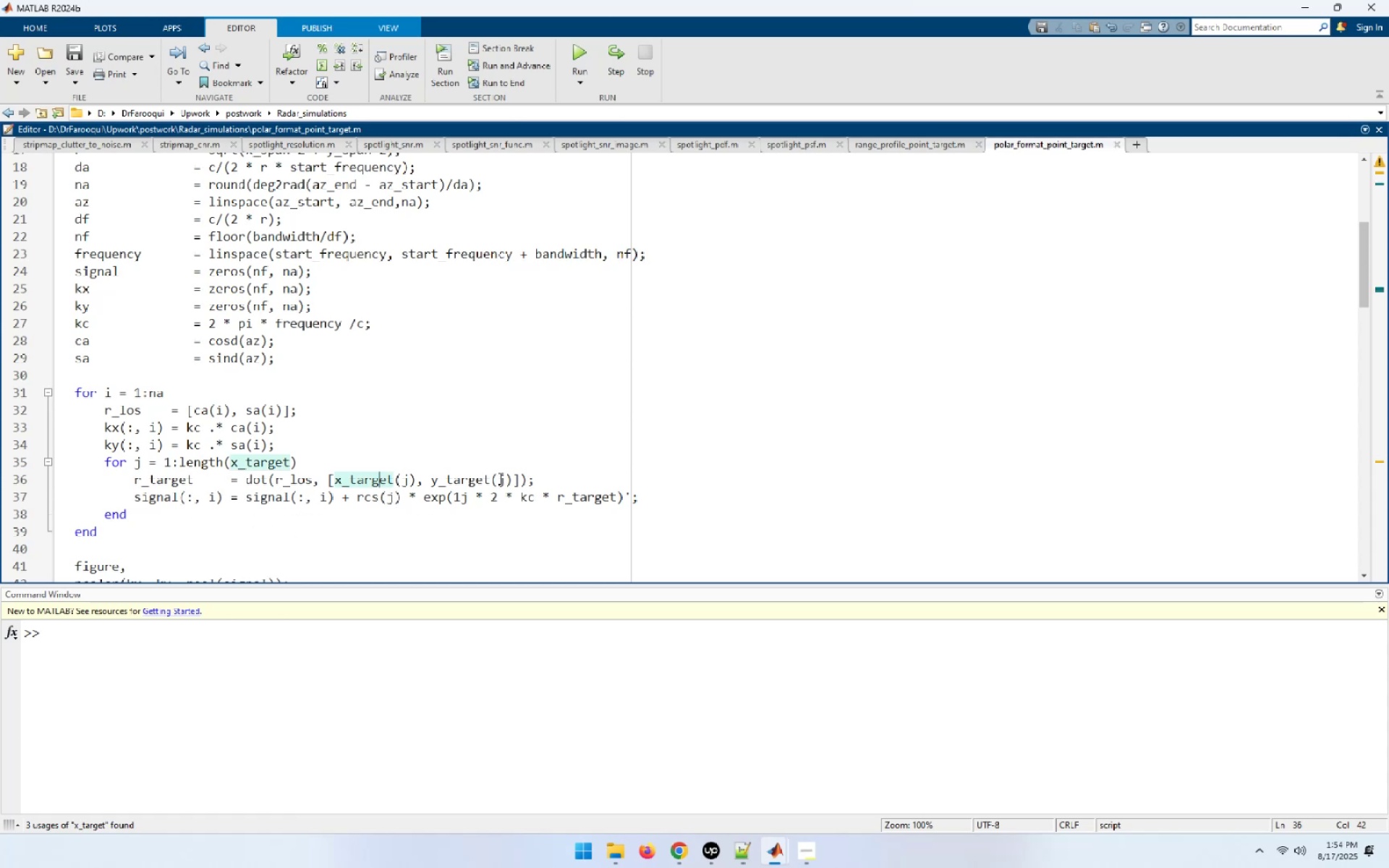 
left_click([499, 478])
 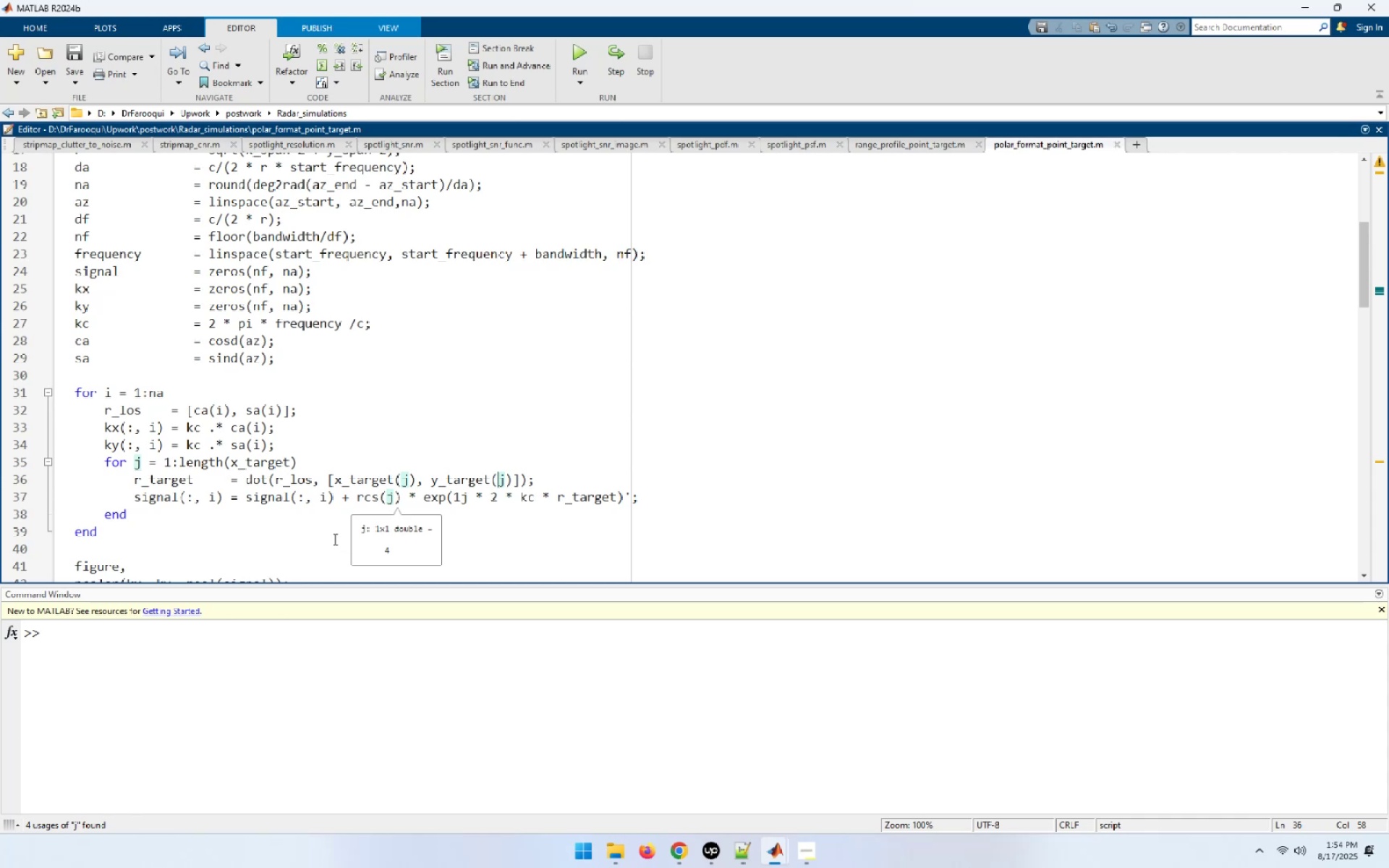 
left_click([272, 502])
 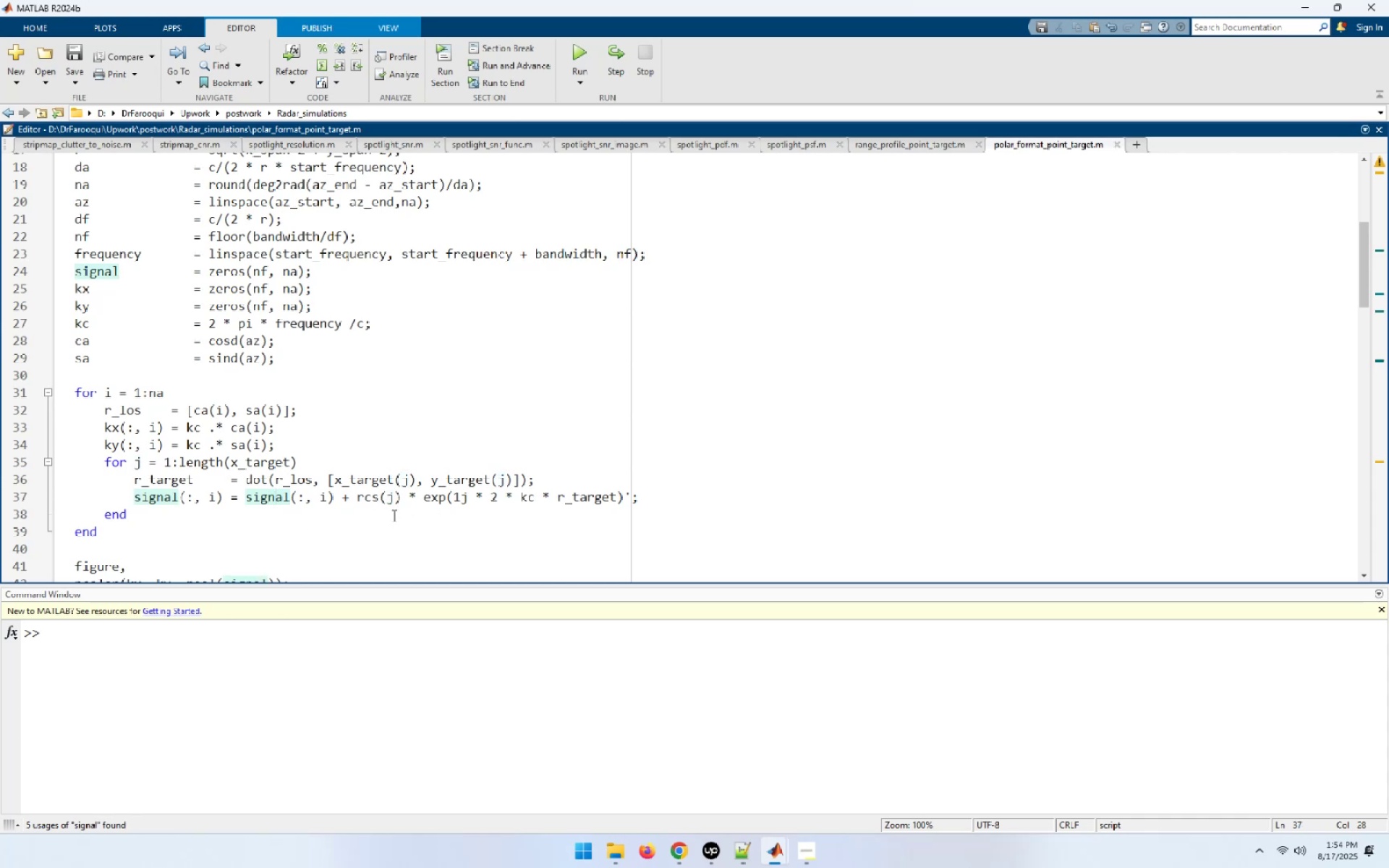 
wait(5.01)
 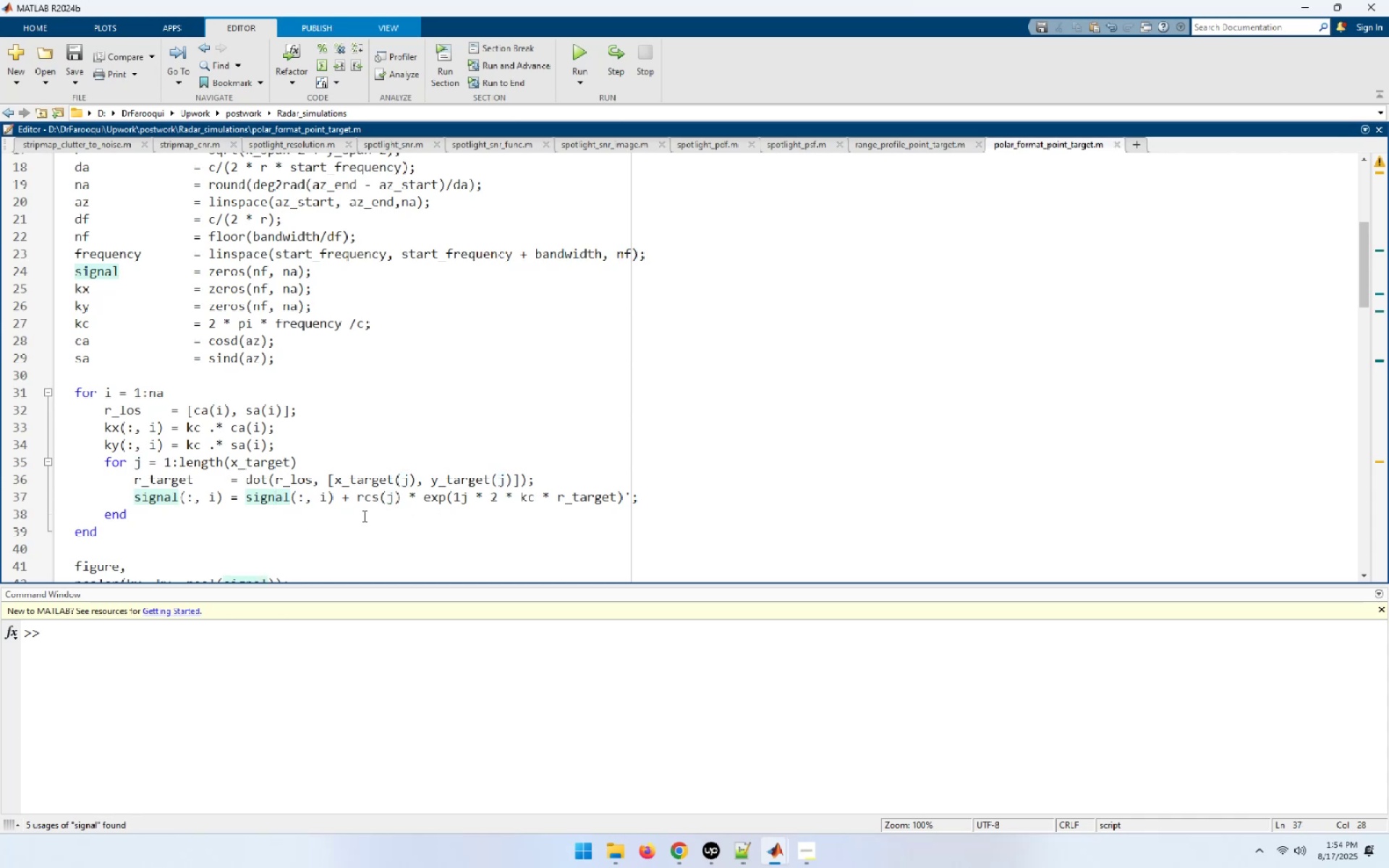 
left_click([462, 509])
 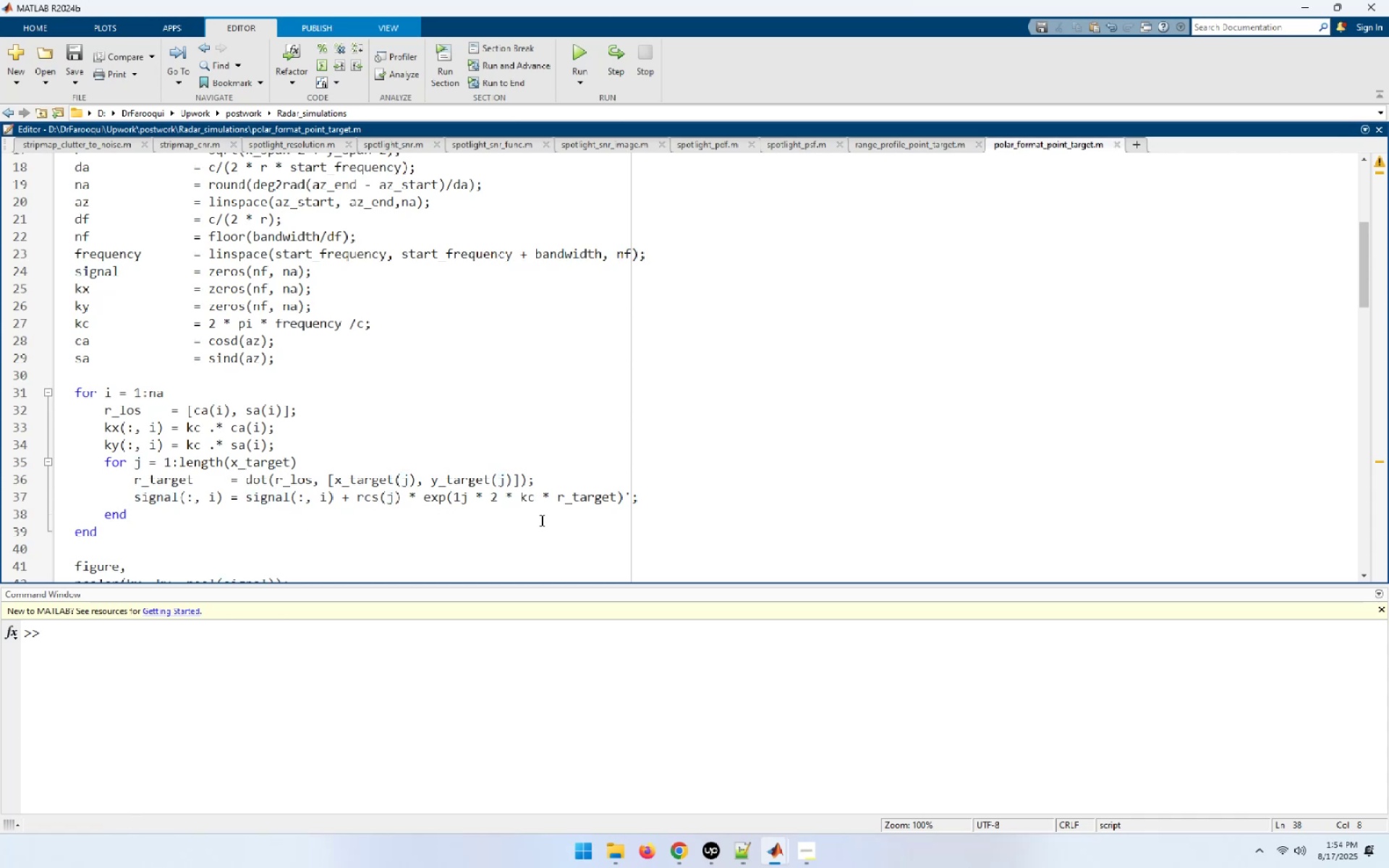 
left_click([594, 522])
 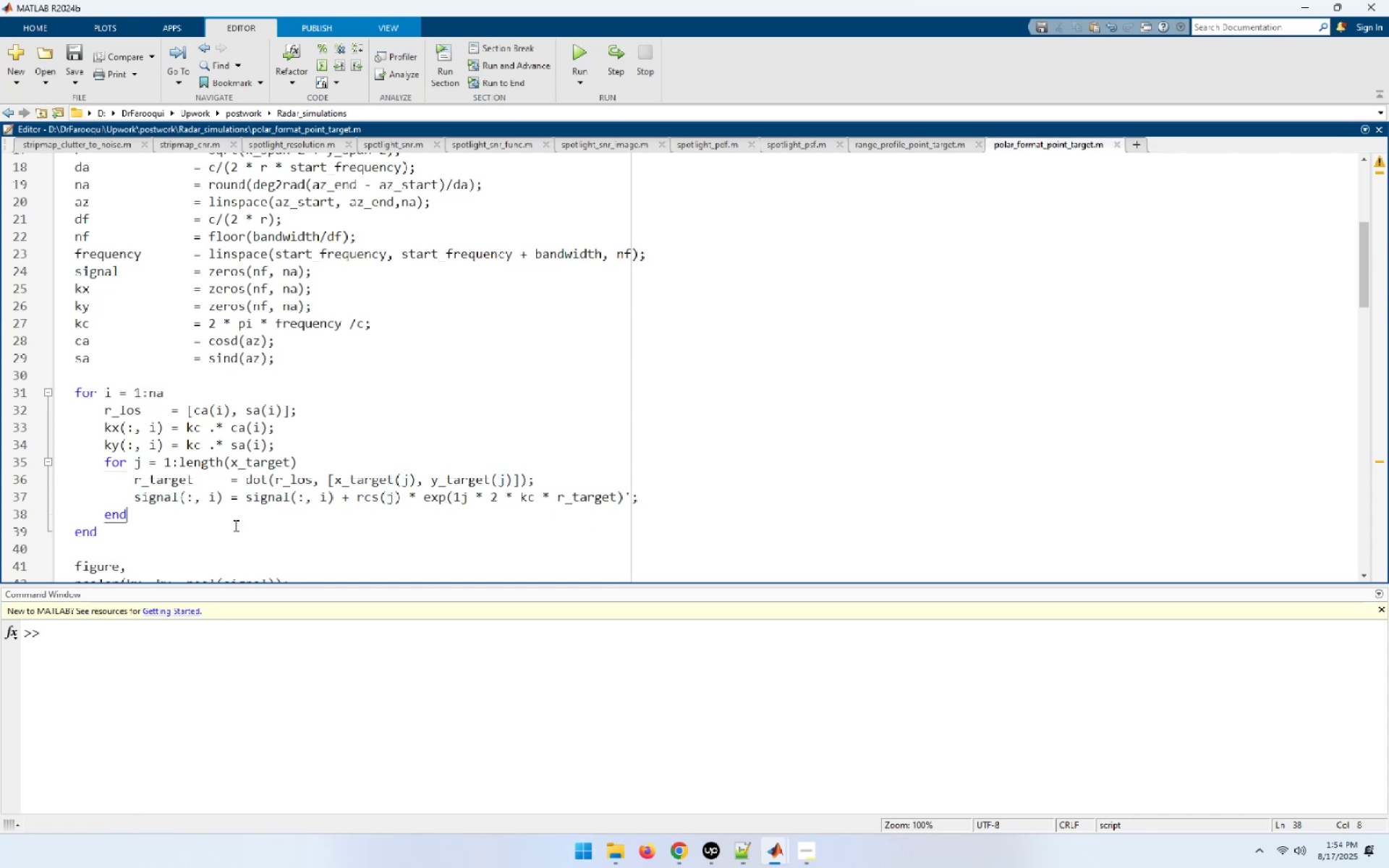 
scroll: coordinate [198, 509], scroll_direction: down, amount: 5.0
 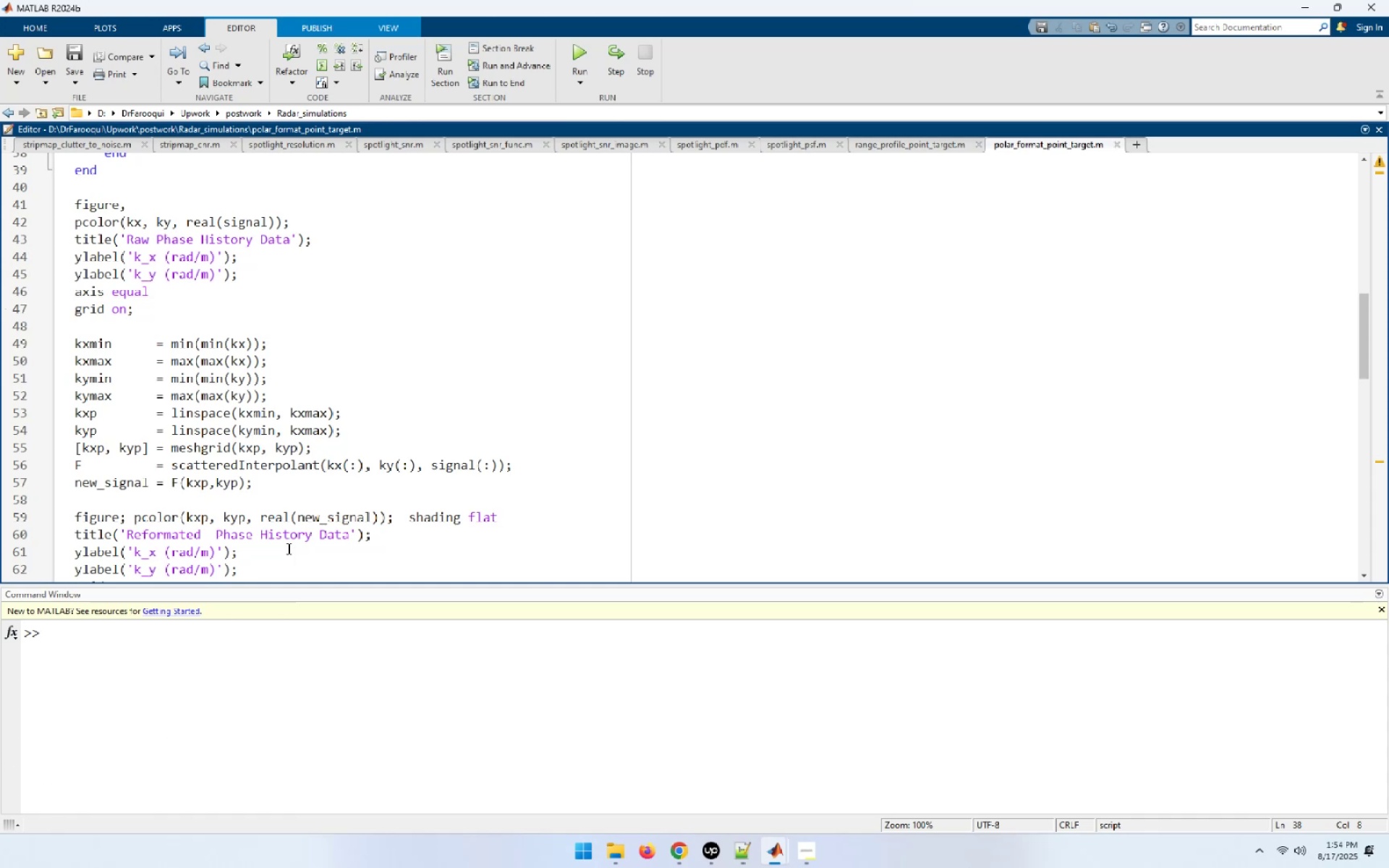 
wait(34.12)
 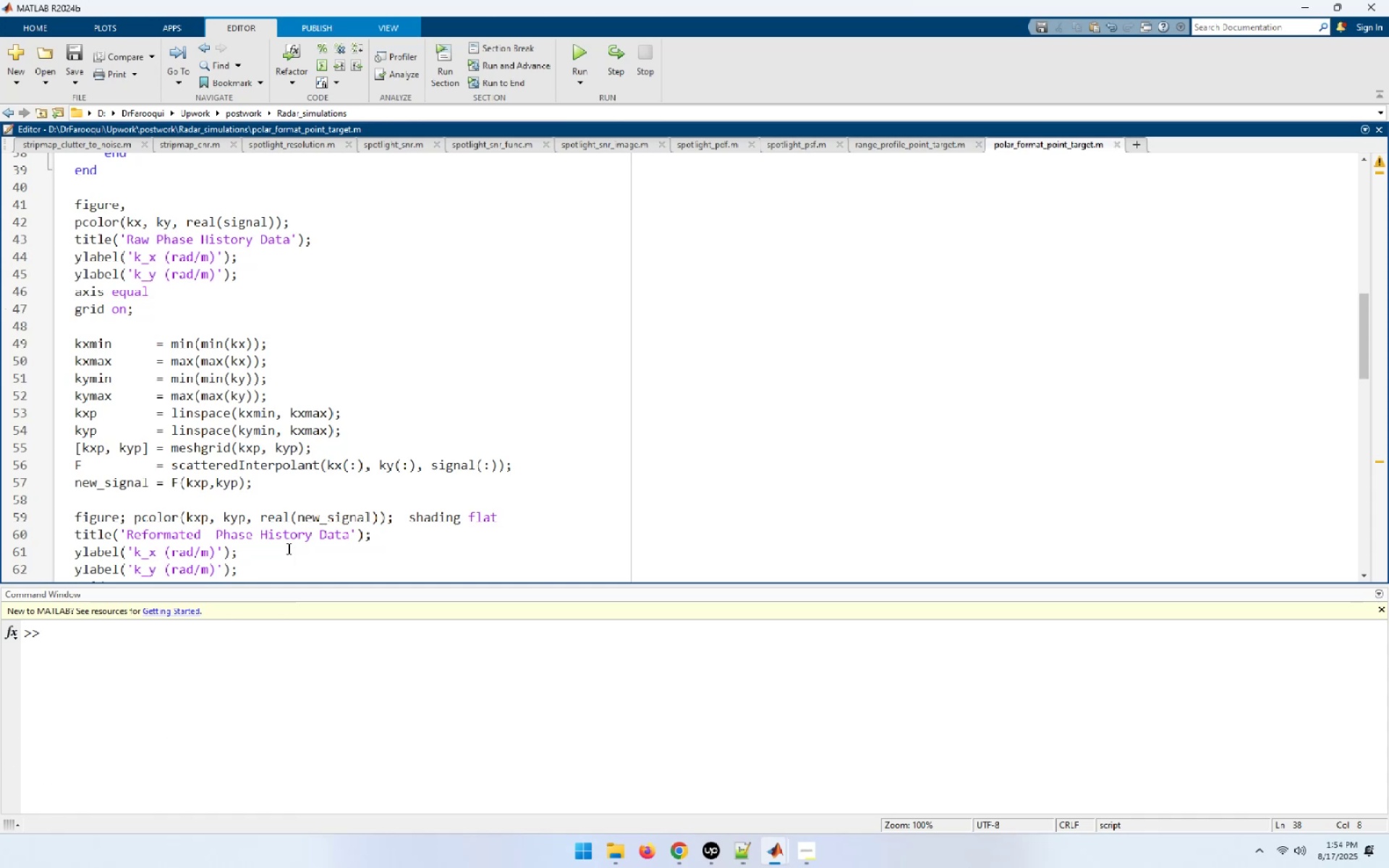 
left_click([77, 221])
 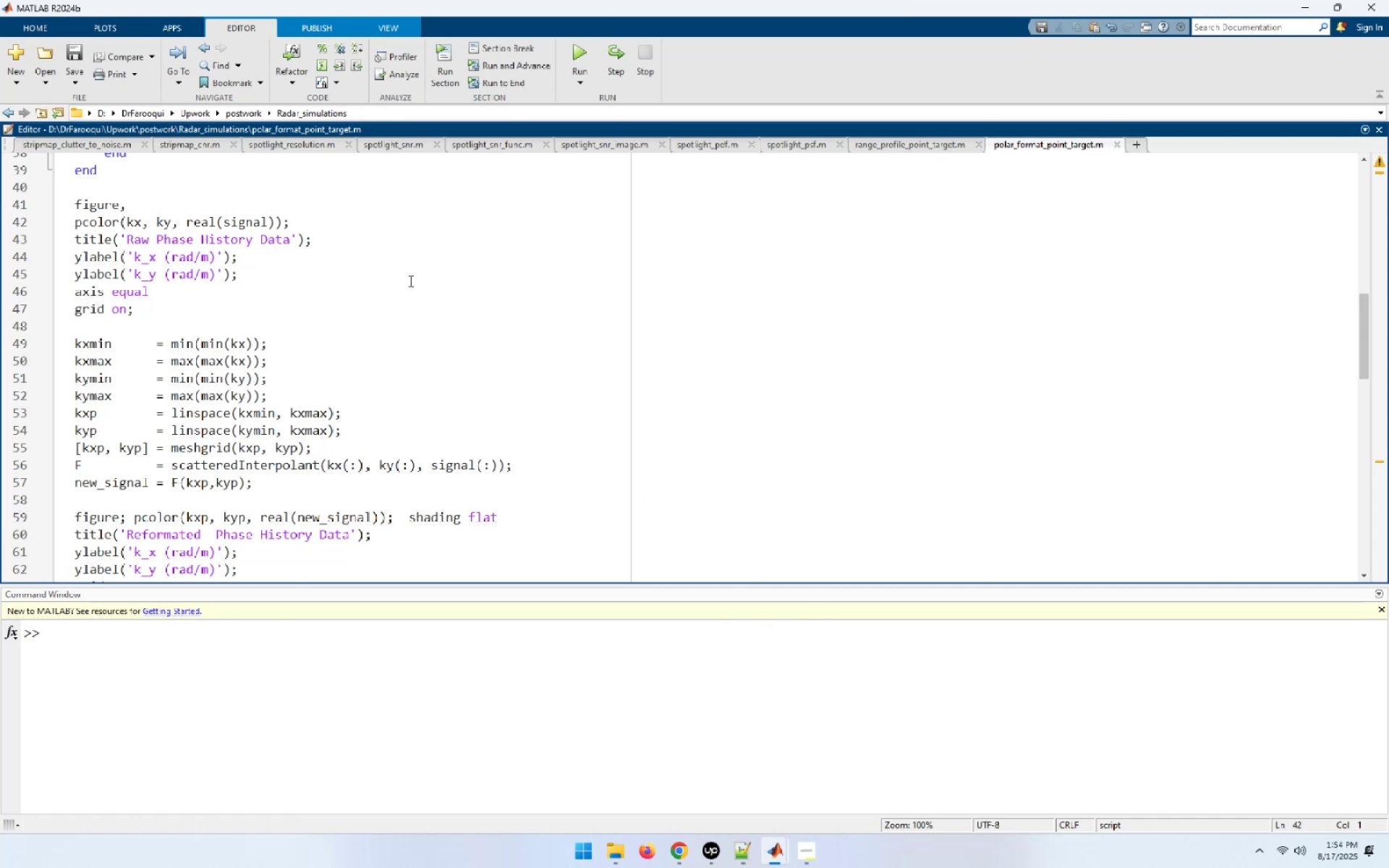 
key(Backspace)
 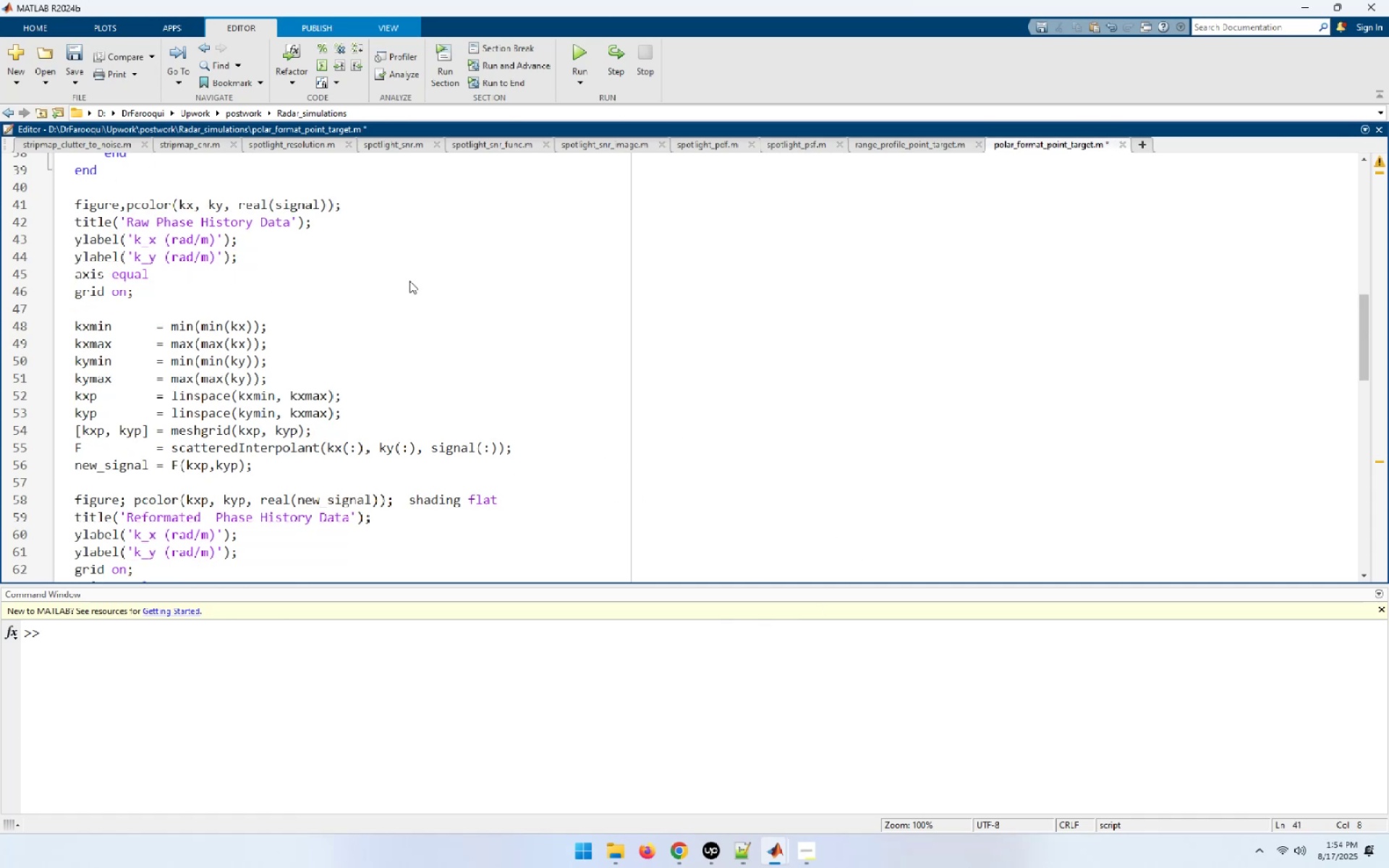 
key(Backspace)
 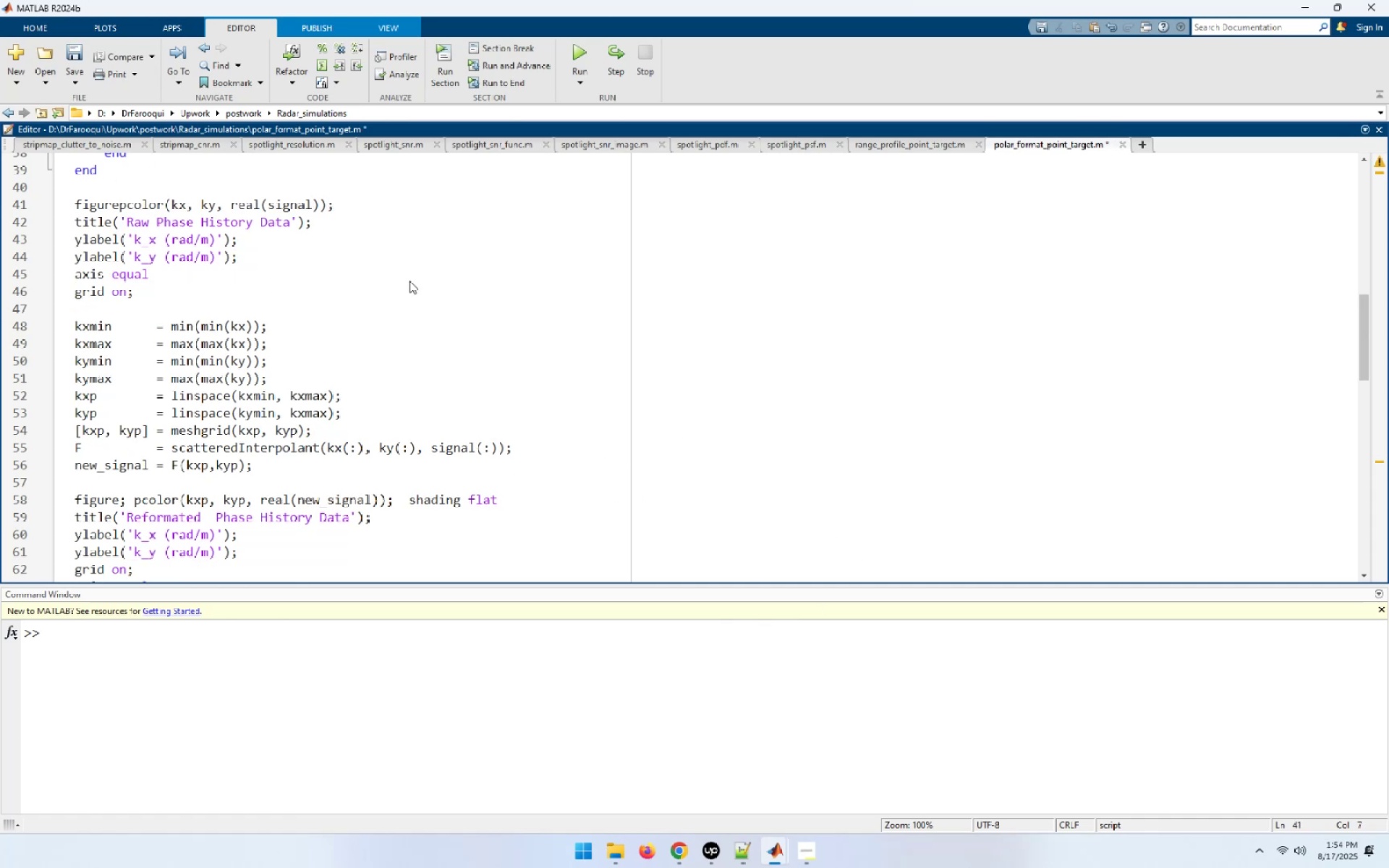 
key(Semicolon)
 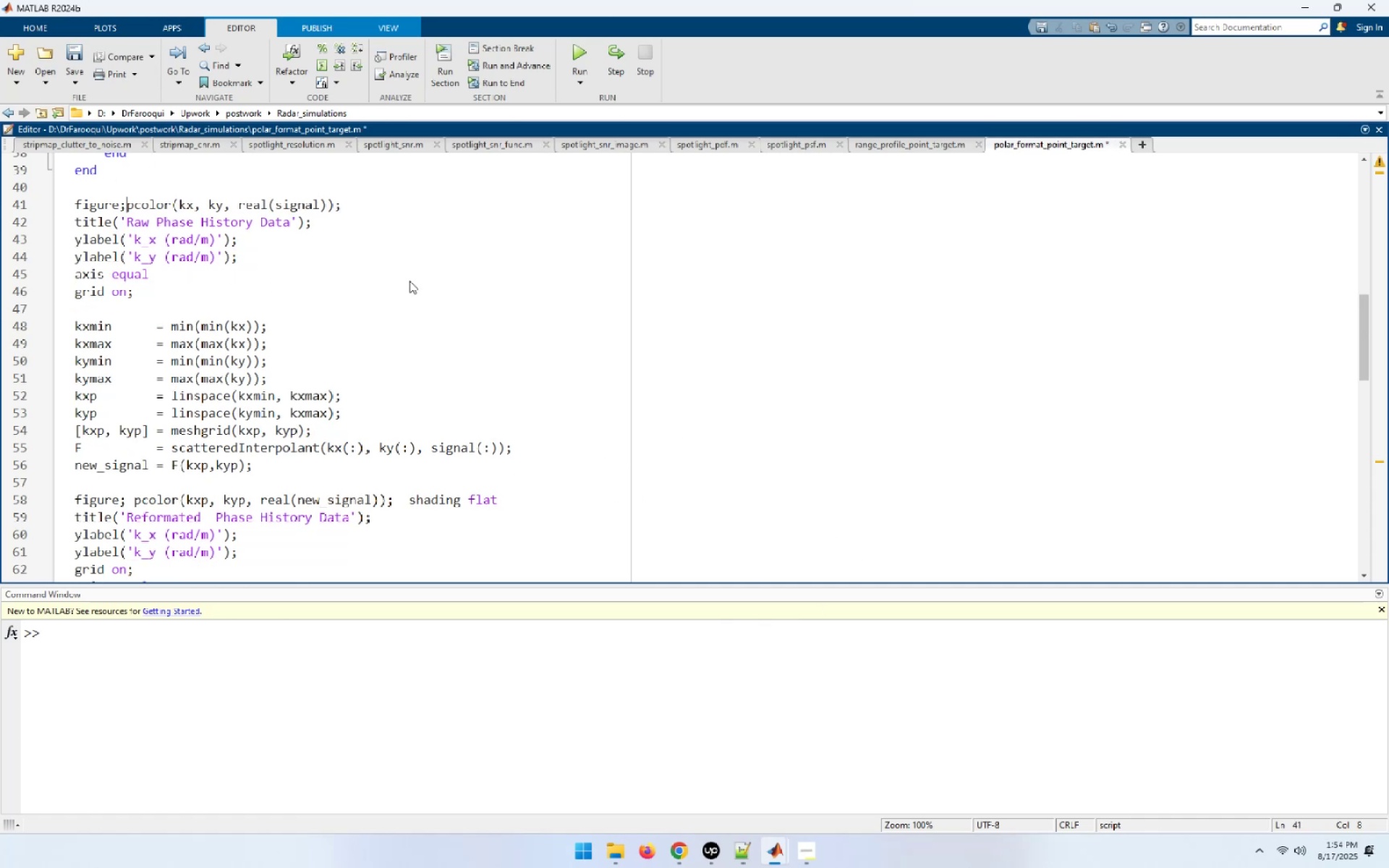 
key(End)
 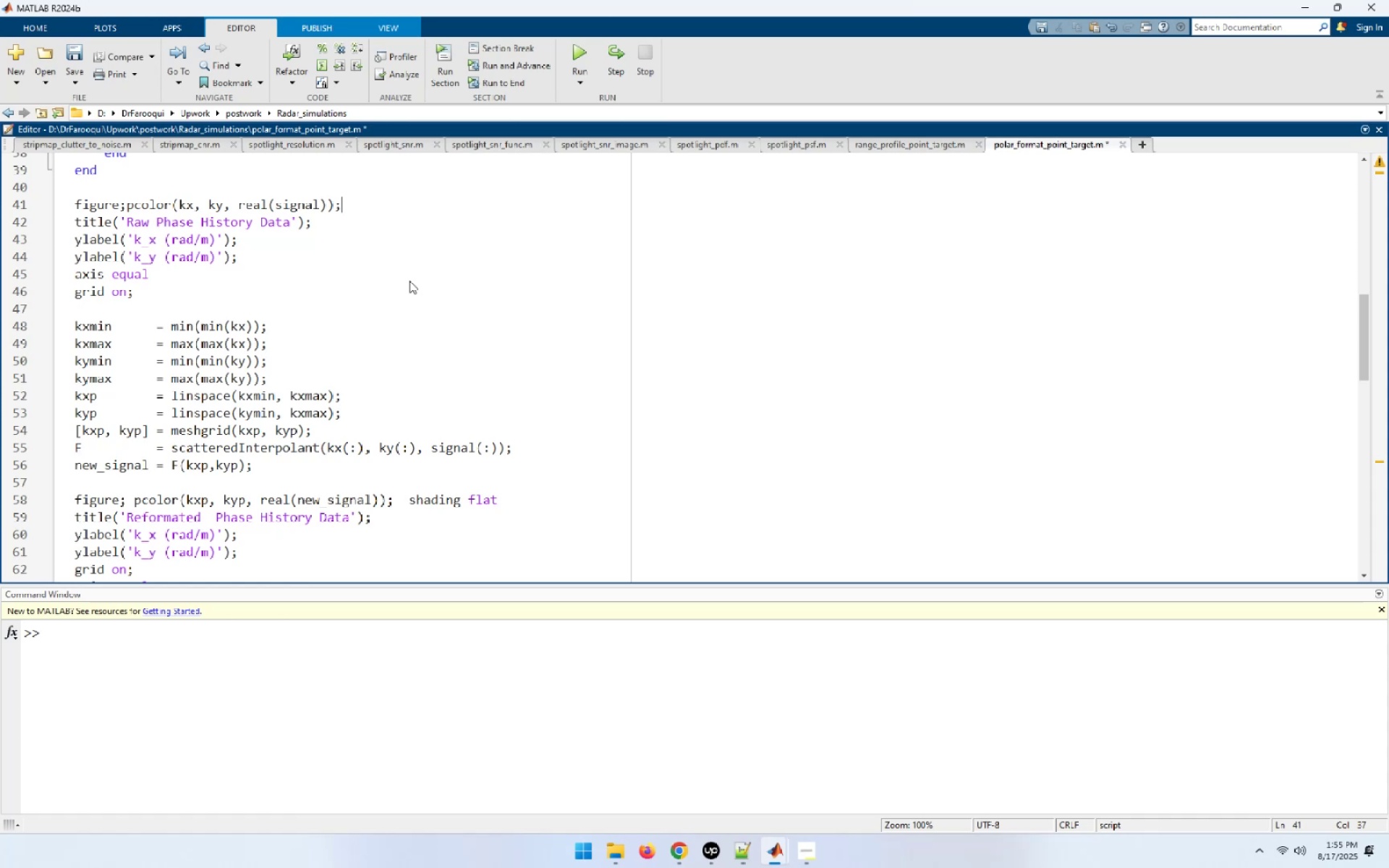 
wait(17.52)
 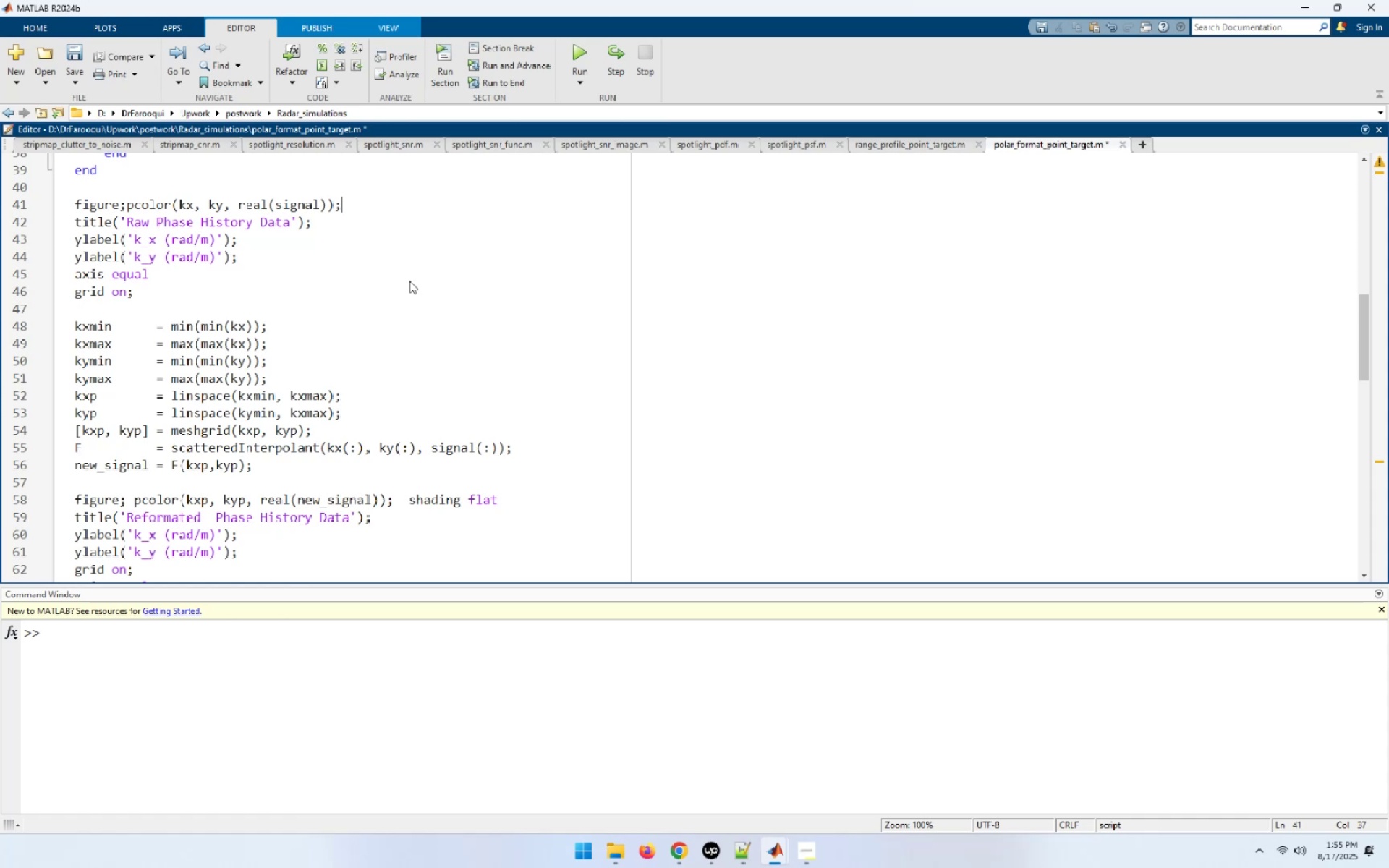 
type( shading flat)
 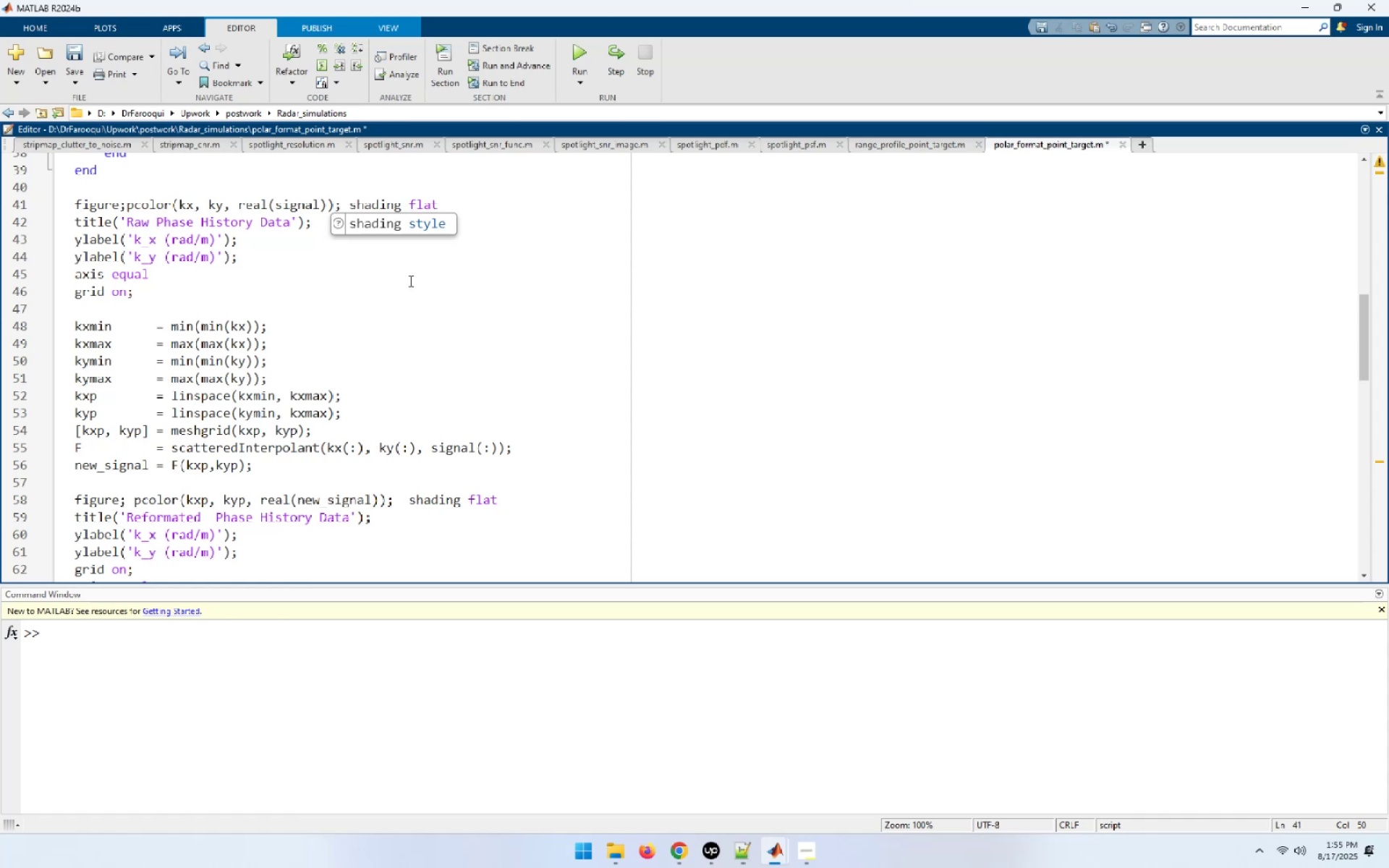 
key(Home)
 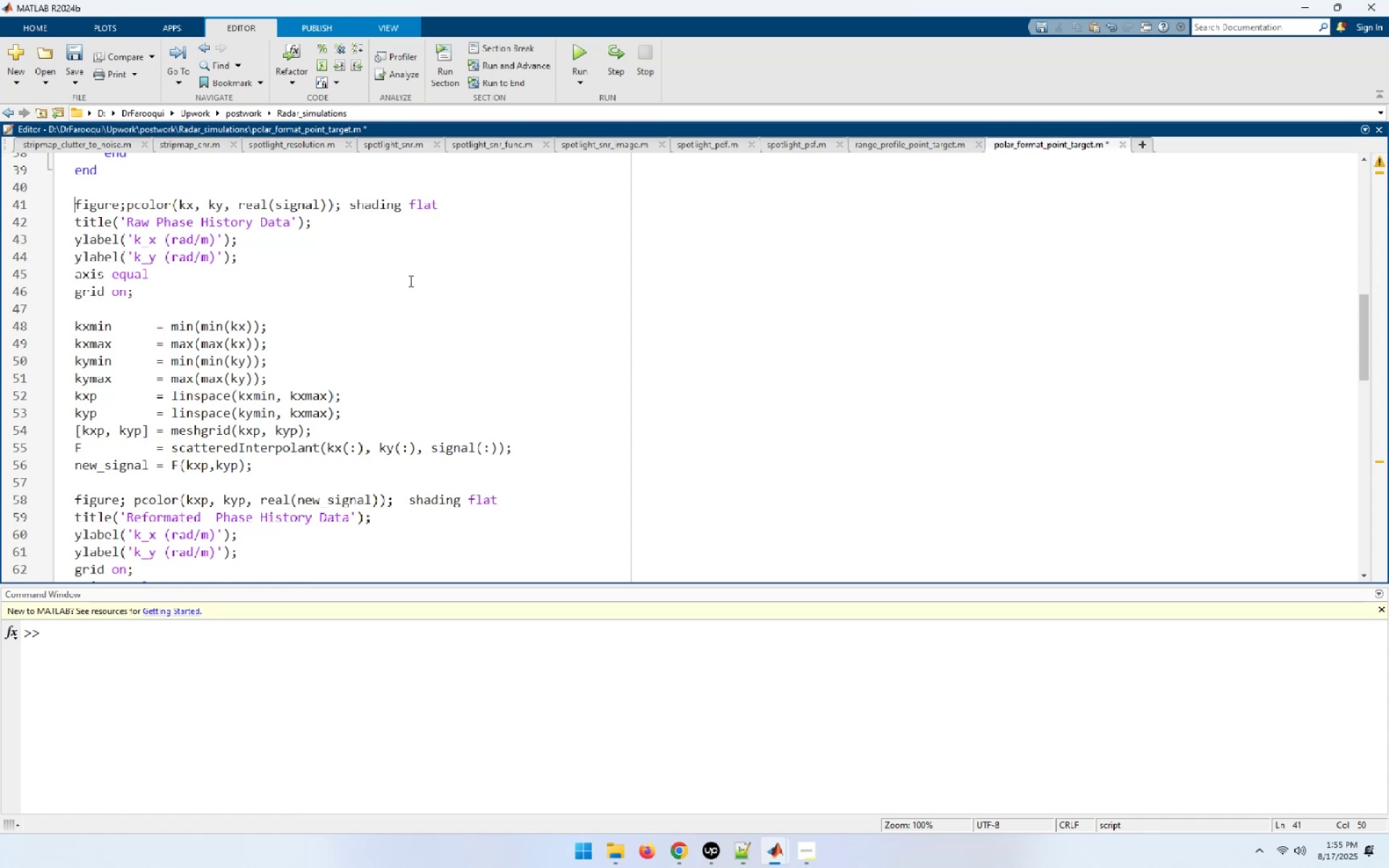 
key(ArrowRight)
 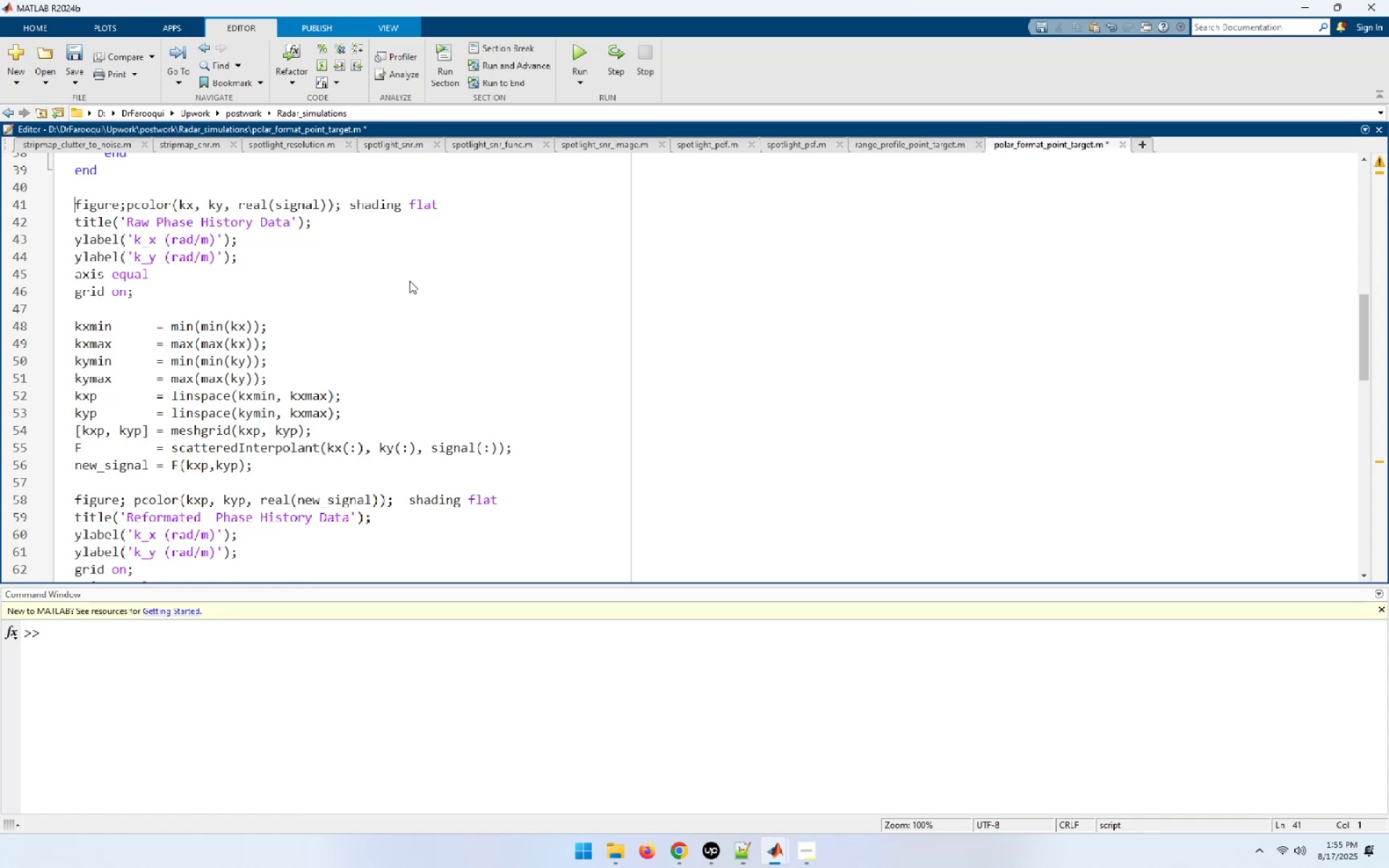 
key(ArrowRight)
 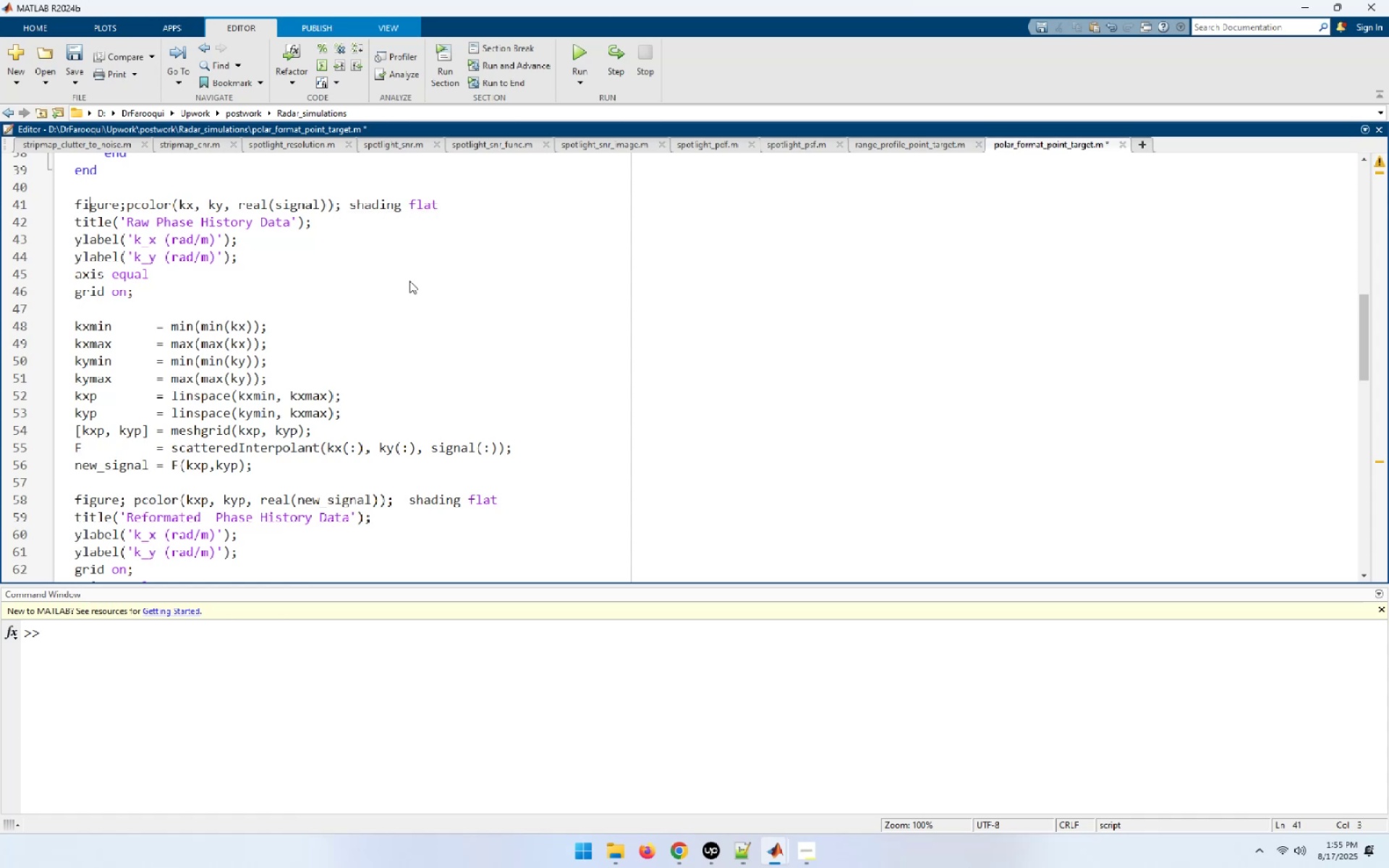 
hold_key(key=ArrowRight, duration=0.56)
 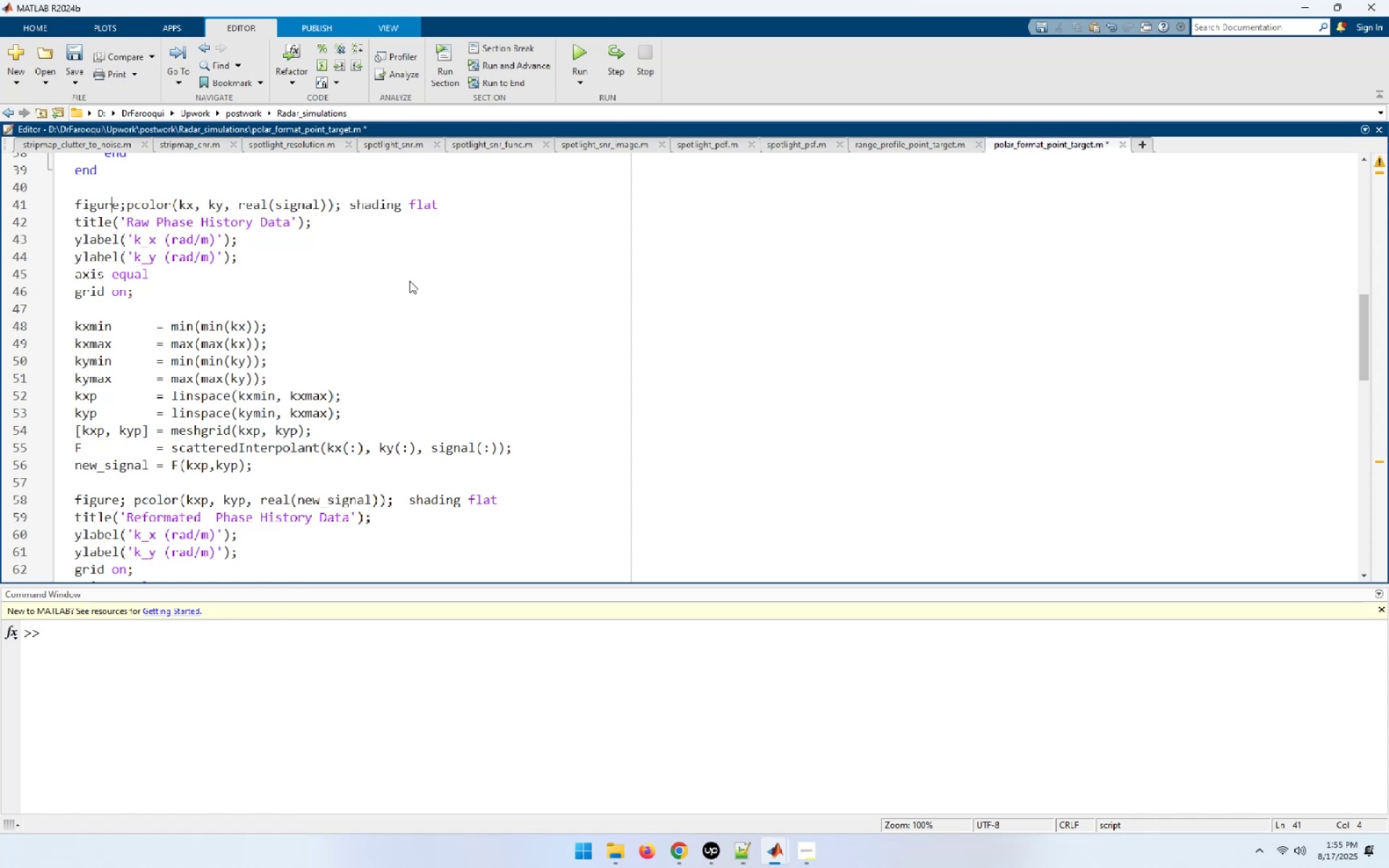 
key(ArrowRight)
 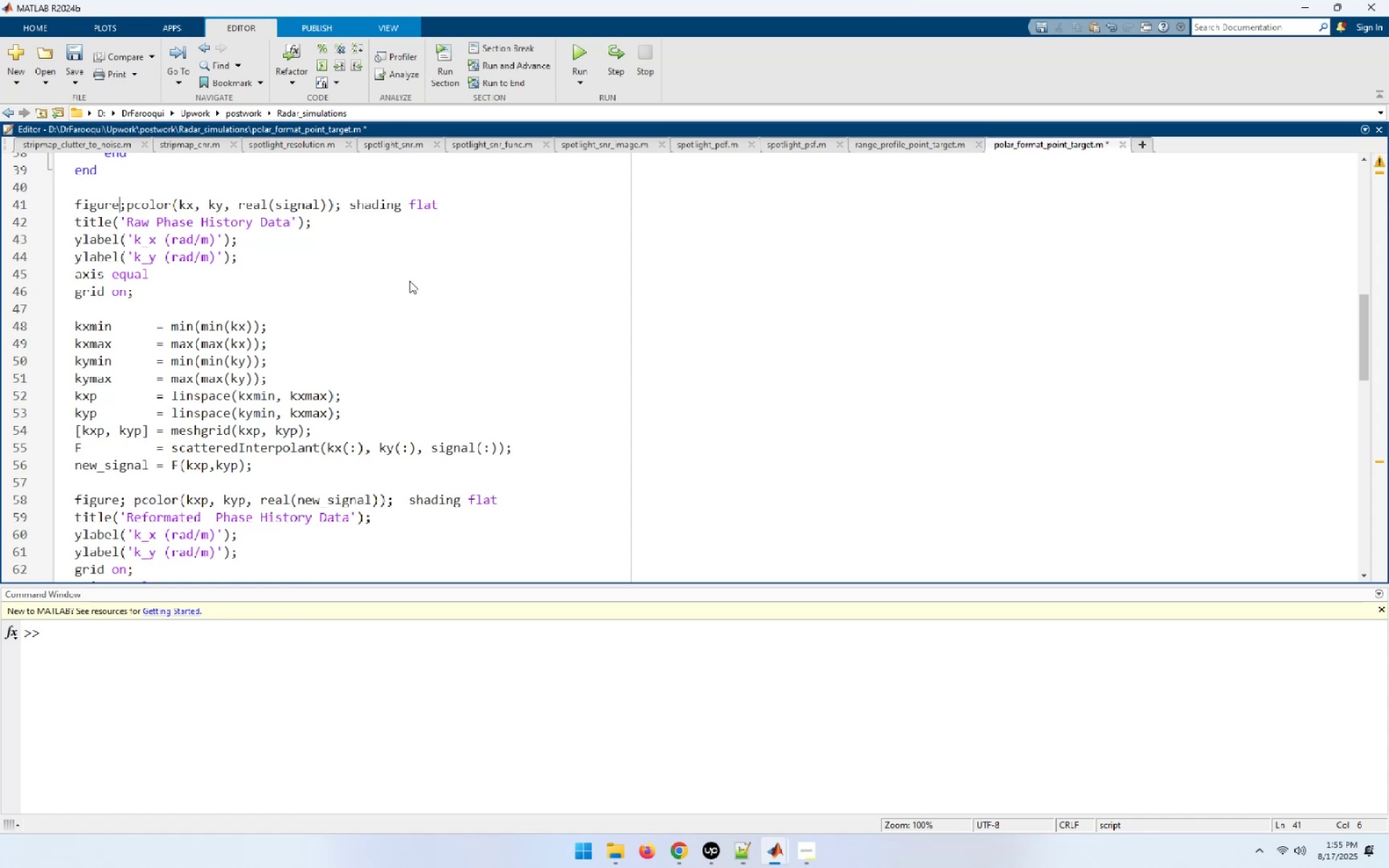 
key(ArrowRight)
 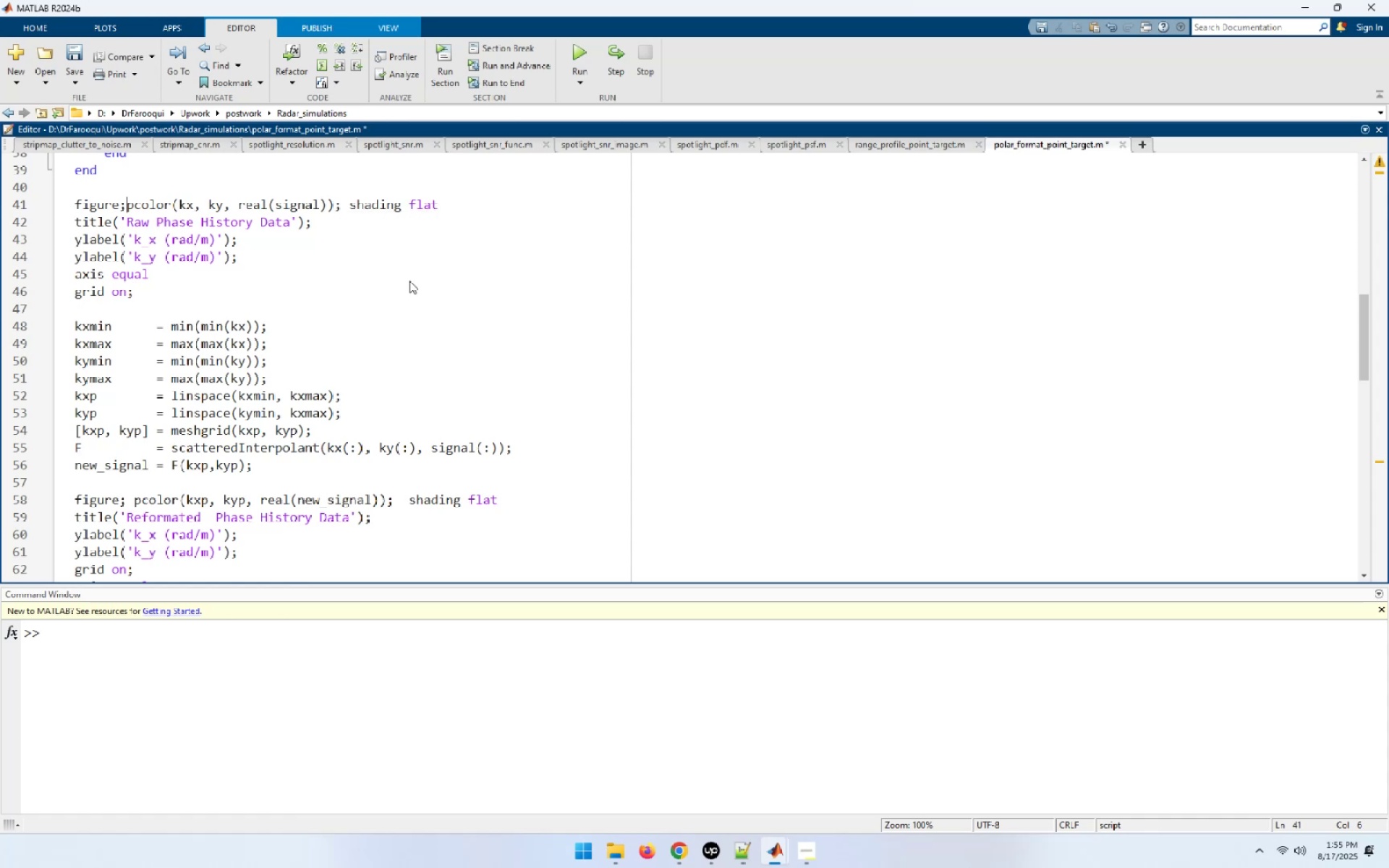 
key(Space)
 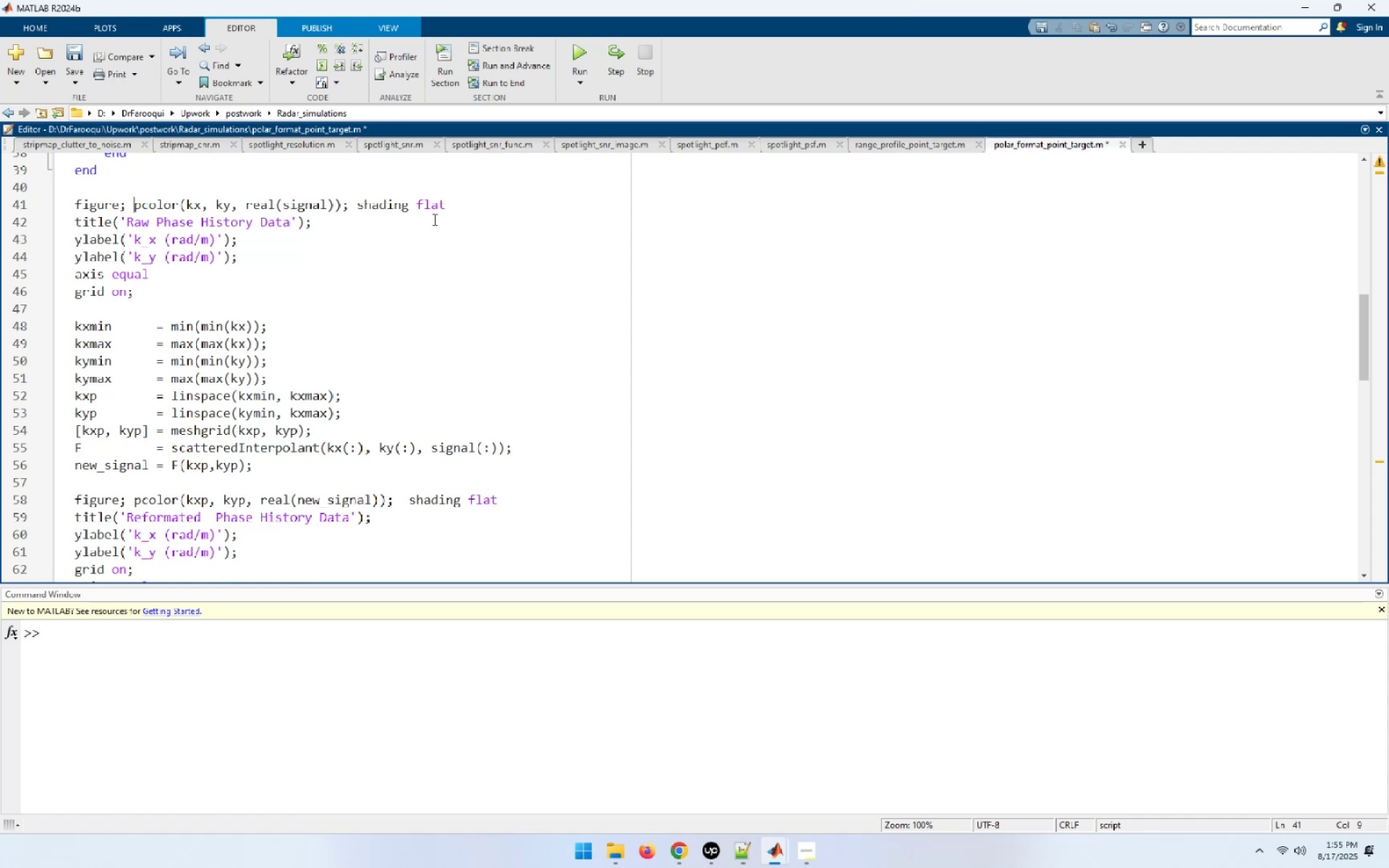 
wait(10.14)
 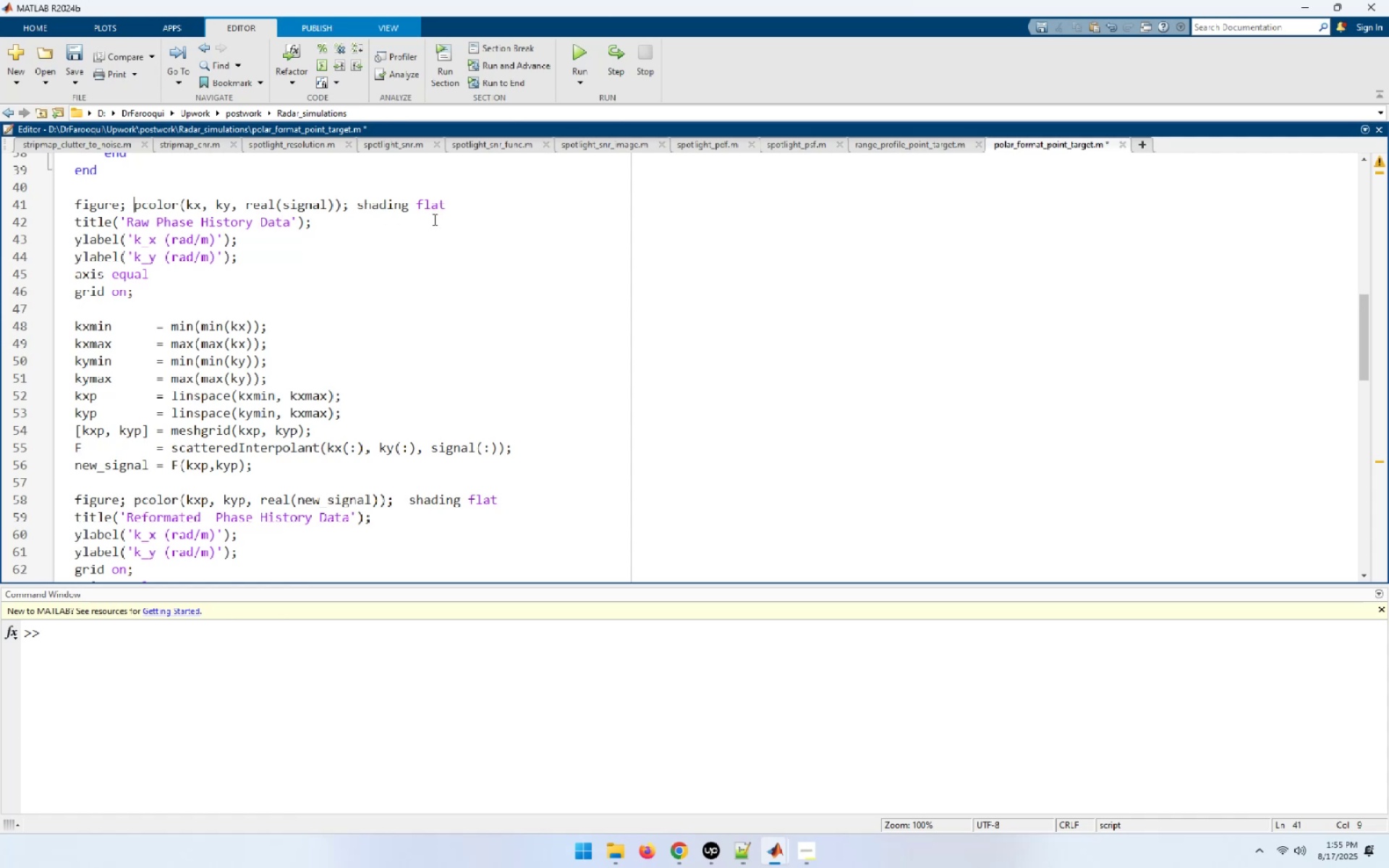 
scroll: coordinate [174, 307], scroll_direction: down, amount: 2.0
 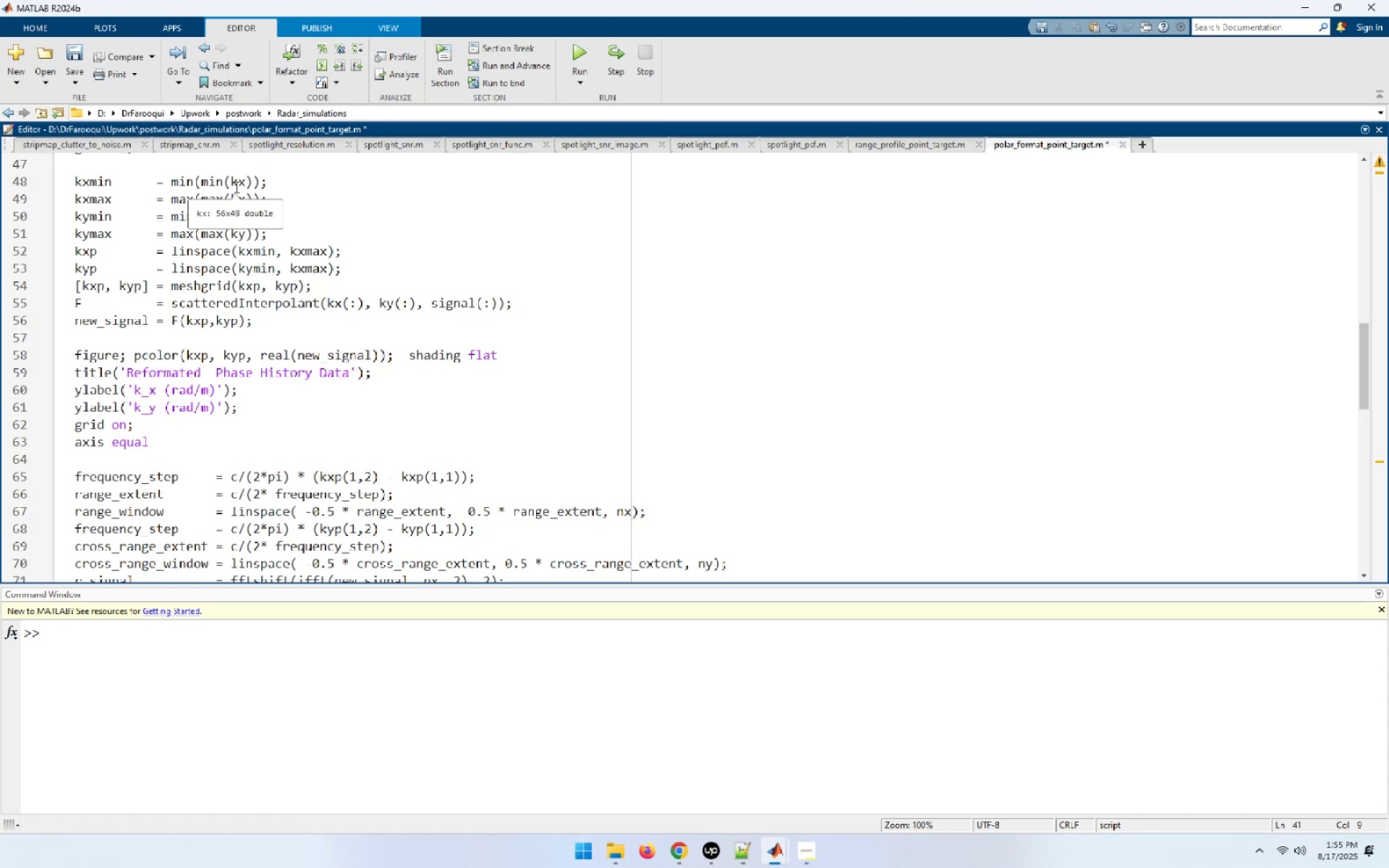 
wait(6.11)
 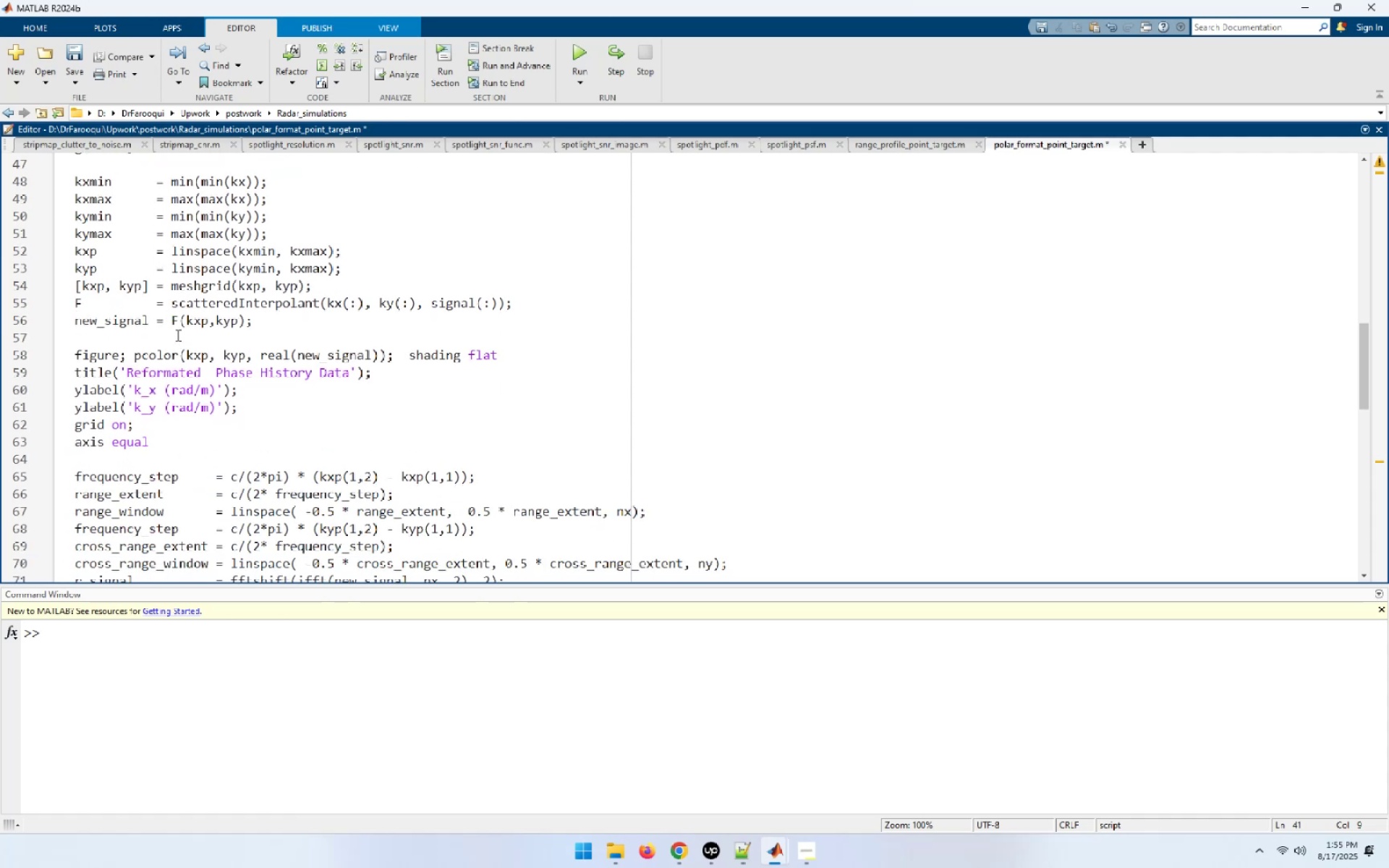 
left_click([353, 197])
 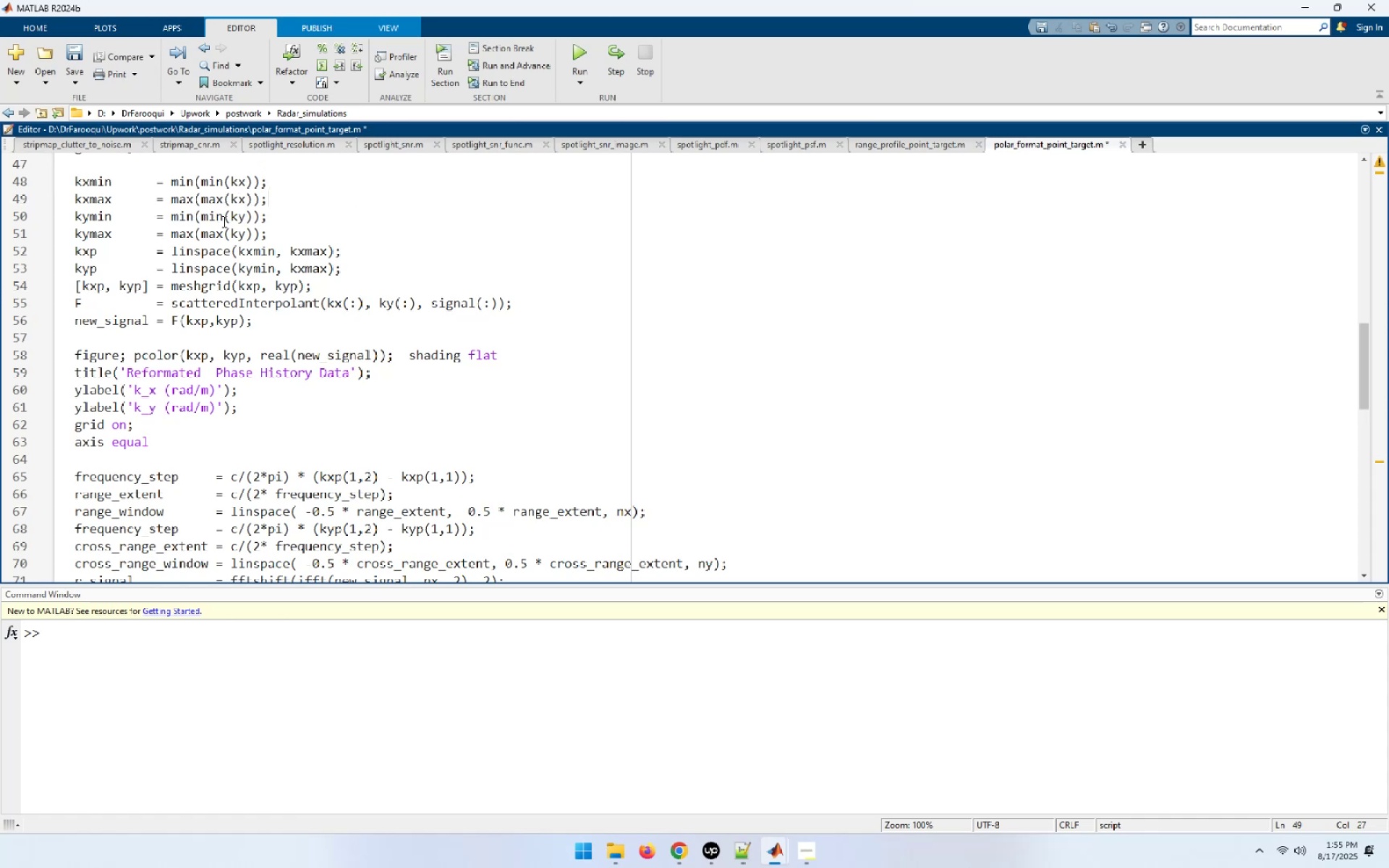 
wait(10.19)
 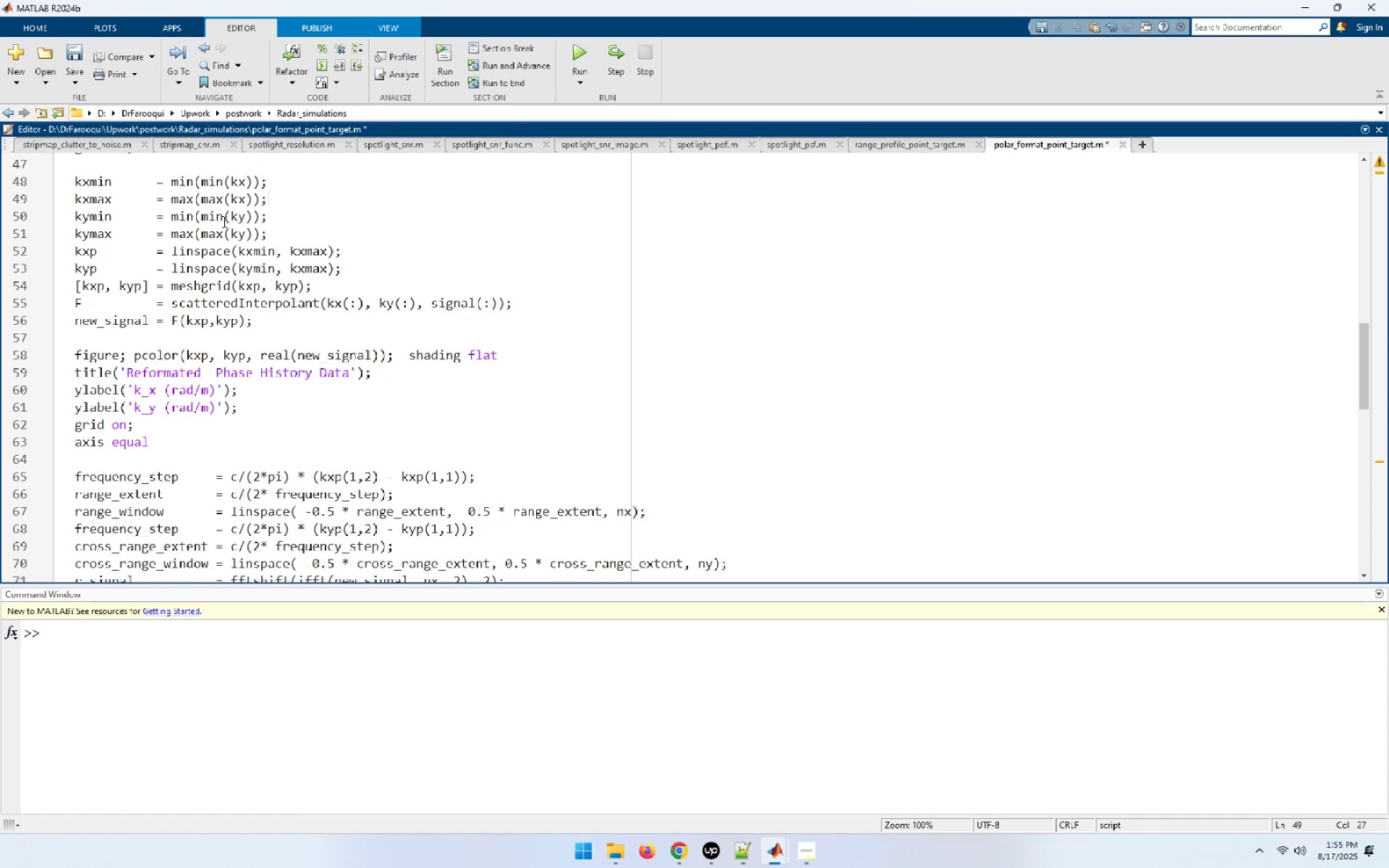 
left_click([279, 234])
 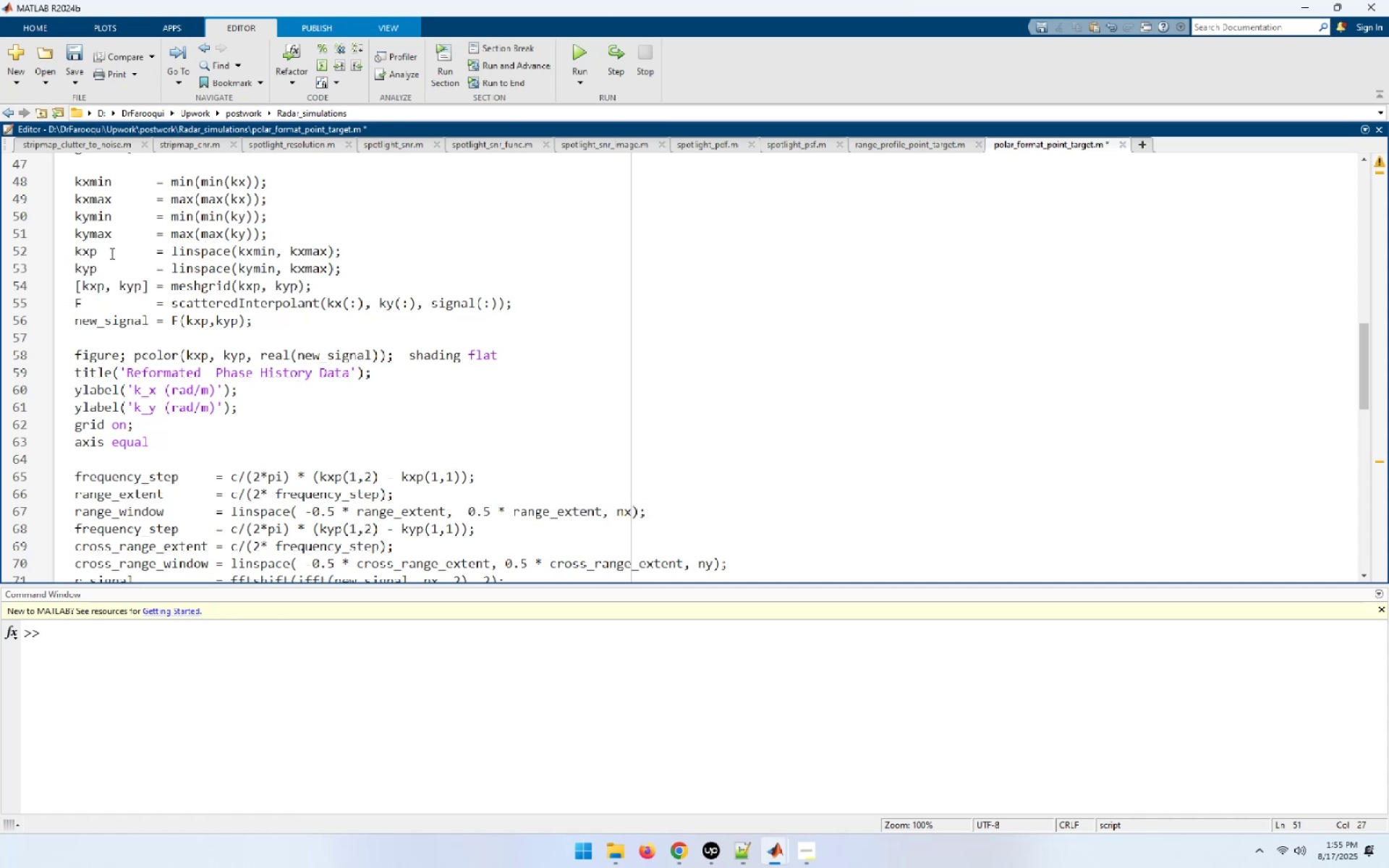 
wait(7.38)
 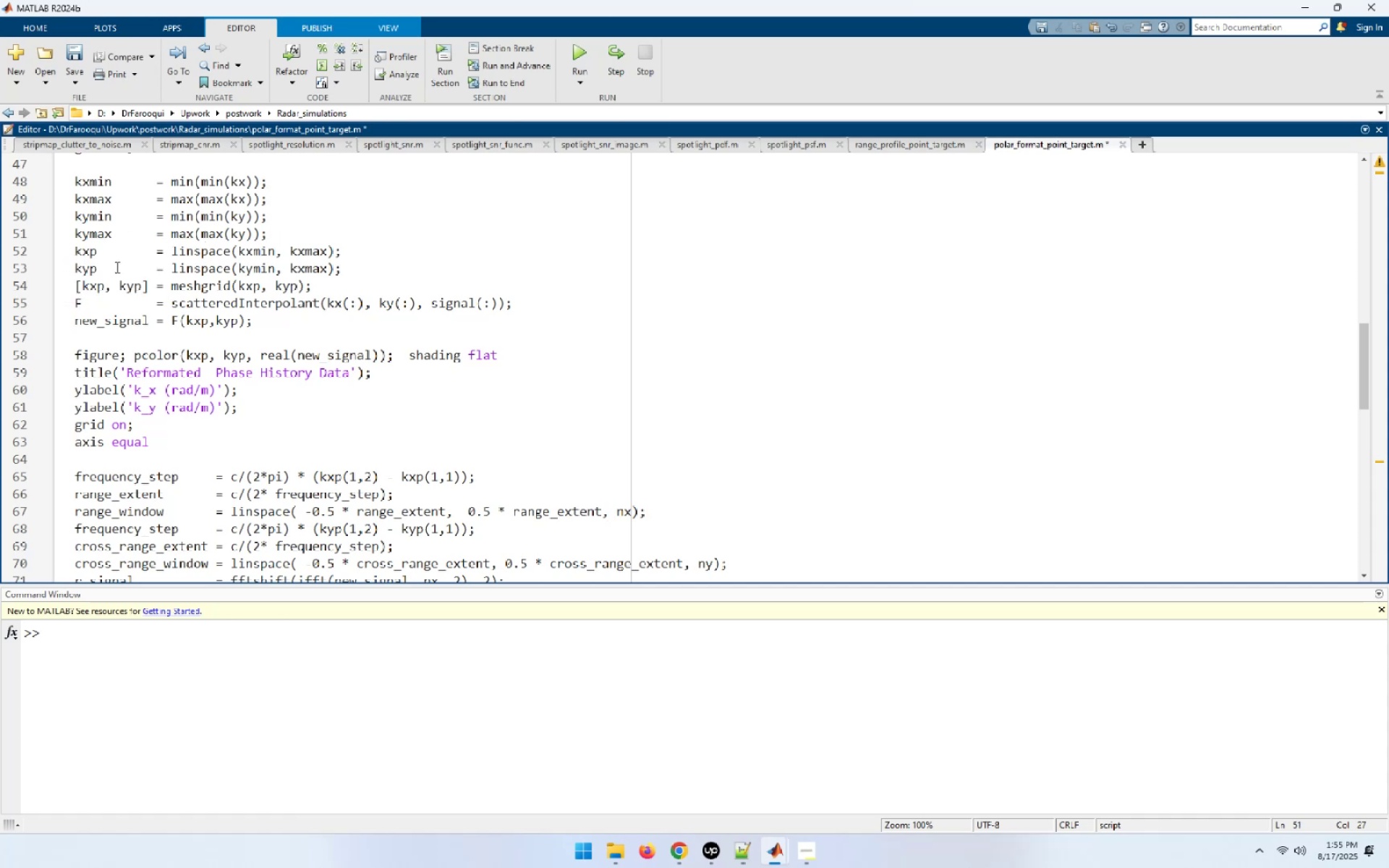 
left_click([106, 250])
 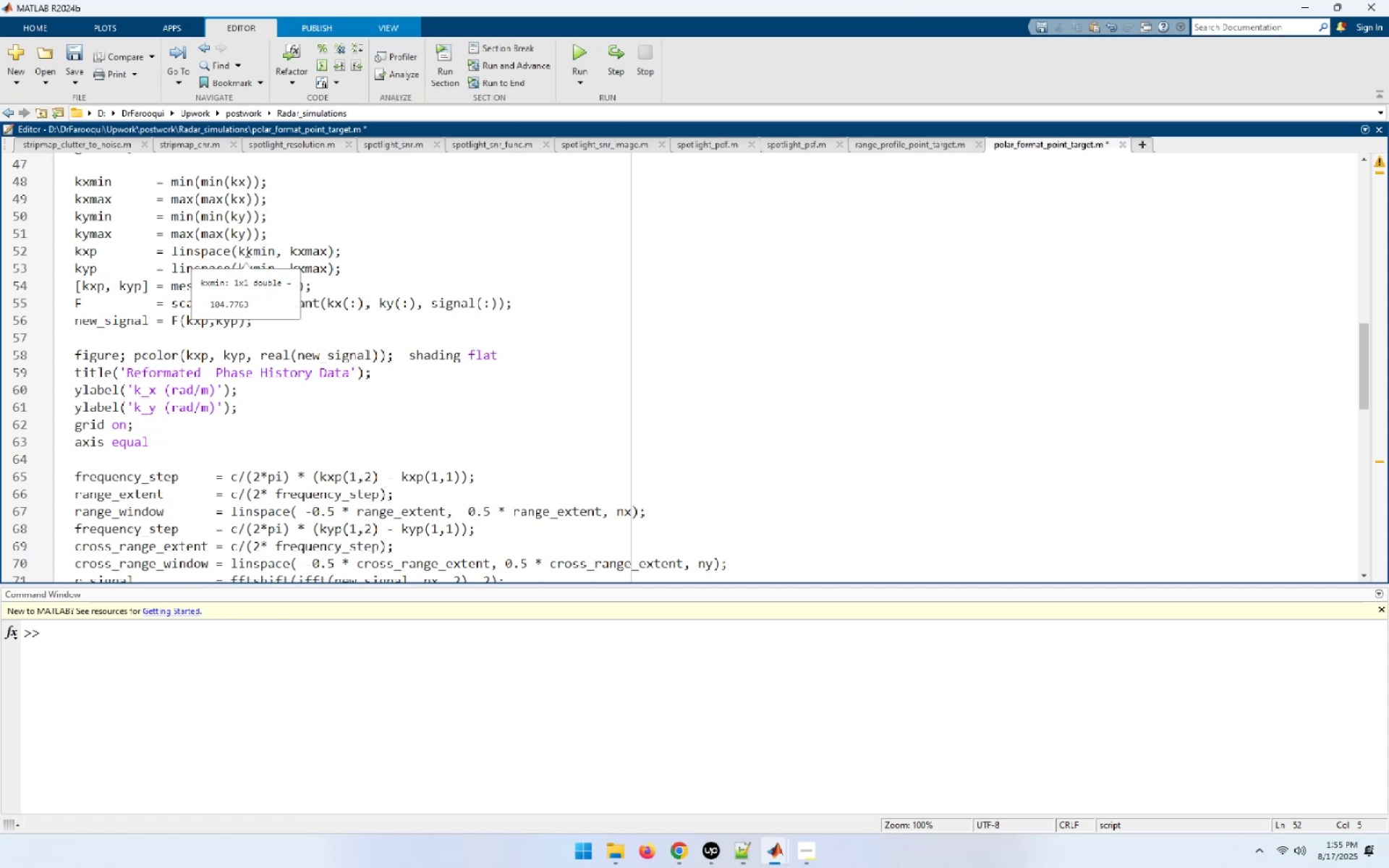 
left_click([246, 251])
 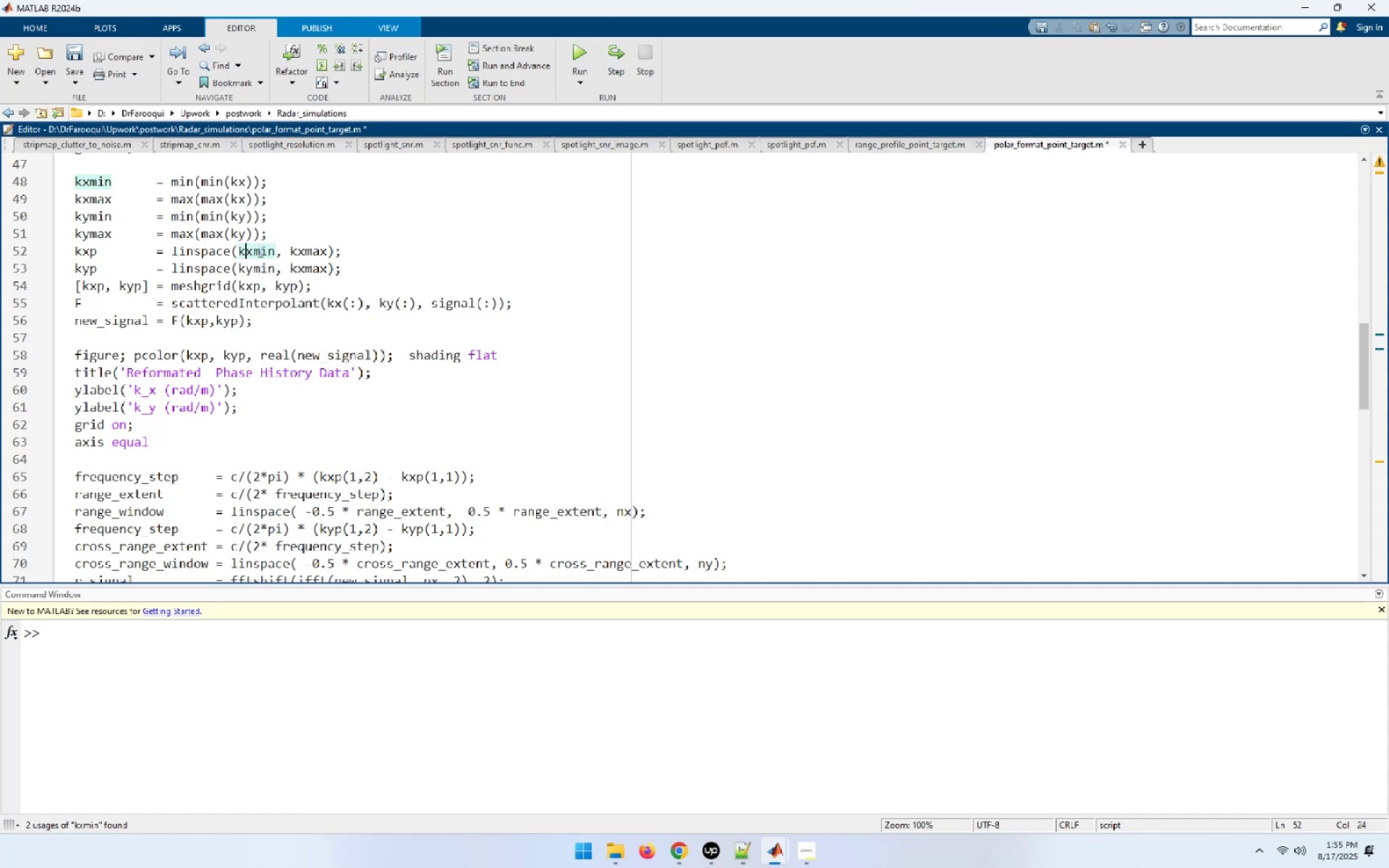 
mouse_move([305, 252])
 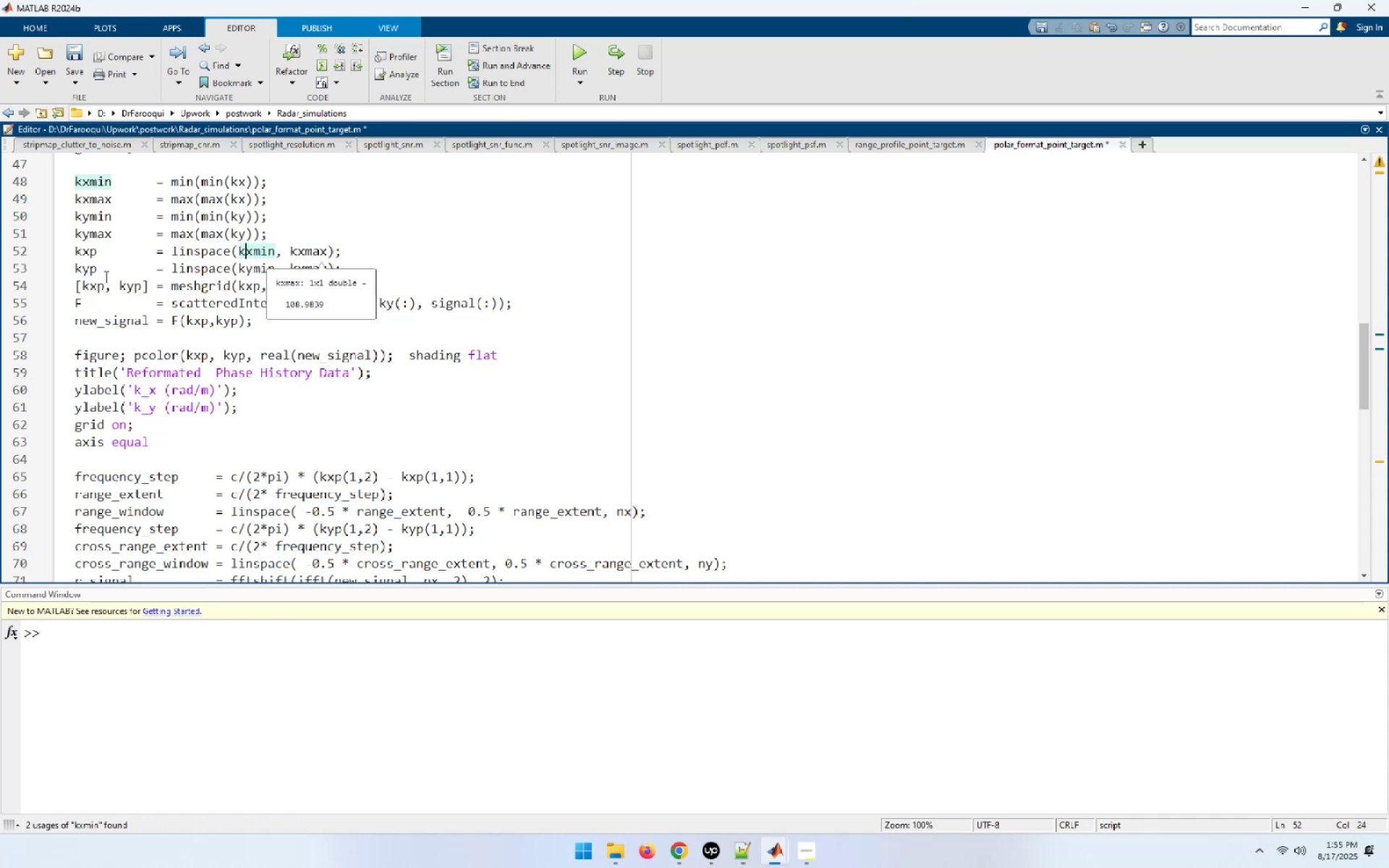 
left_click([102, 276])
 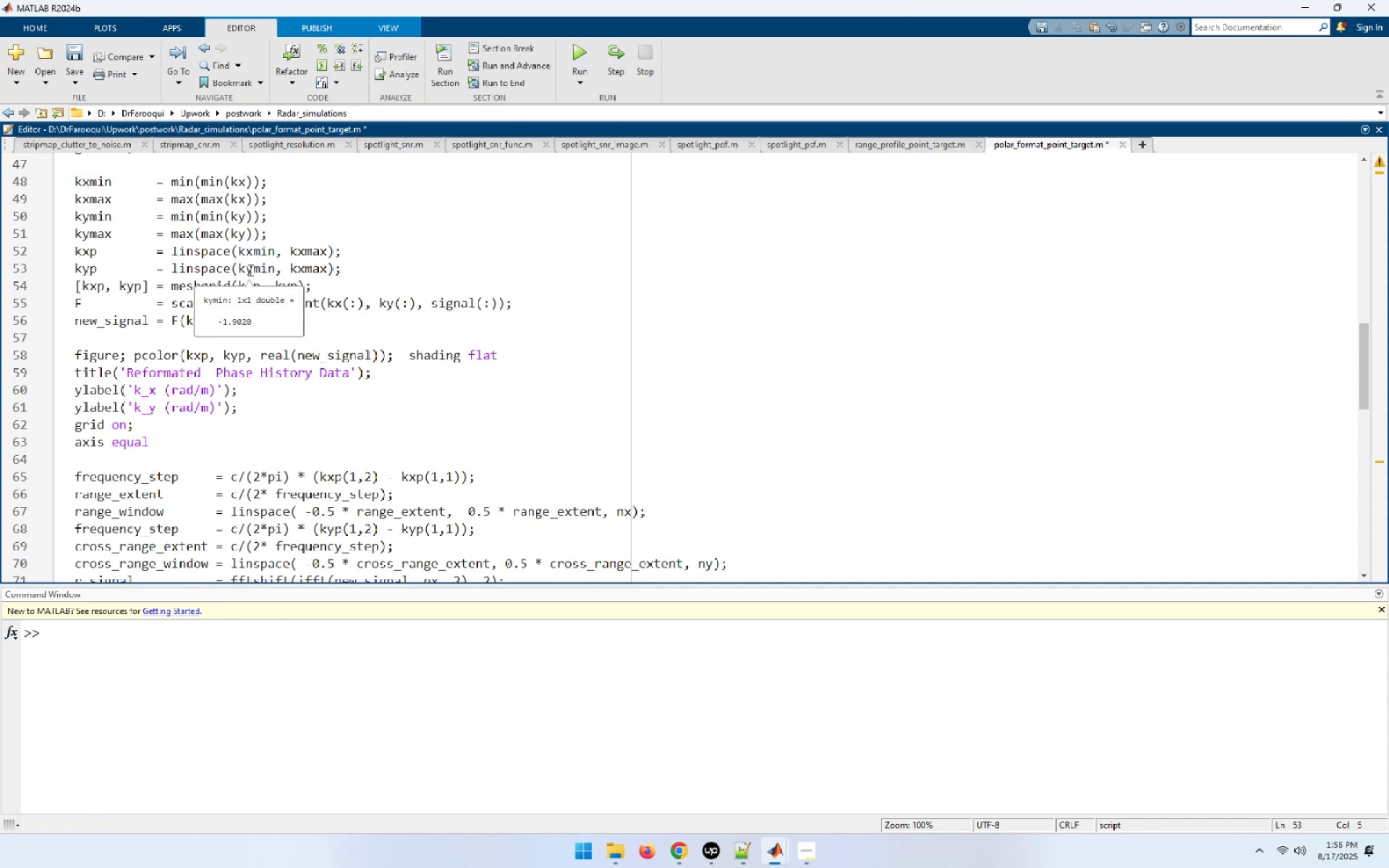 
left_click([249, 270])
 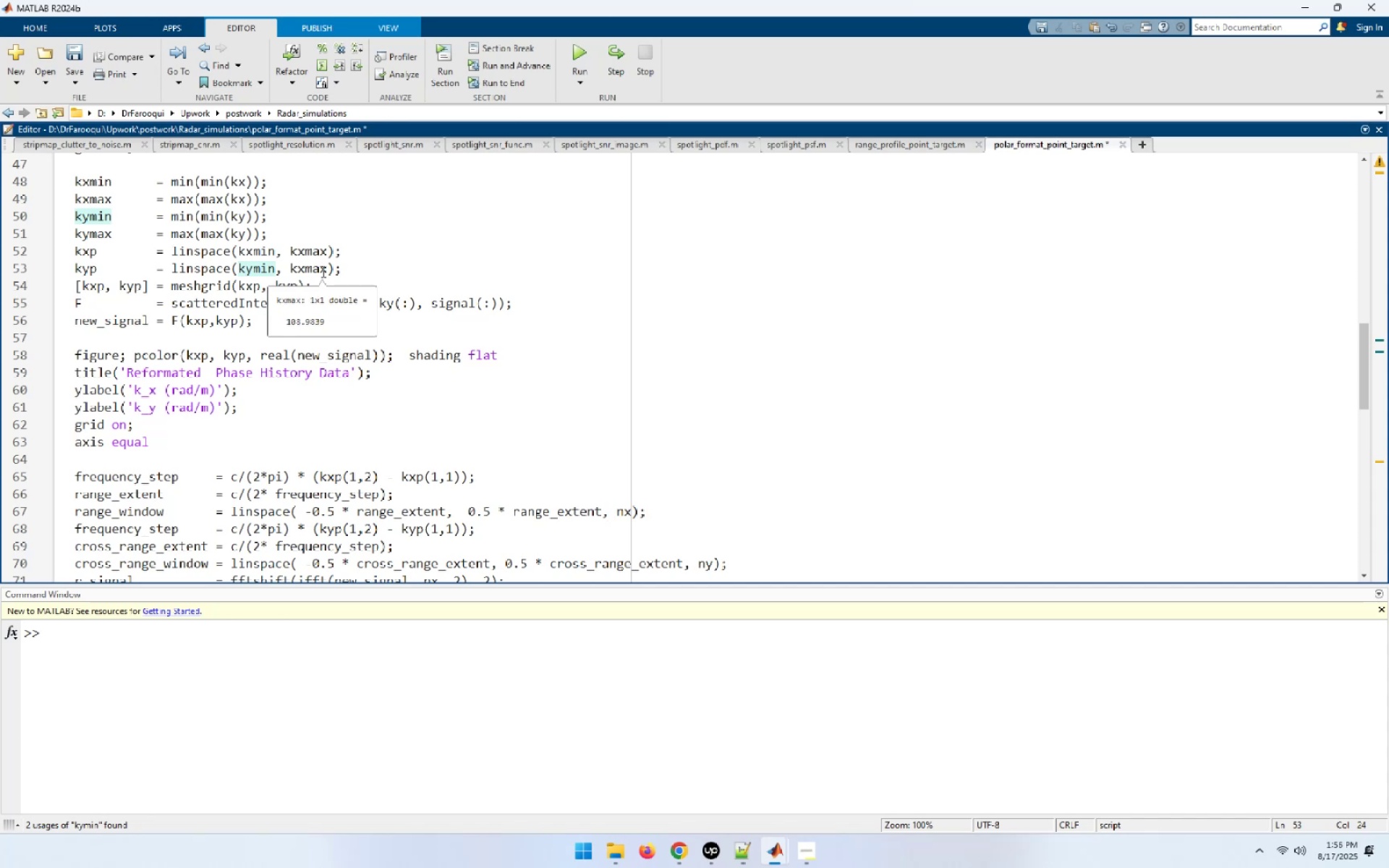 
wait(6.09)
 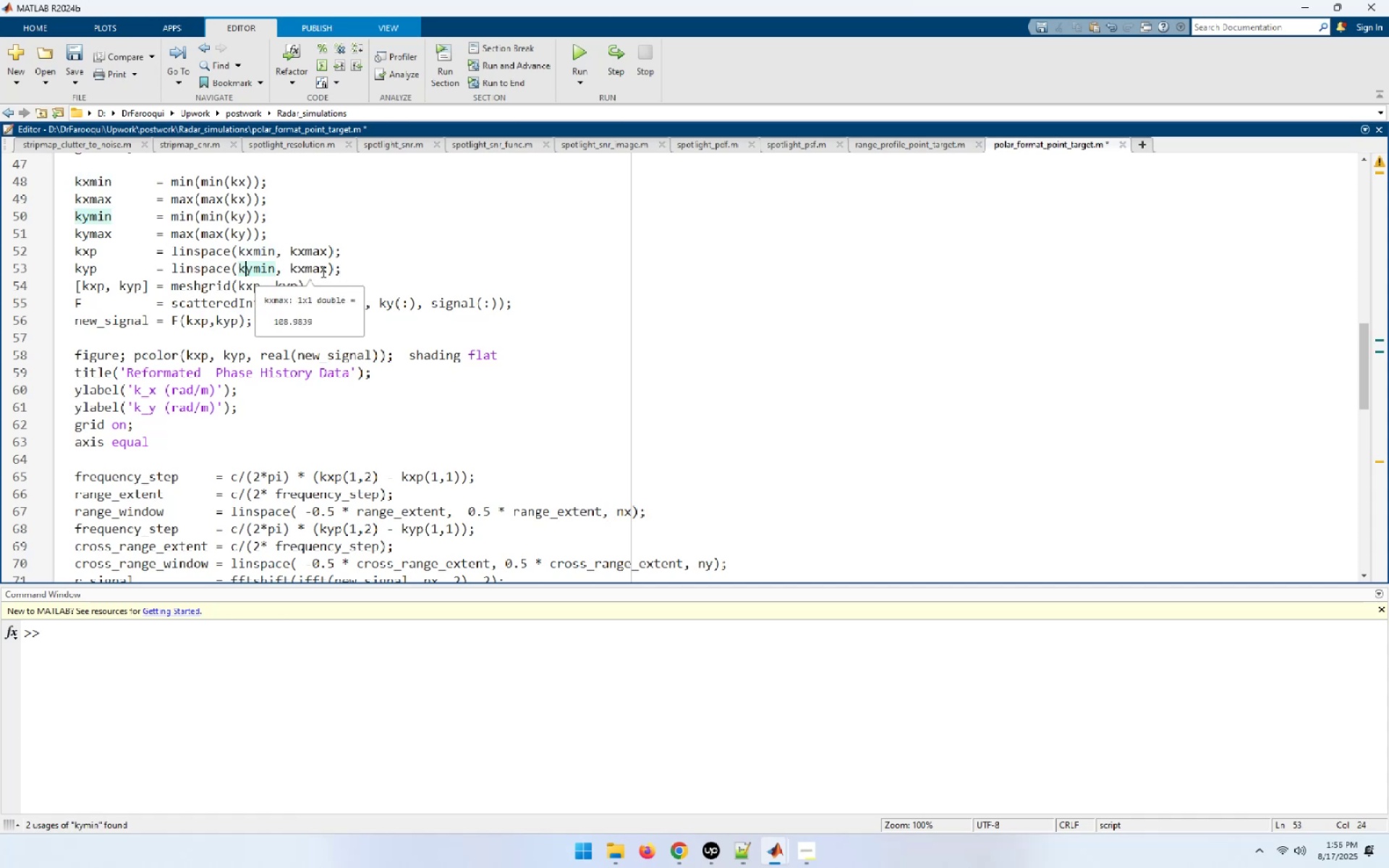 
left_click([95, 289])
 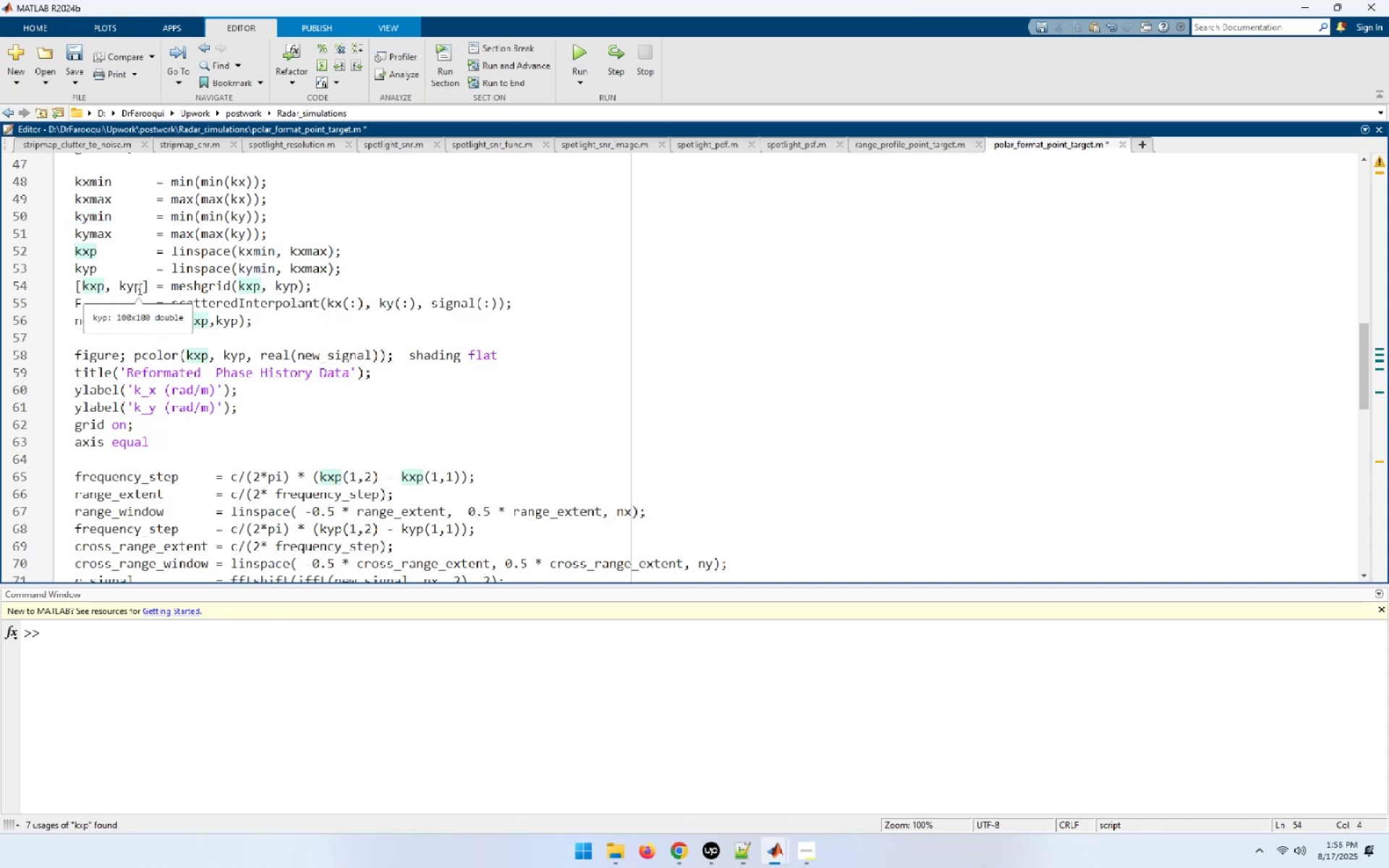 
left_click([138, 289])
 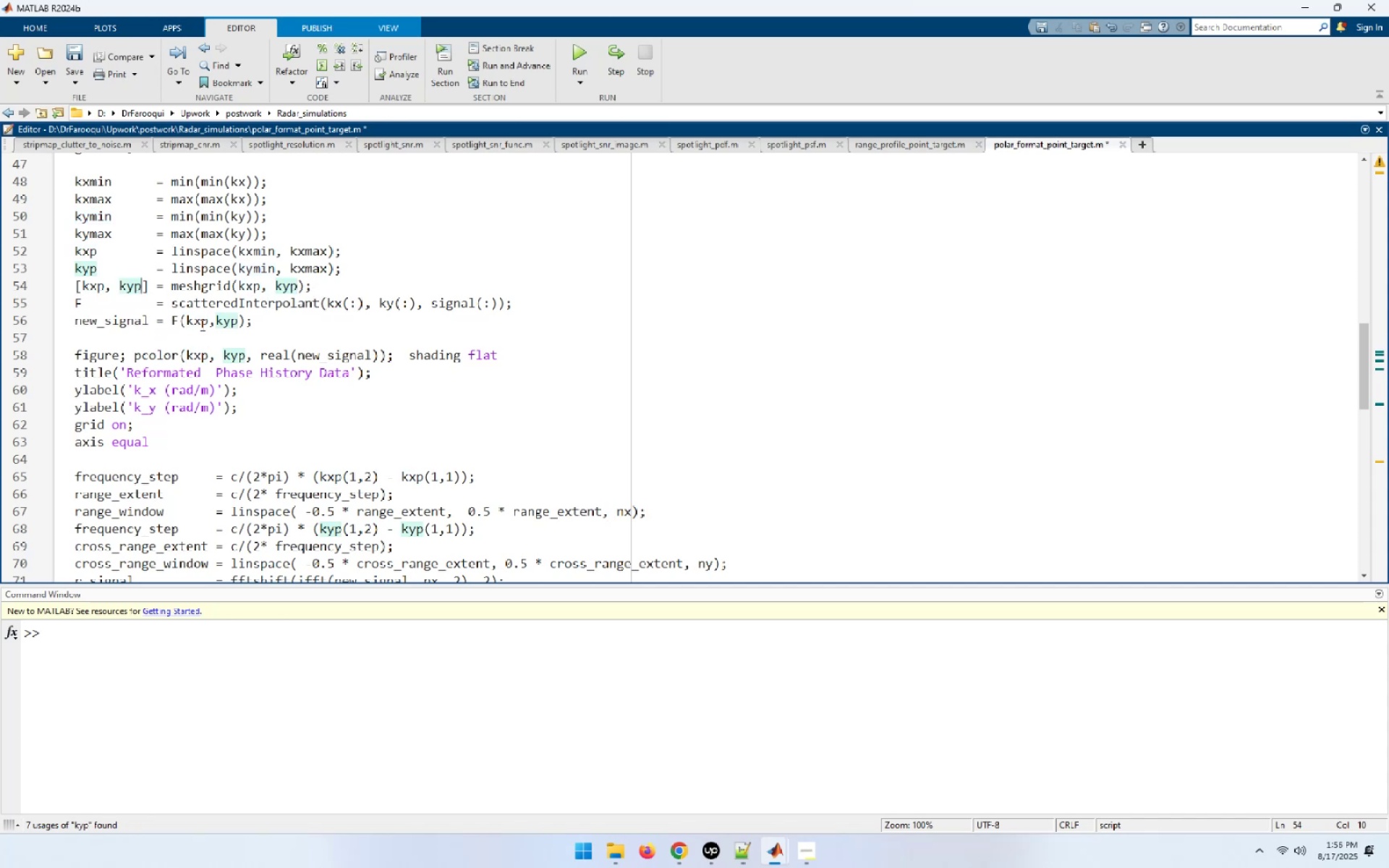 
left_click([249, 291])
 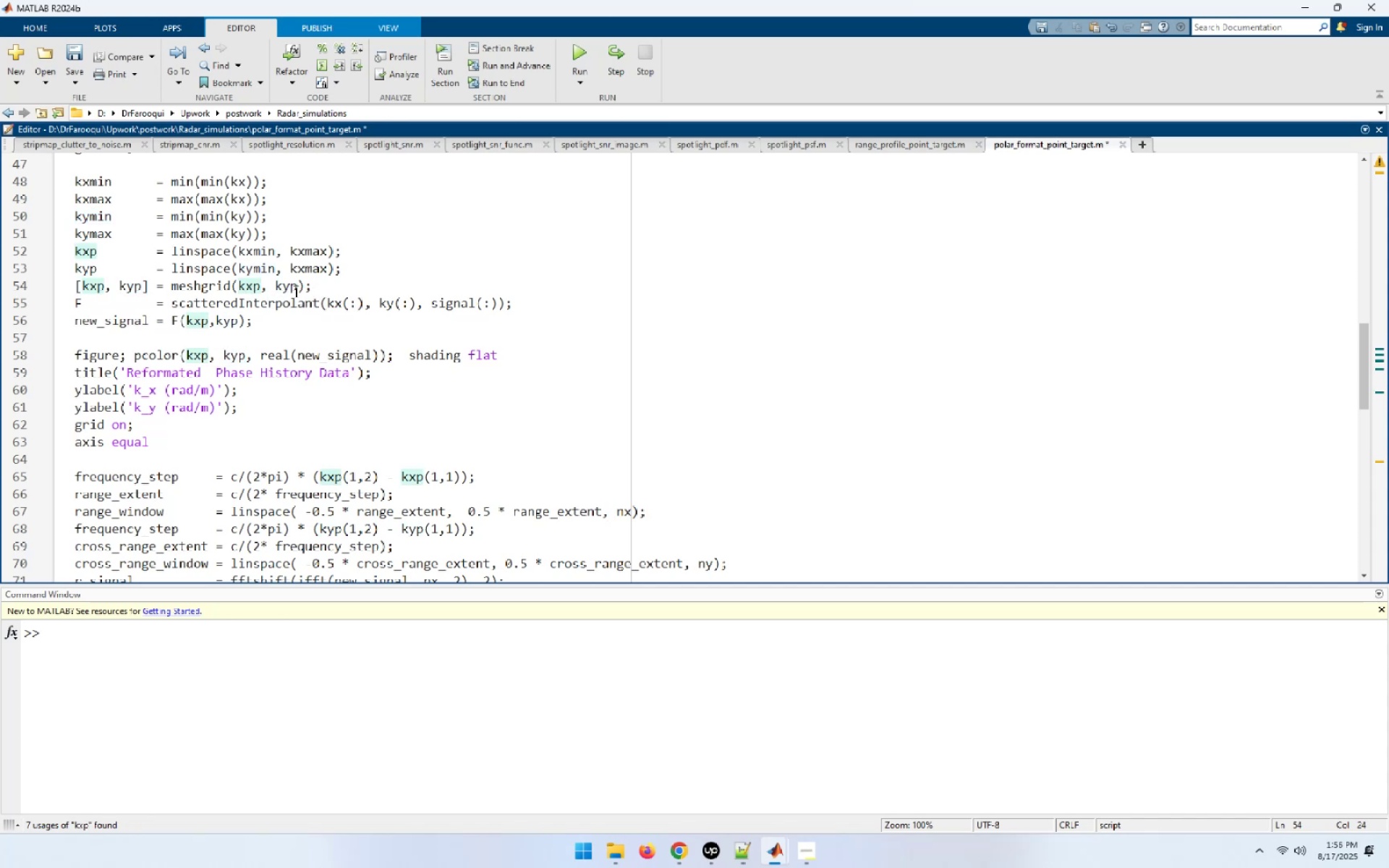 
left_click([291, 290])
 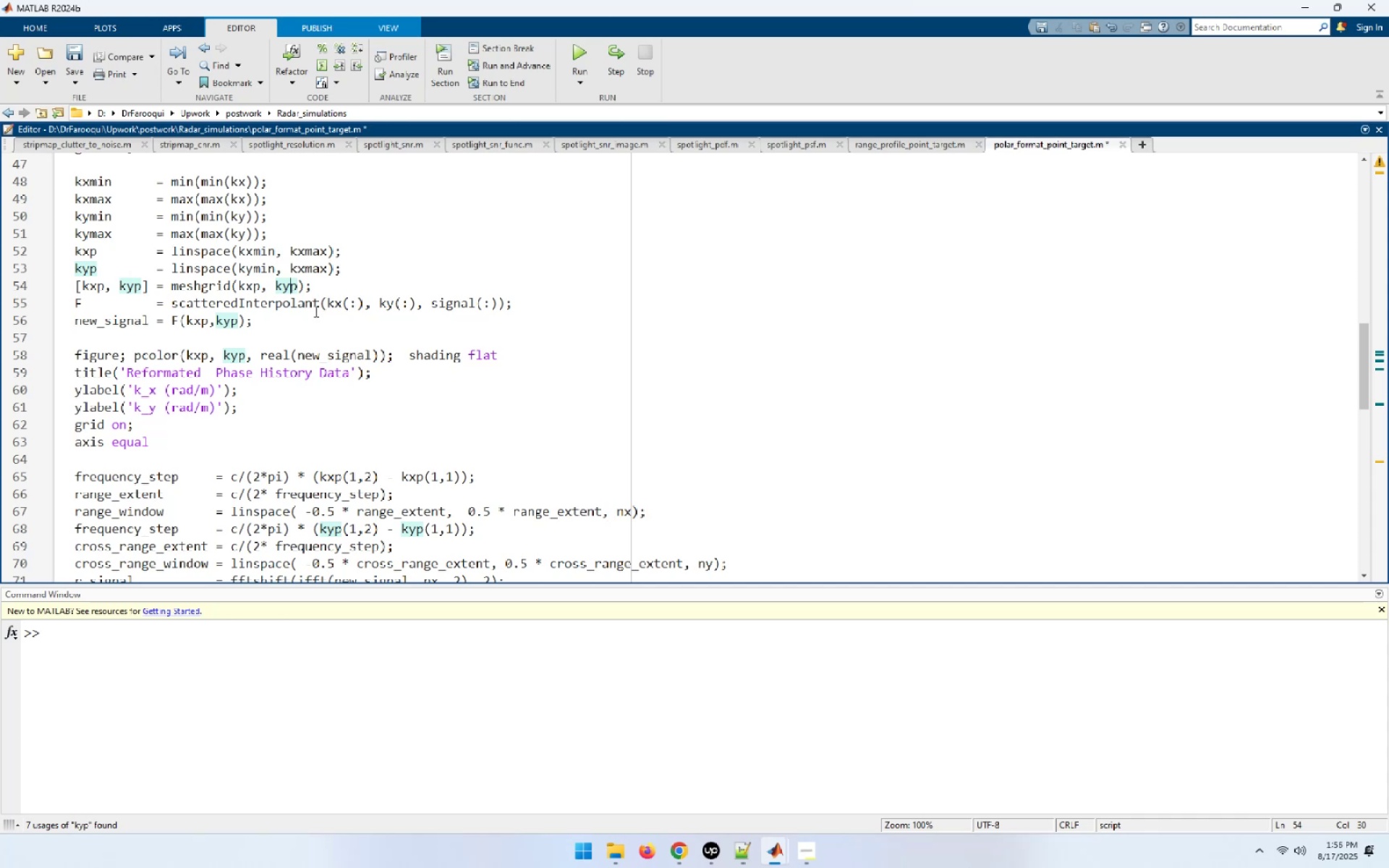 
wait(21.42)
 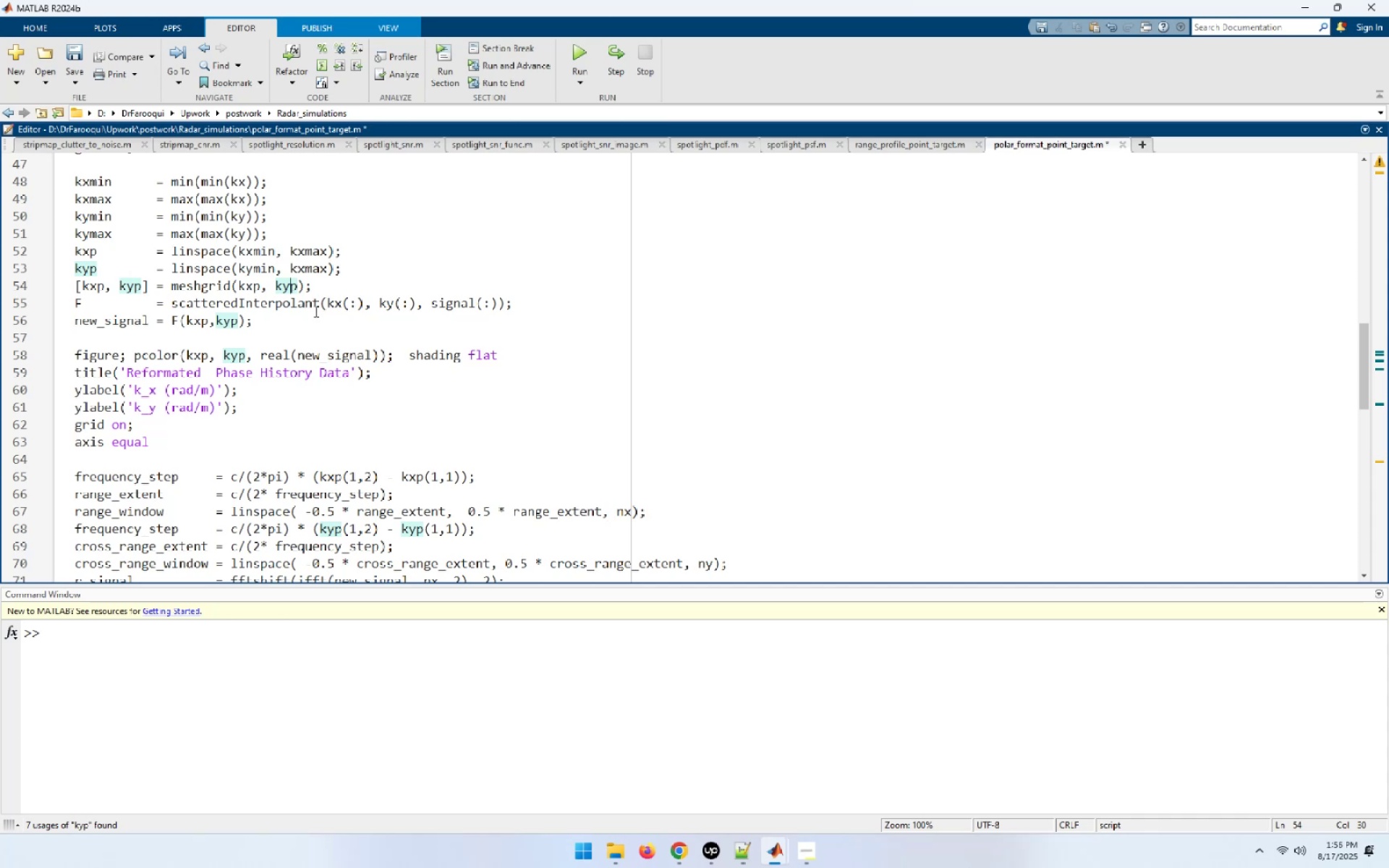 
left_click([213, 290])
 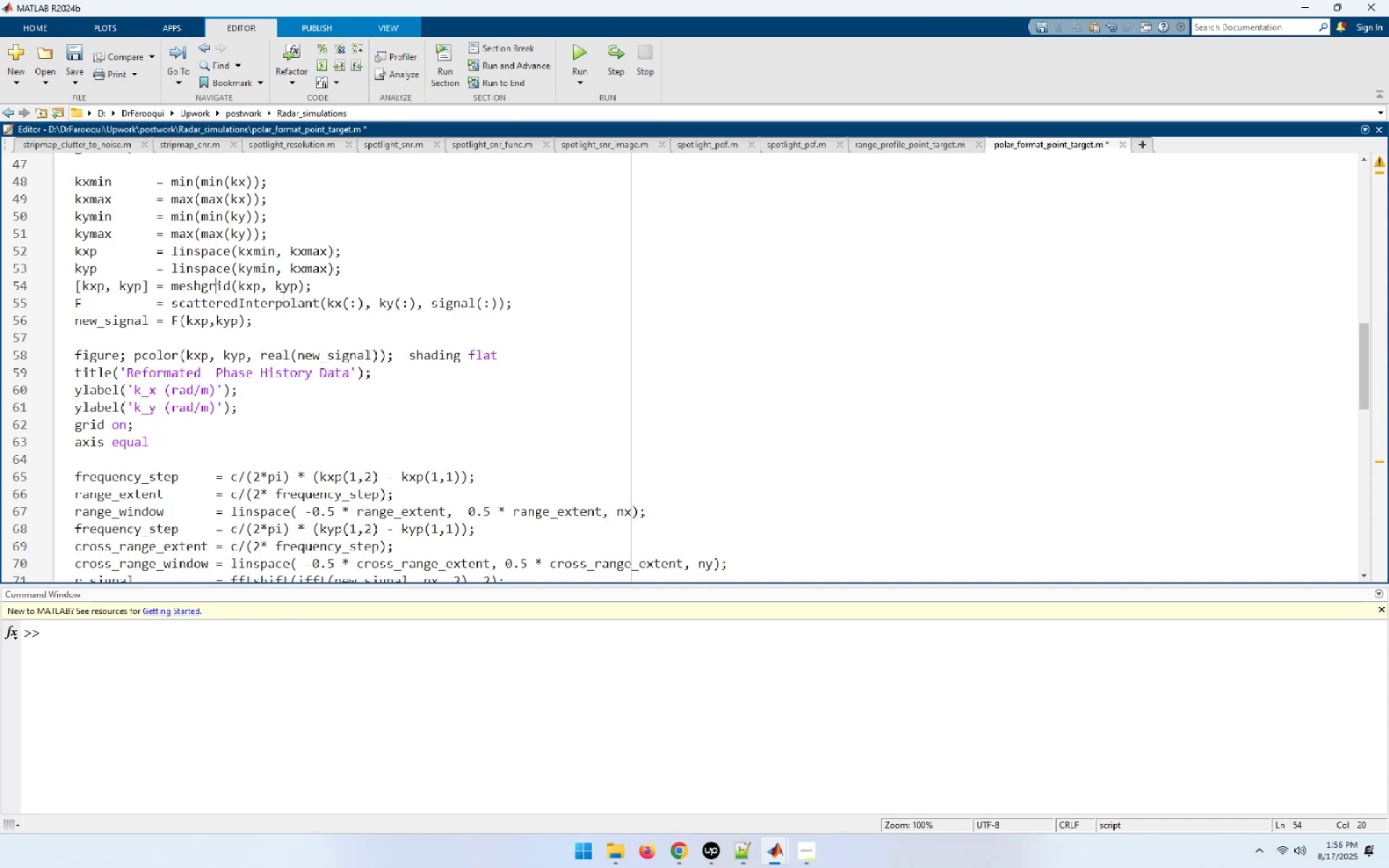 
wait(5.1)
 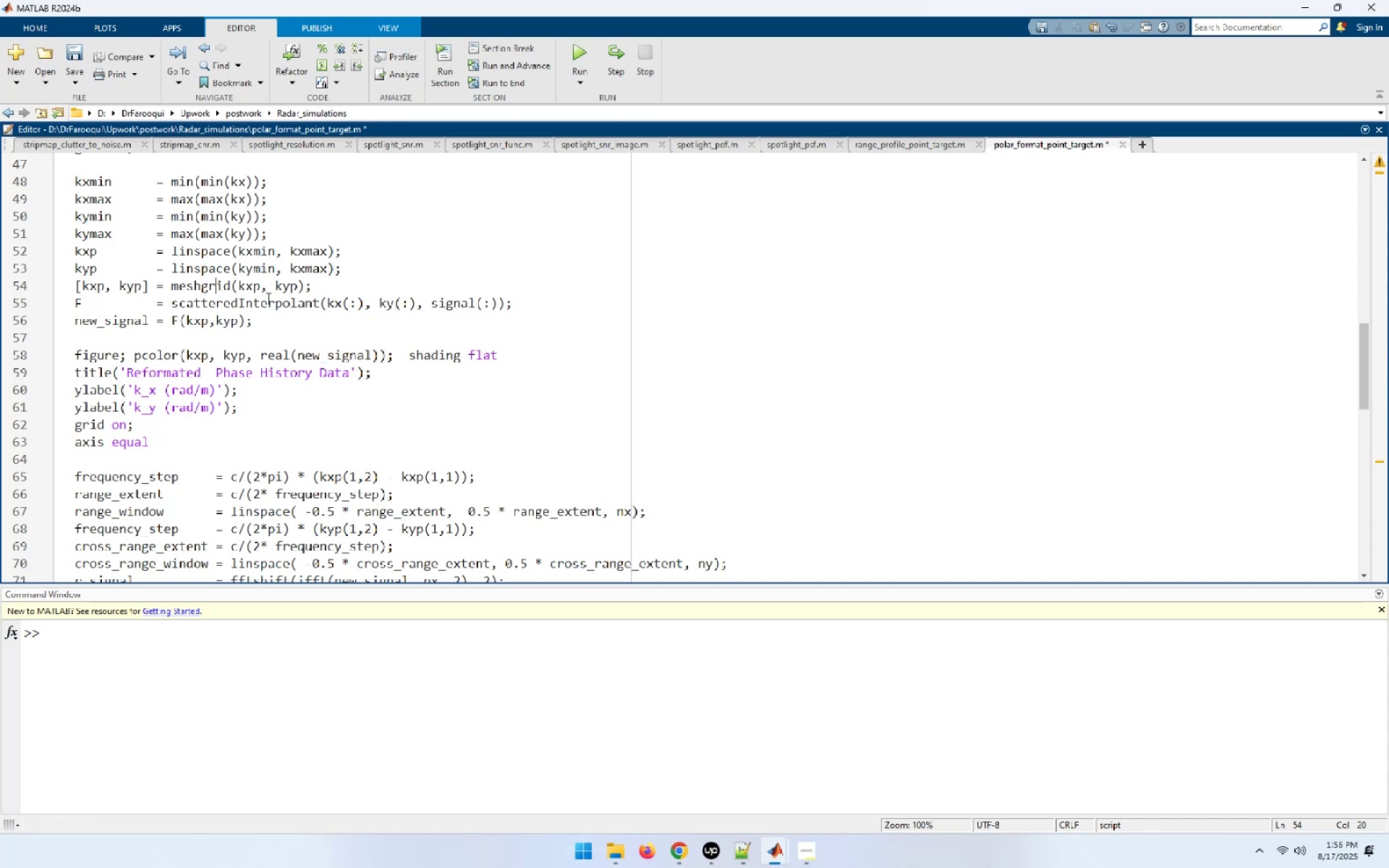 
double_click([301, 292])
 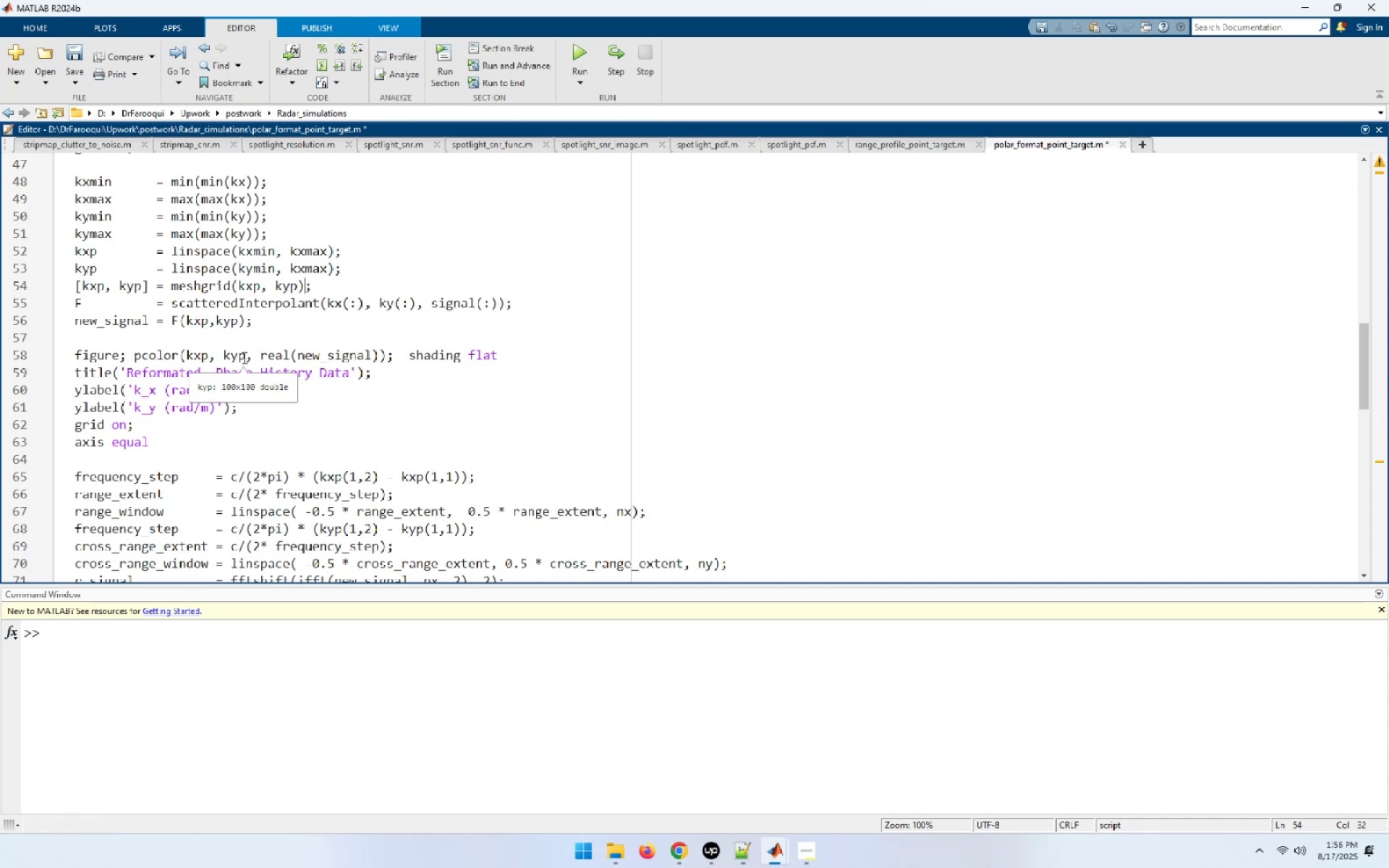 
wait(6.53)
 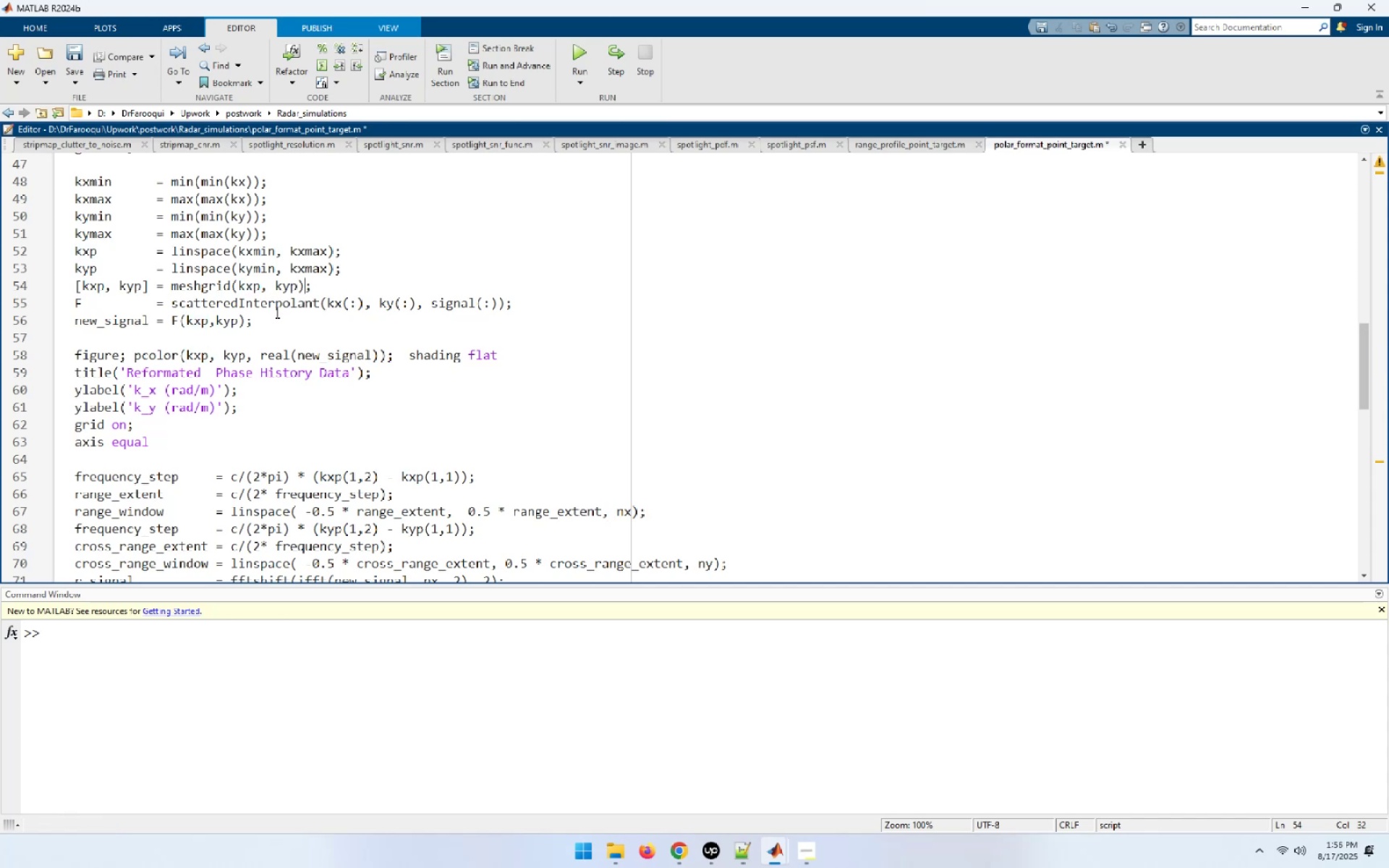 
double_click([262, 304])
 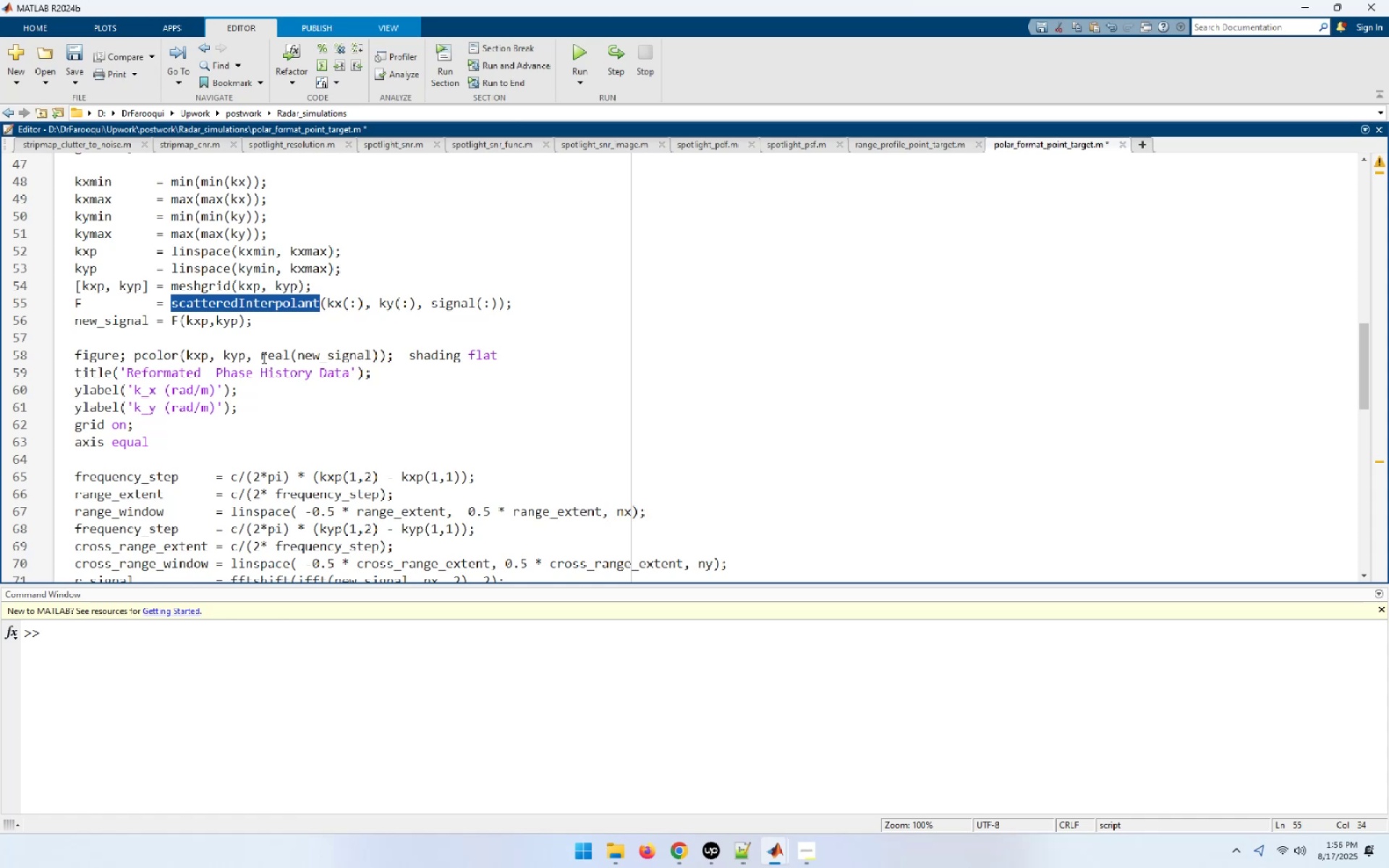 
wait(15.87)
 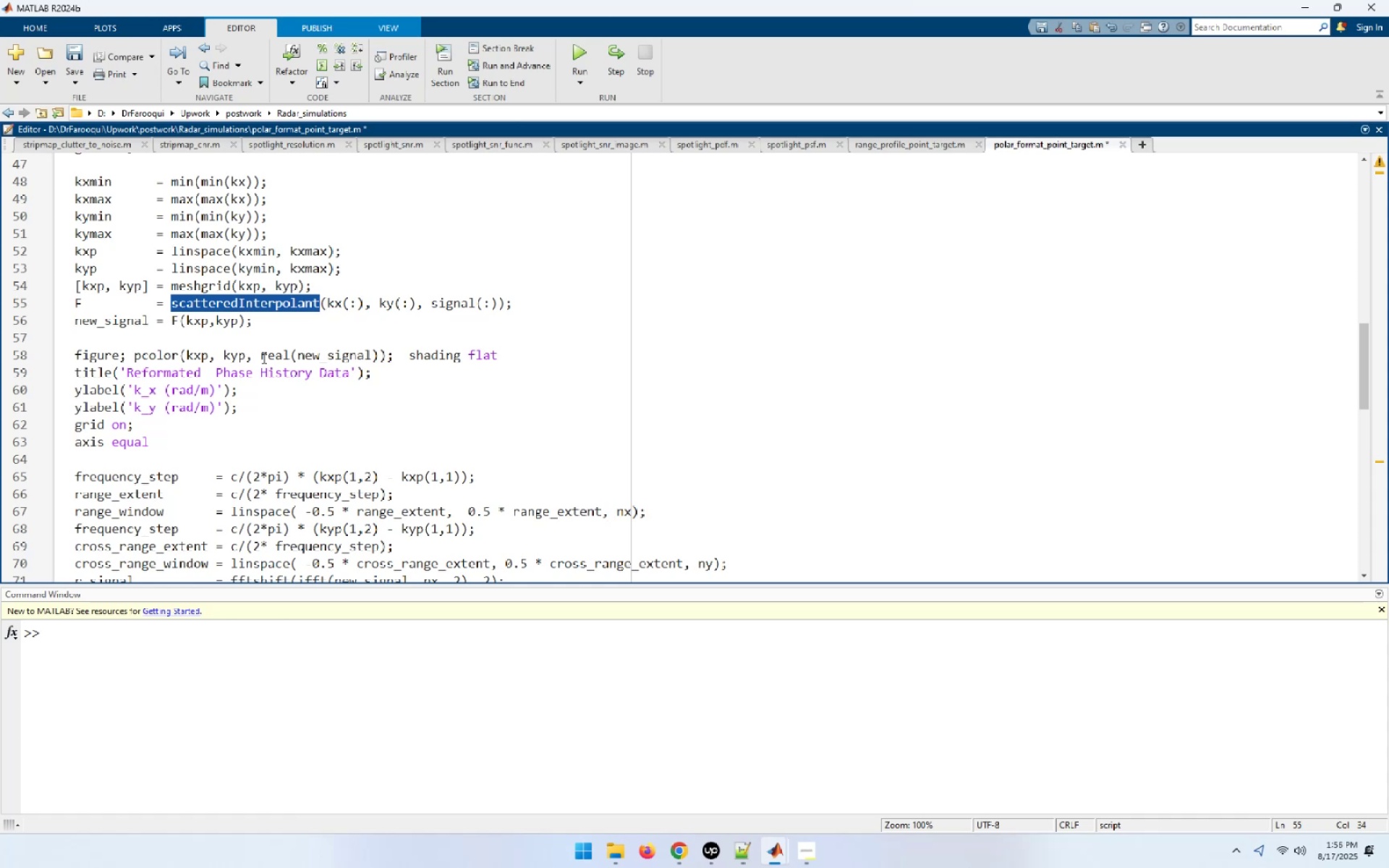 
left_click([124, 320])
 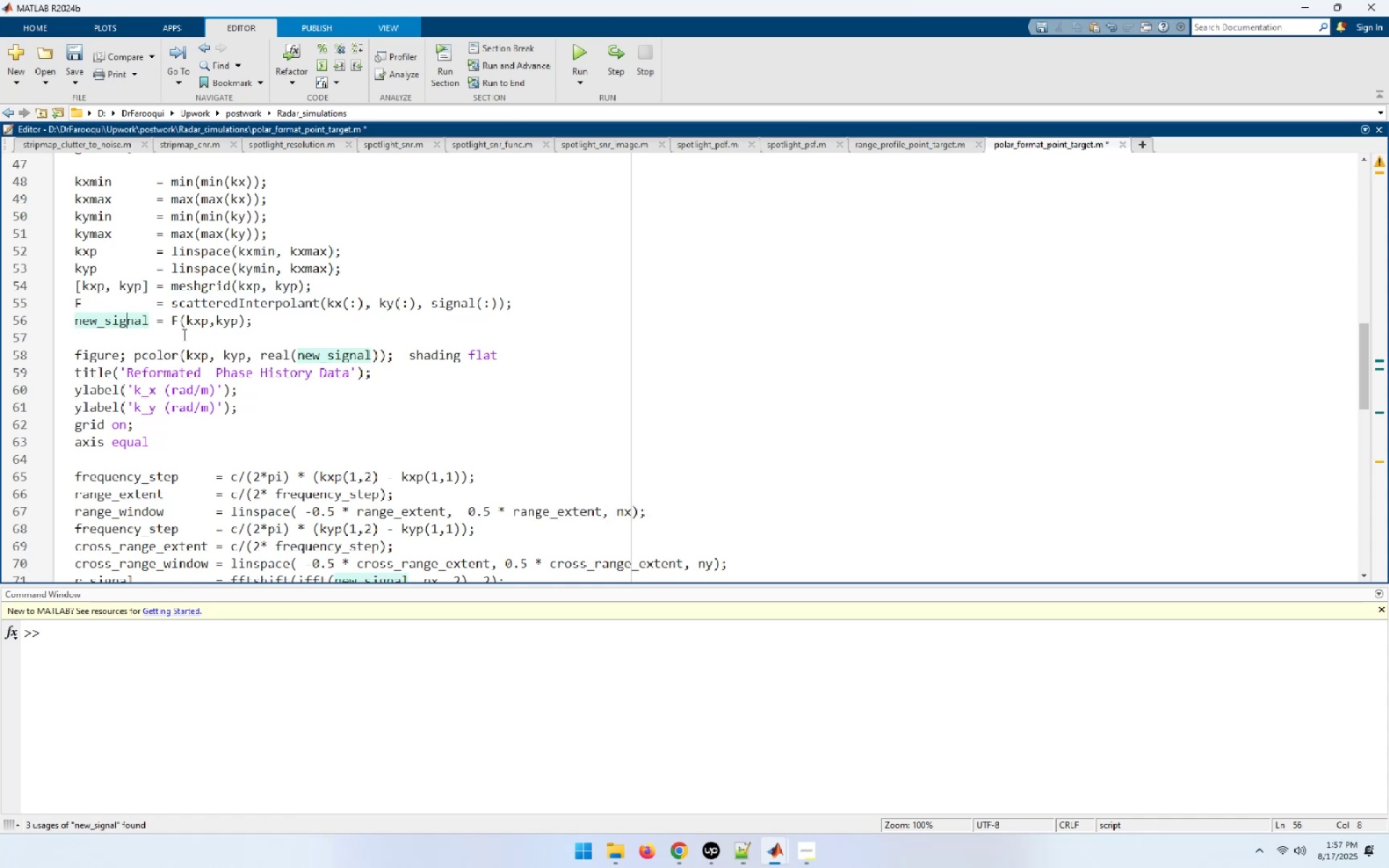 
left_click([195, 326])
 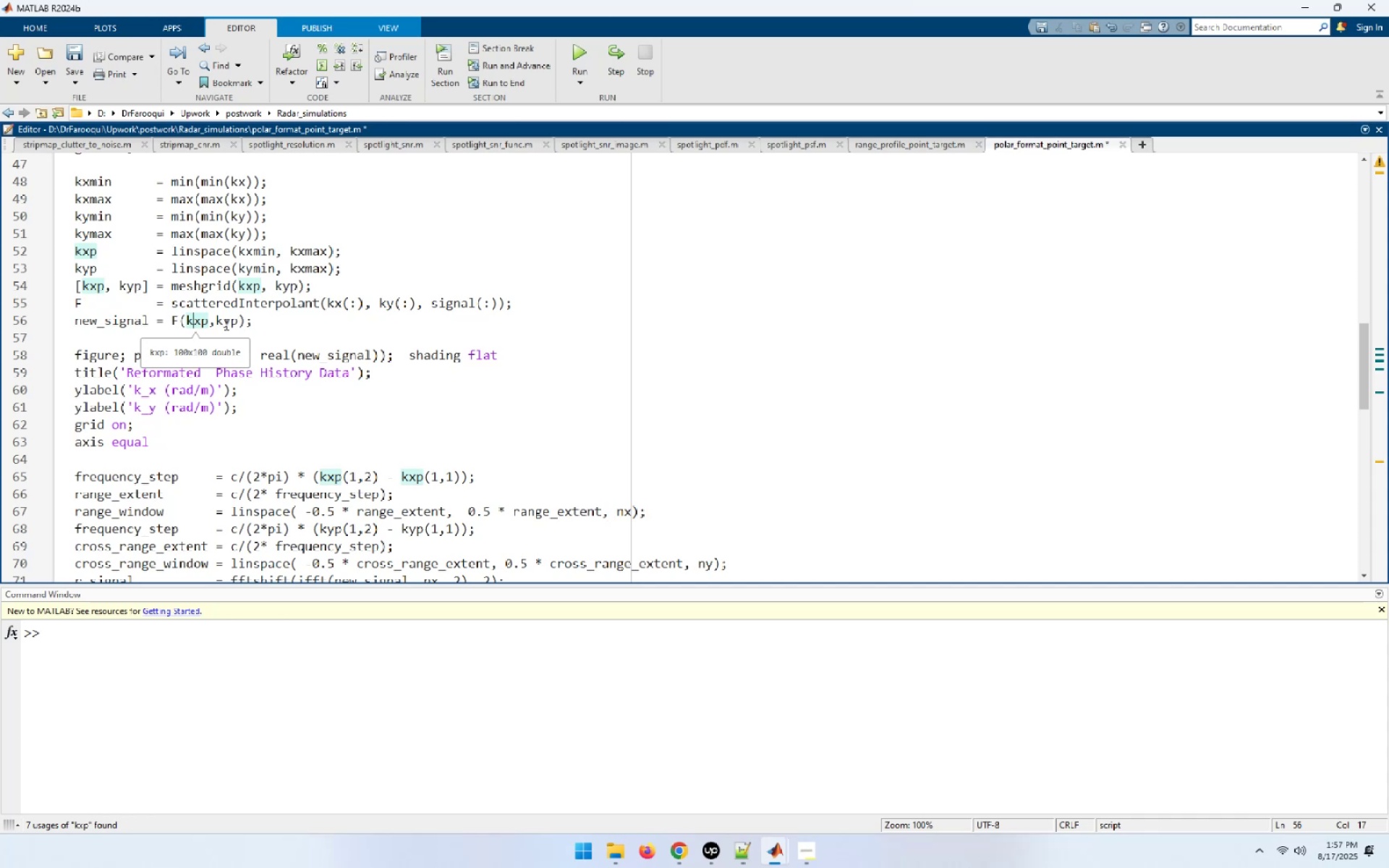 
double_click([242, 323])
 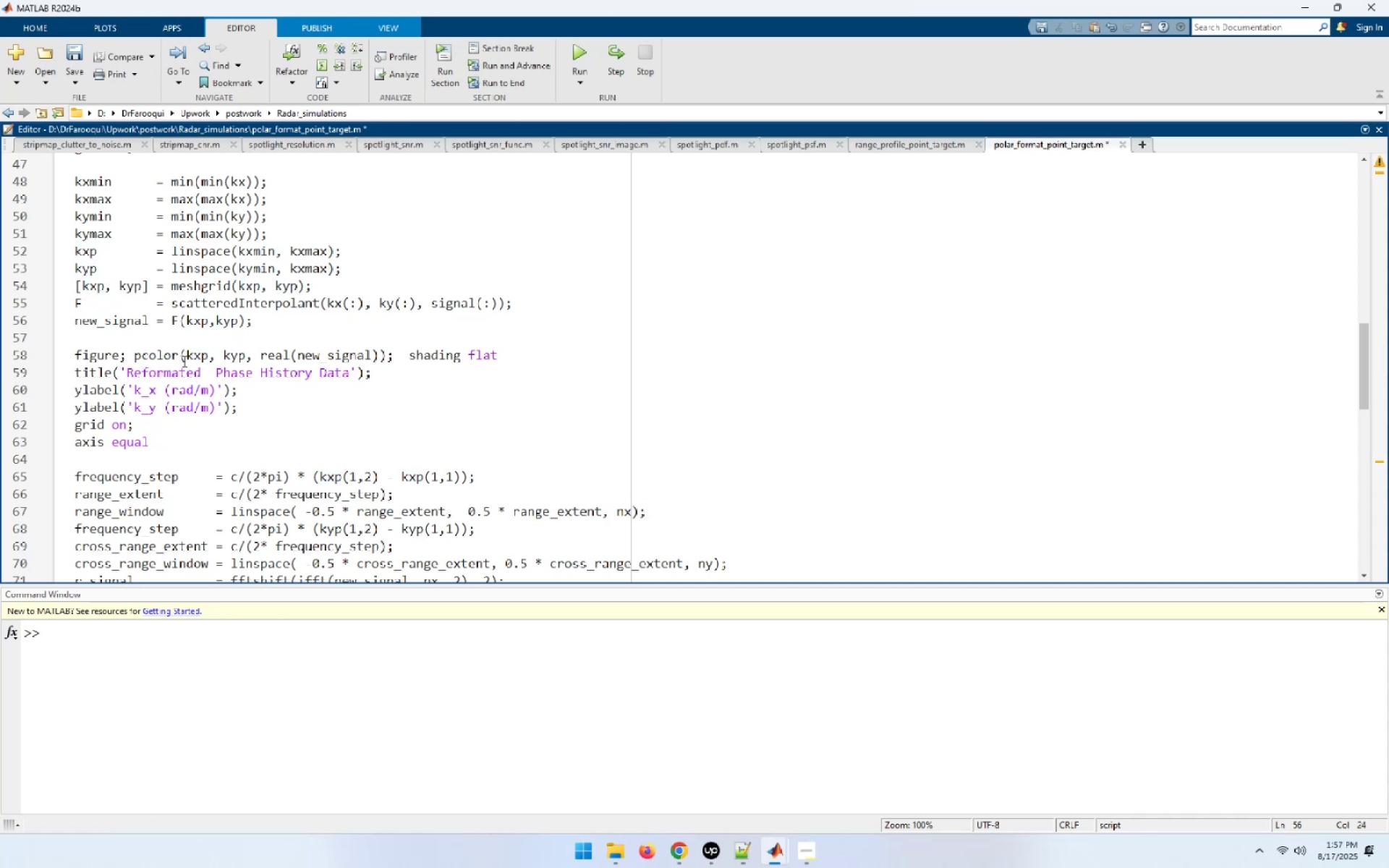 
double_click([243, 364])
 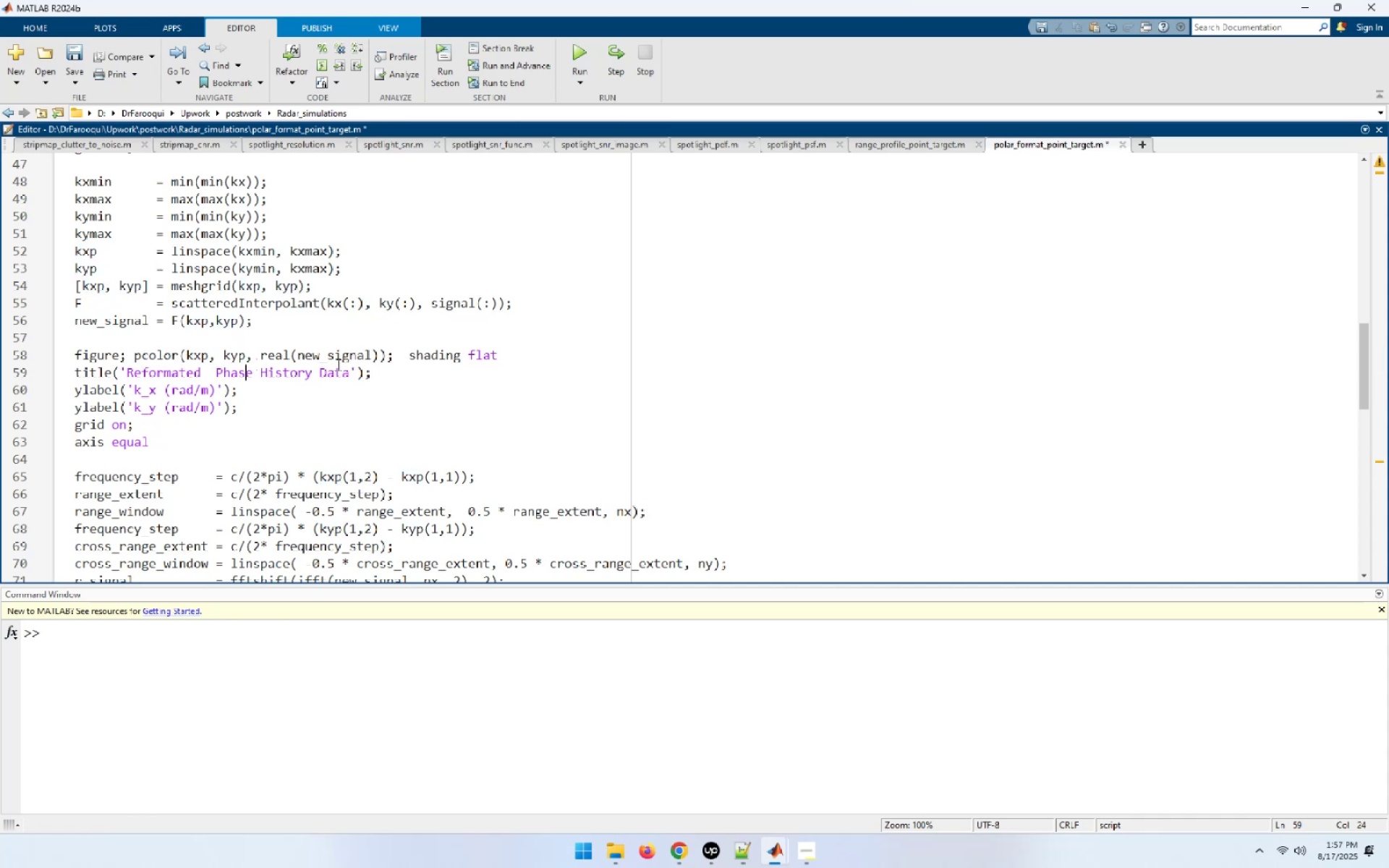 
double_click([336, 356])
 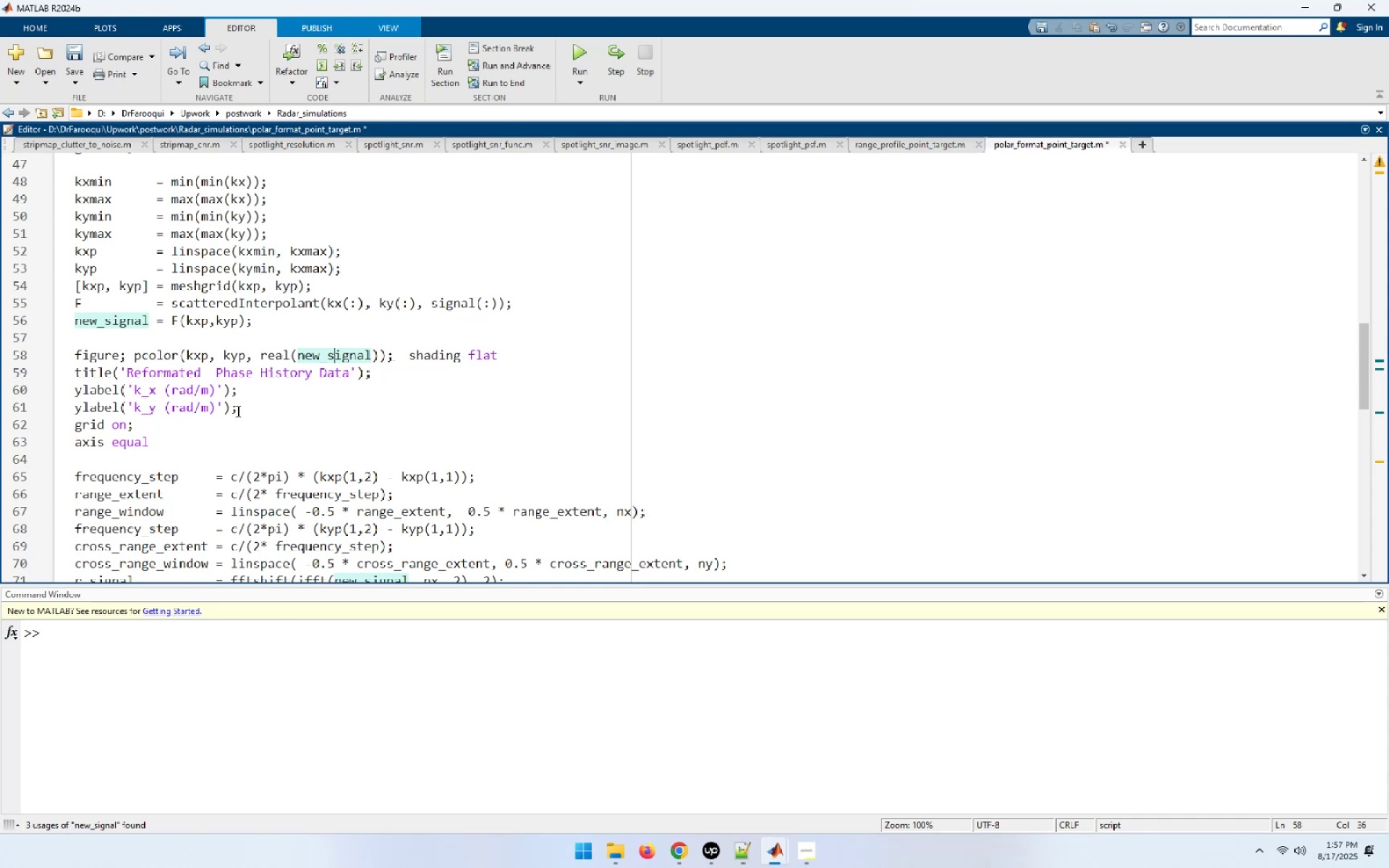 
wait(5.63)
 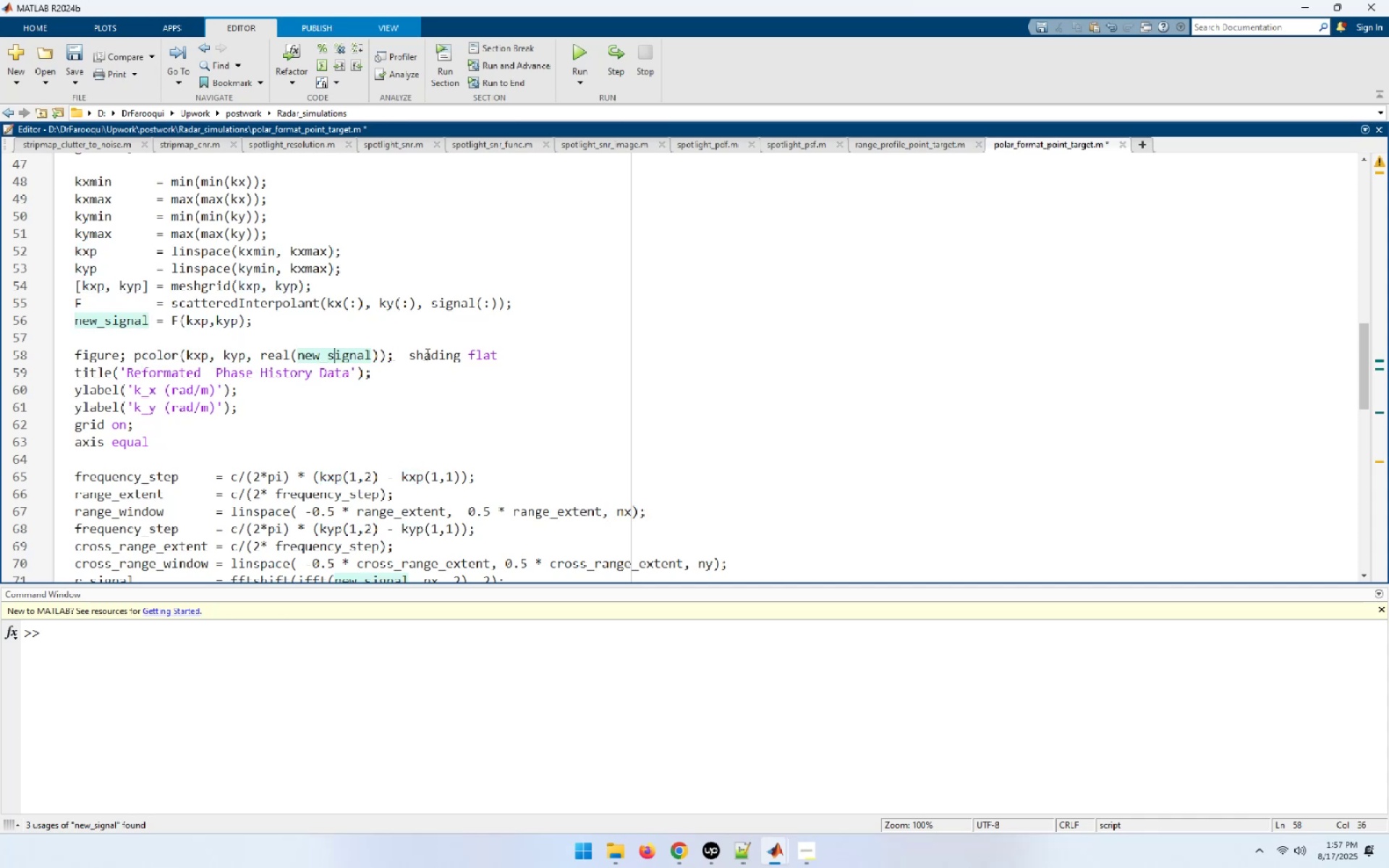 
left_click([182, 482])
 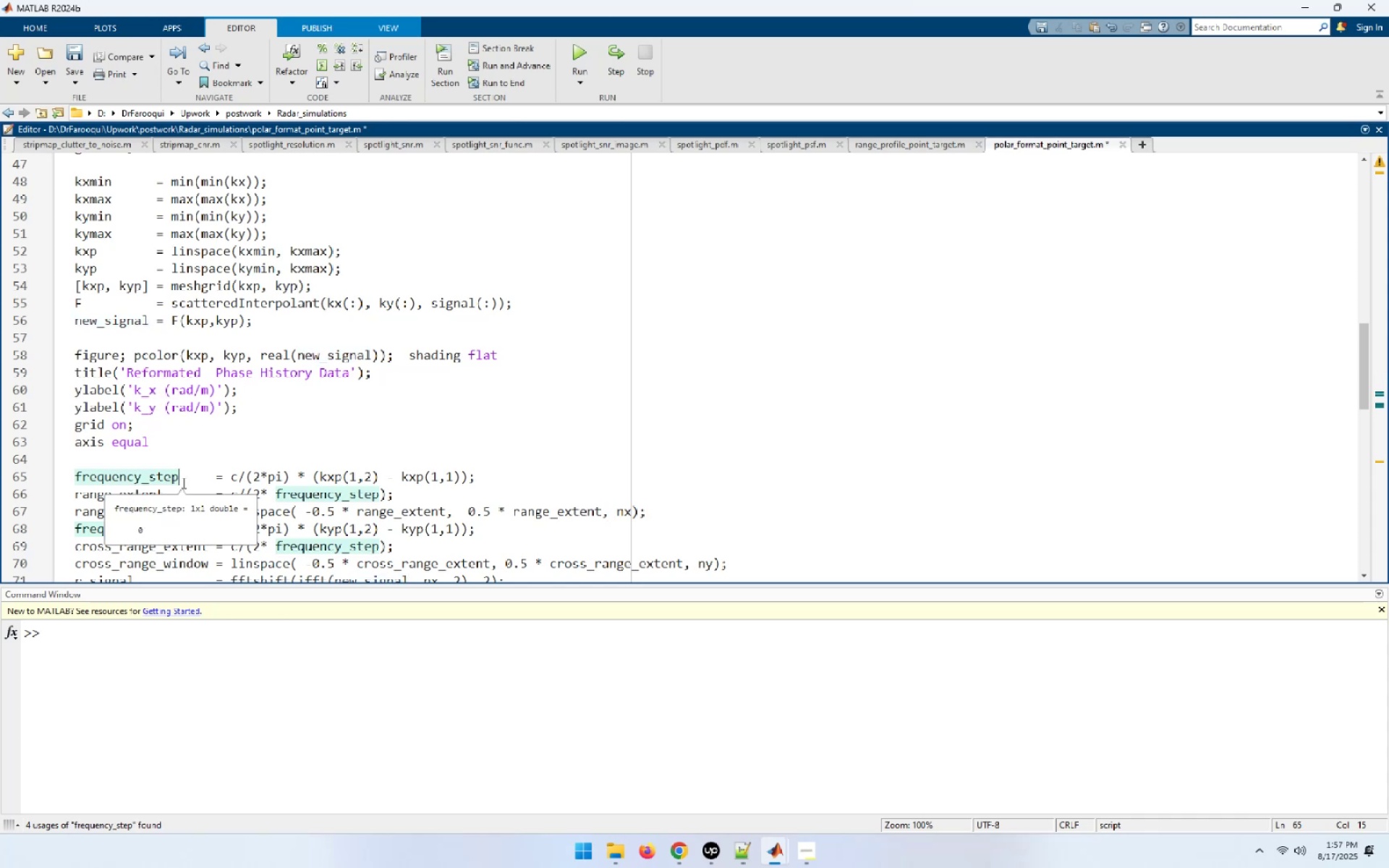 
scroll: coordinate [183, 482], scroll_direction: down, amount: 4.0
 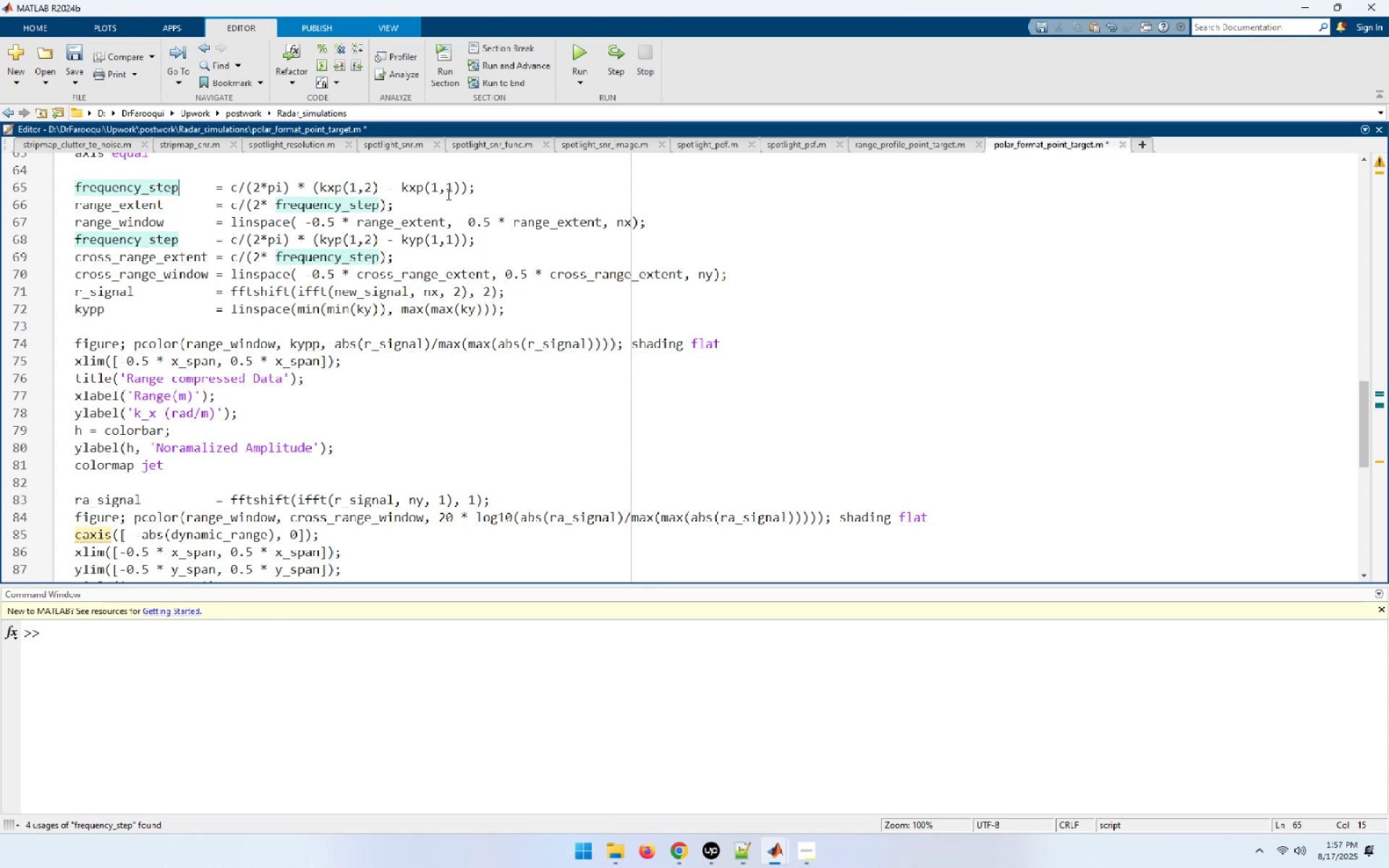 
wait(15.34)
 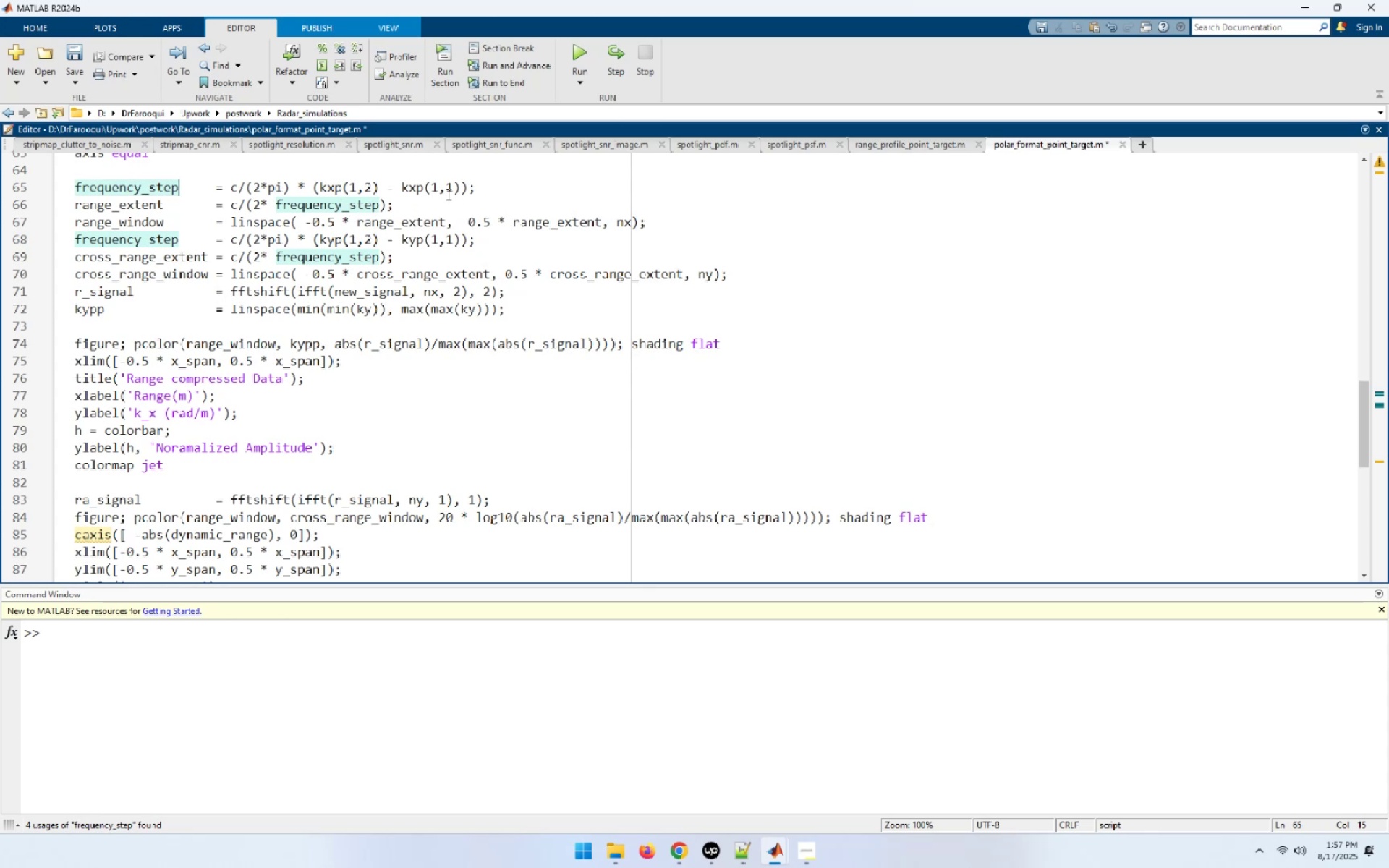 
left_click([360, 210])
 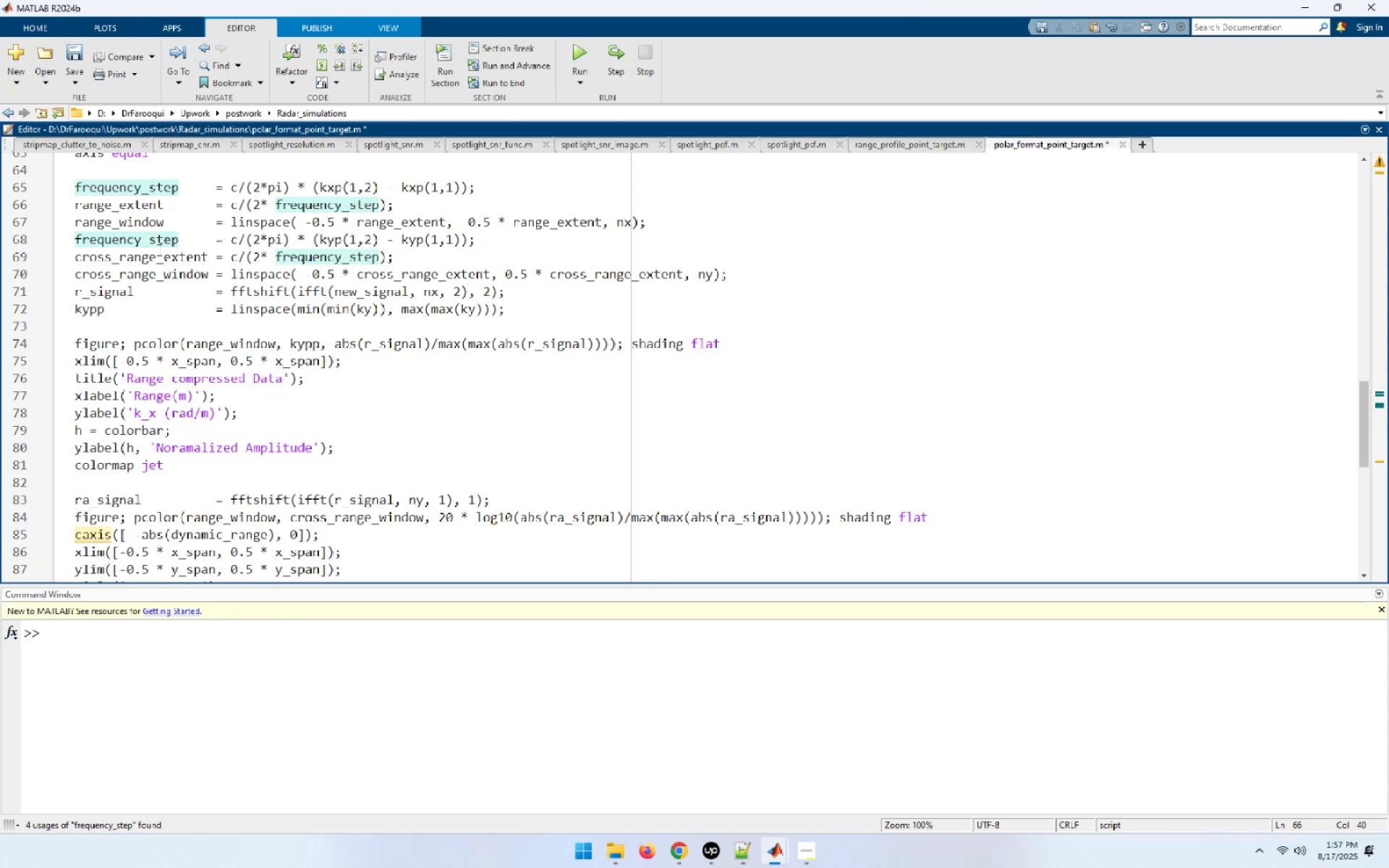 
left_click([126, 226])
 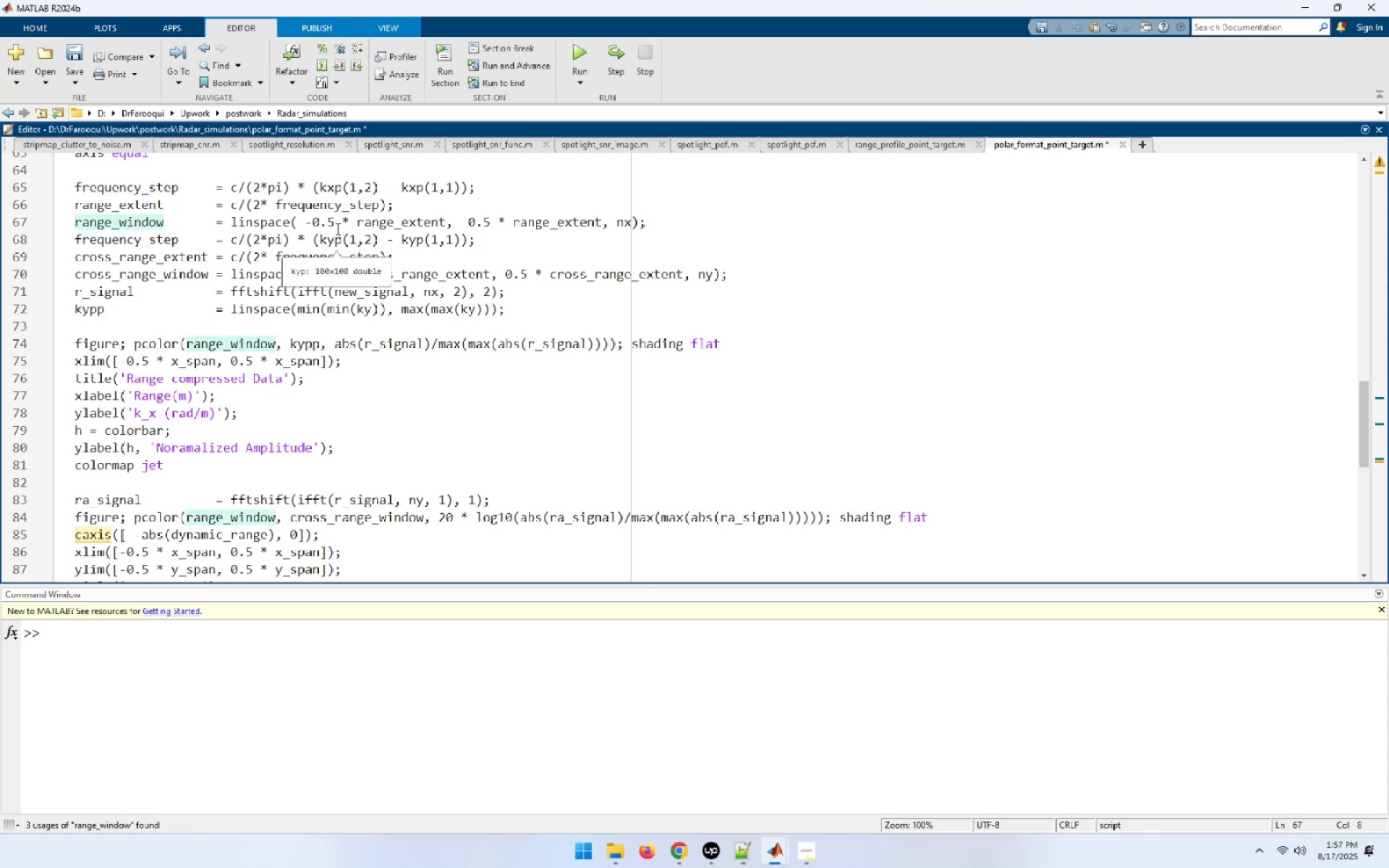 
left_click([407, 229])
 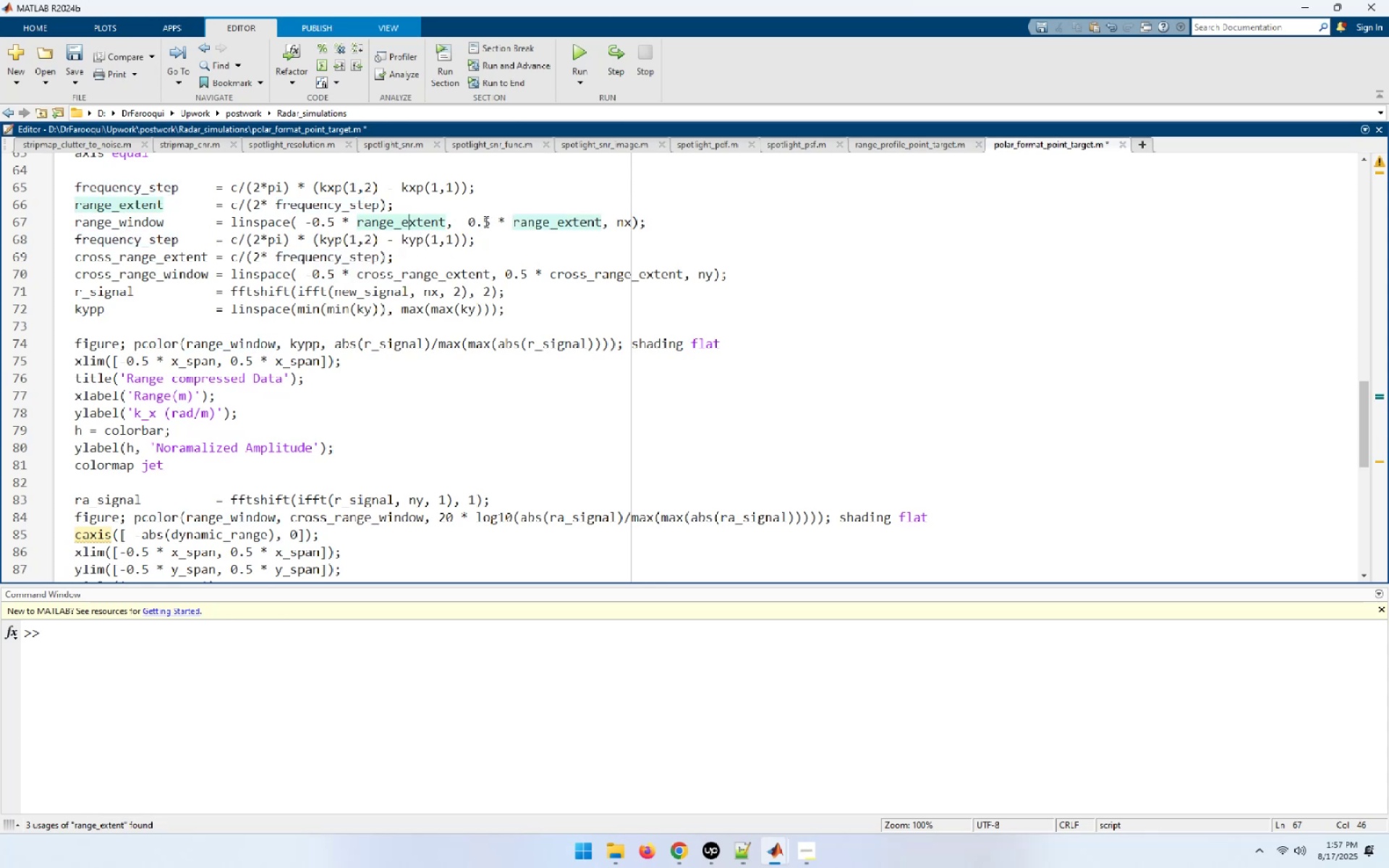 
left_click_drag(start_coordinate=[462, 221], to_coordinate=[471, 221])
 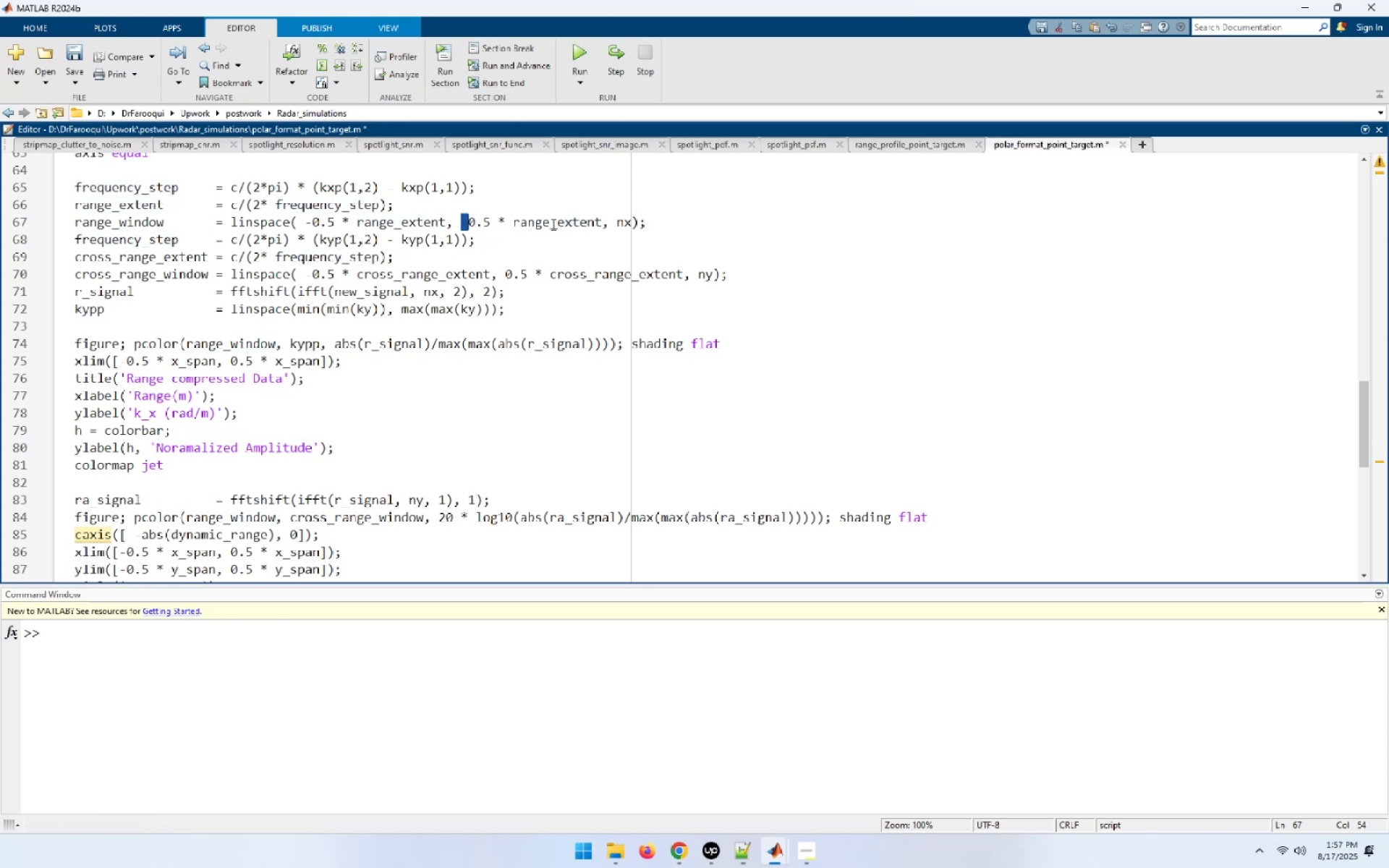 
left_click([553, 224])
 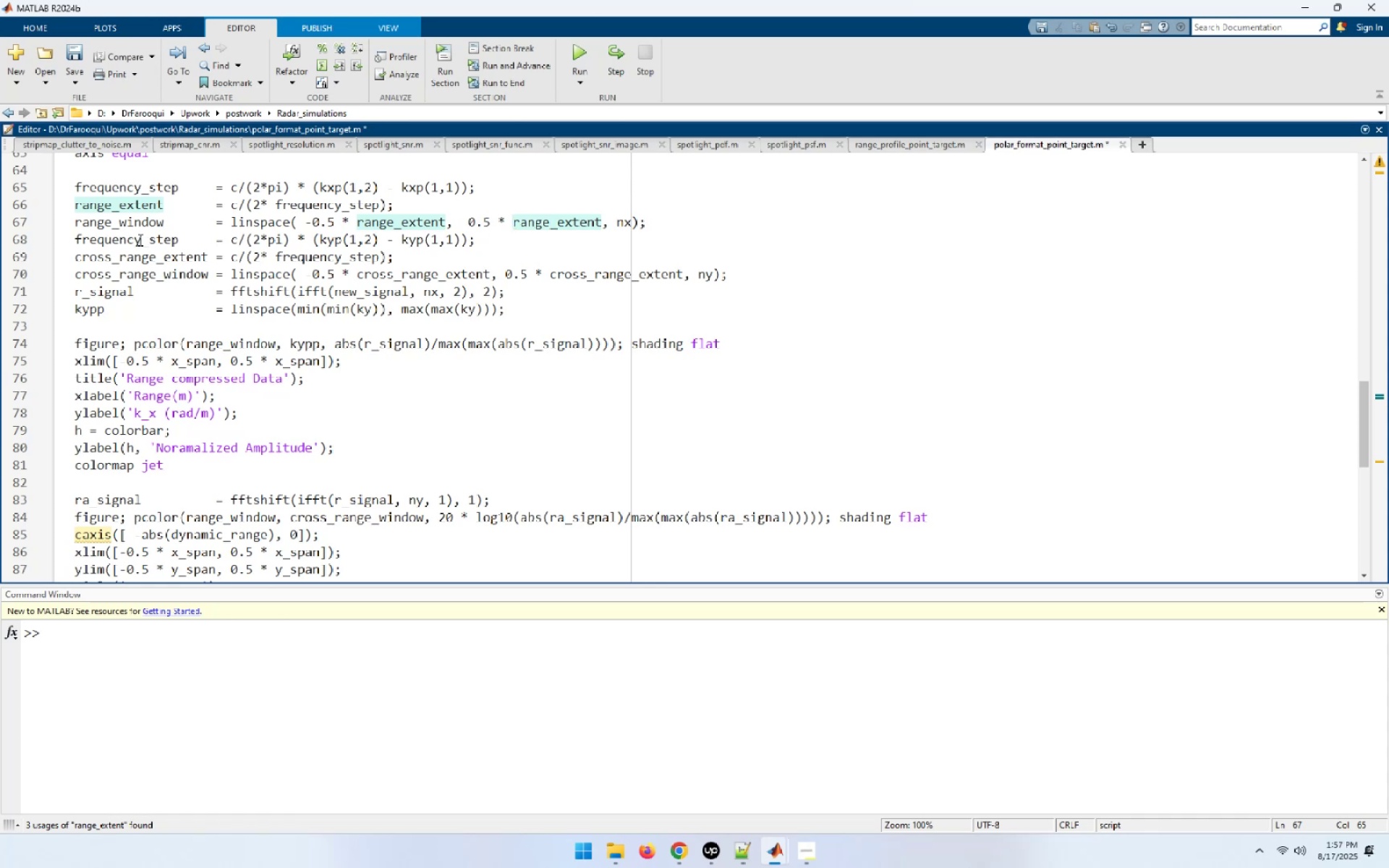 
left_click([137, 239])
 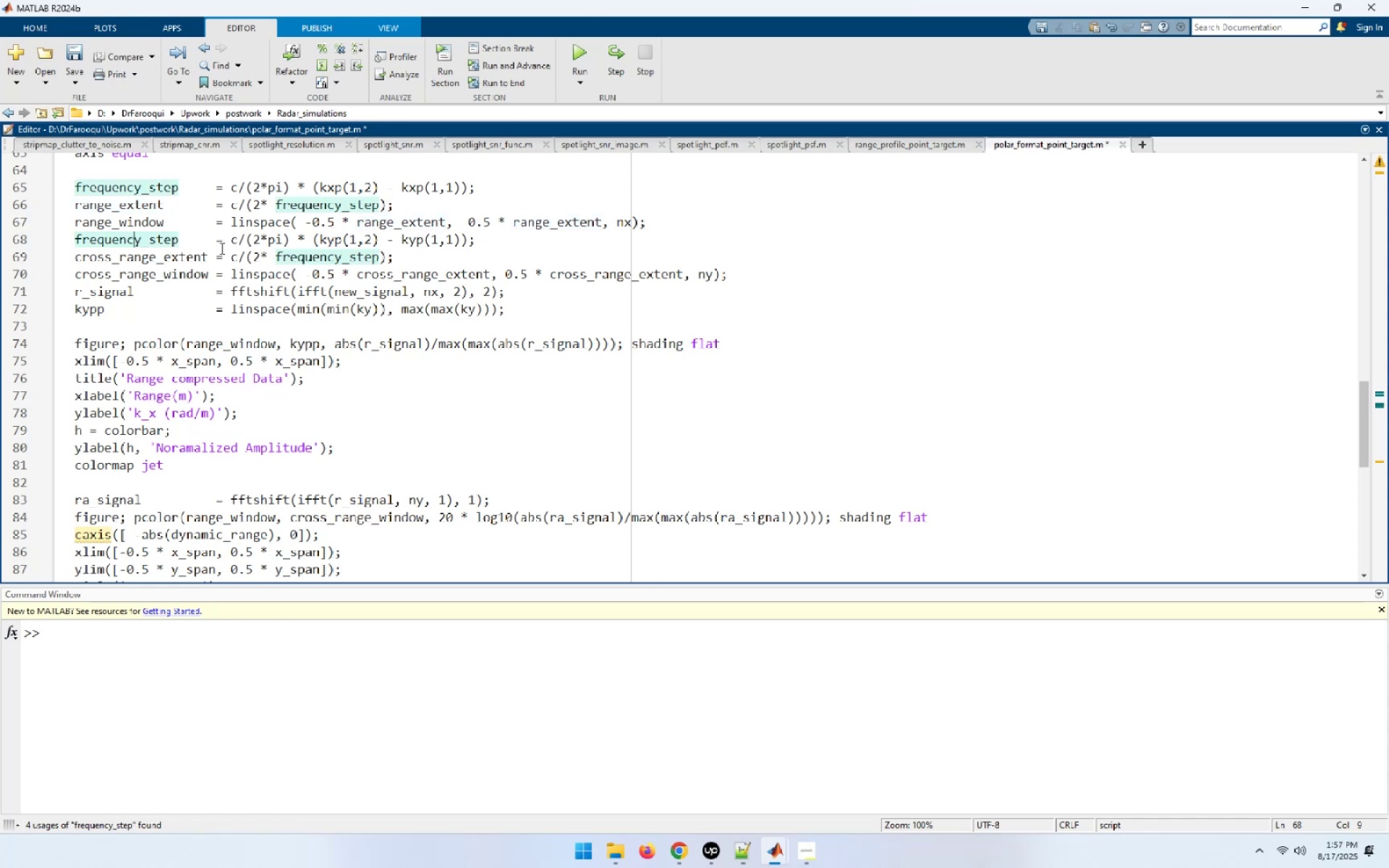 
mouse_move([145, 237])
 